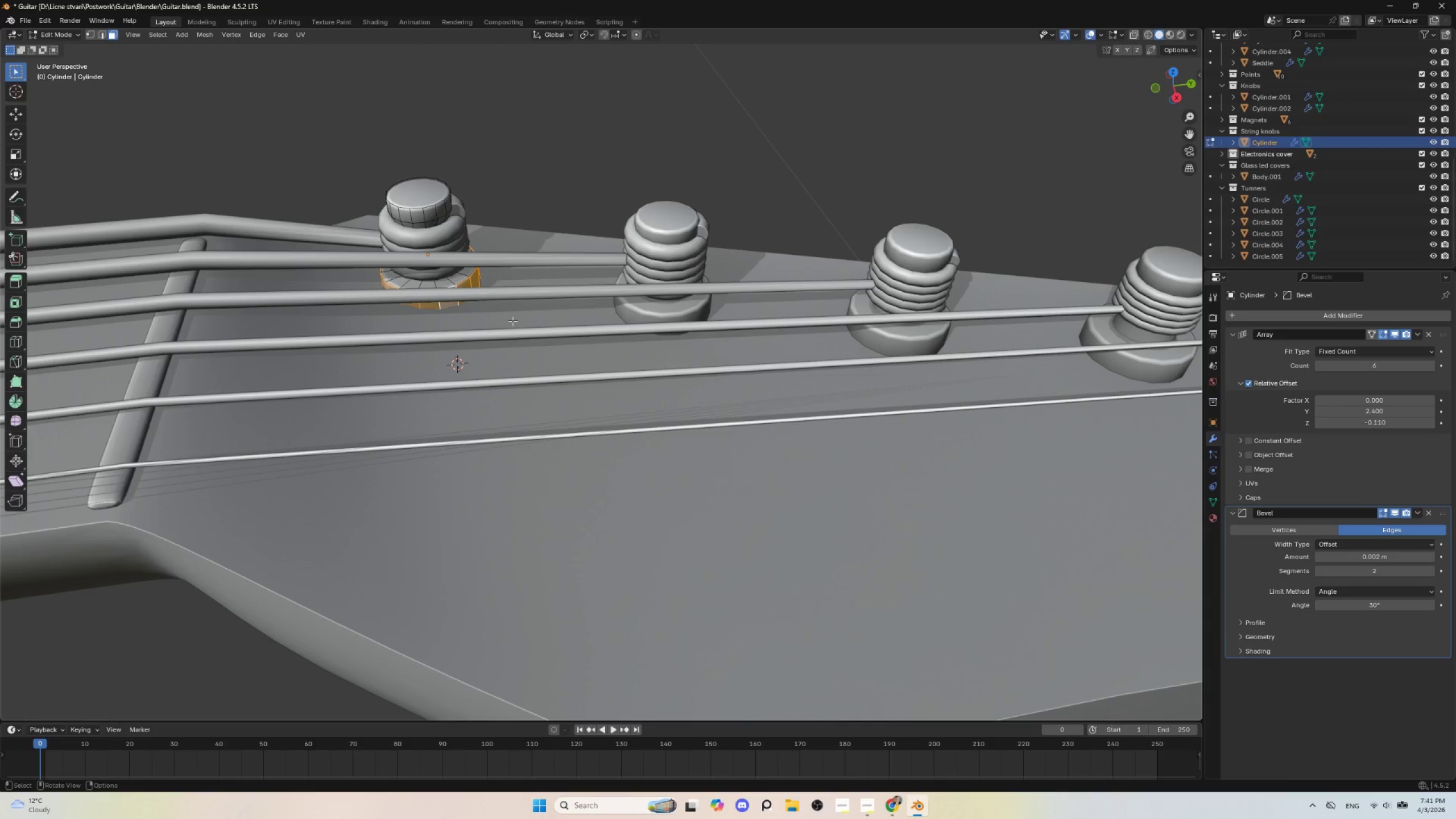 
key(Alt+S)
 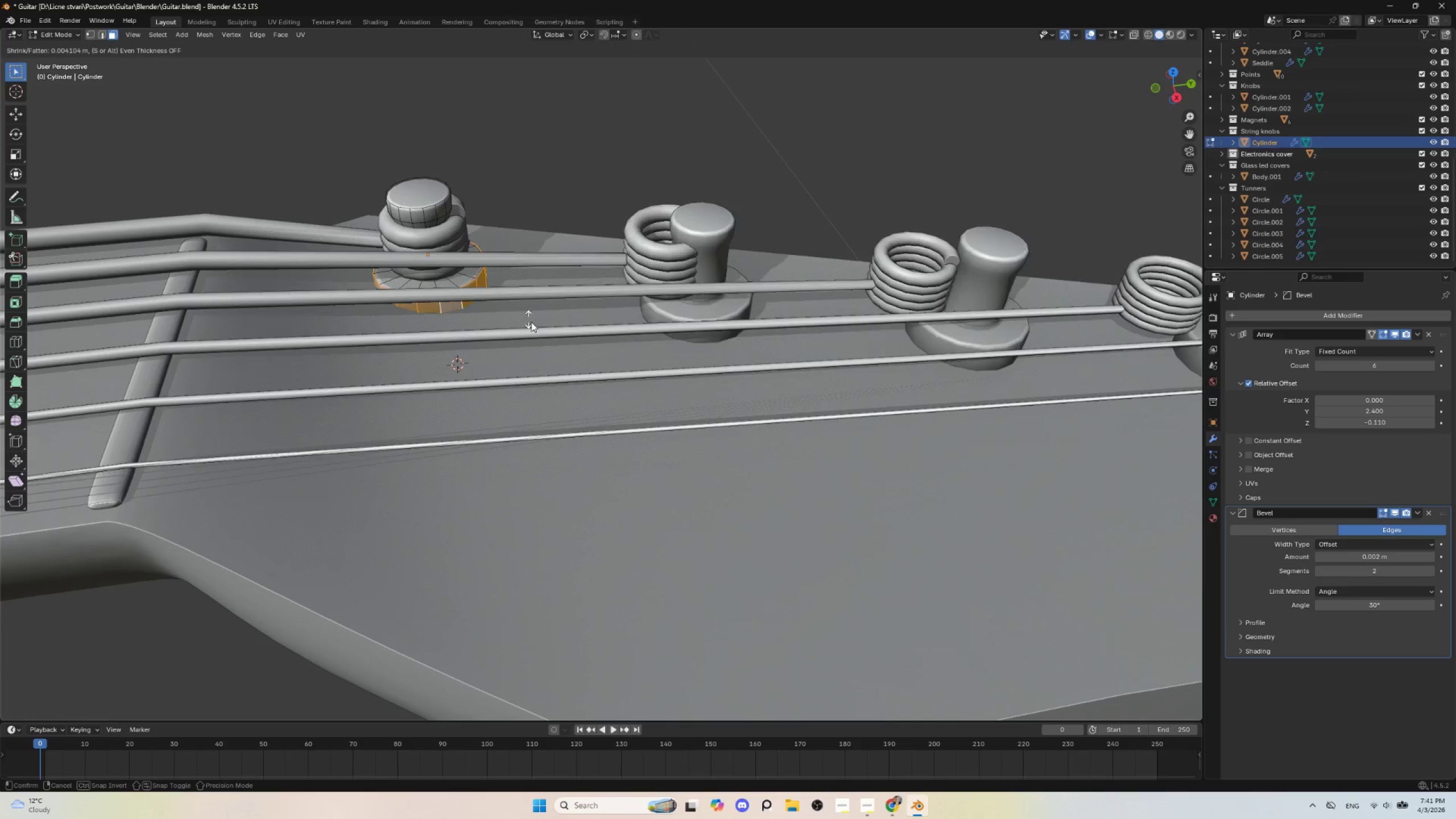 
key(Escape)
 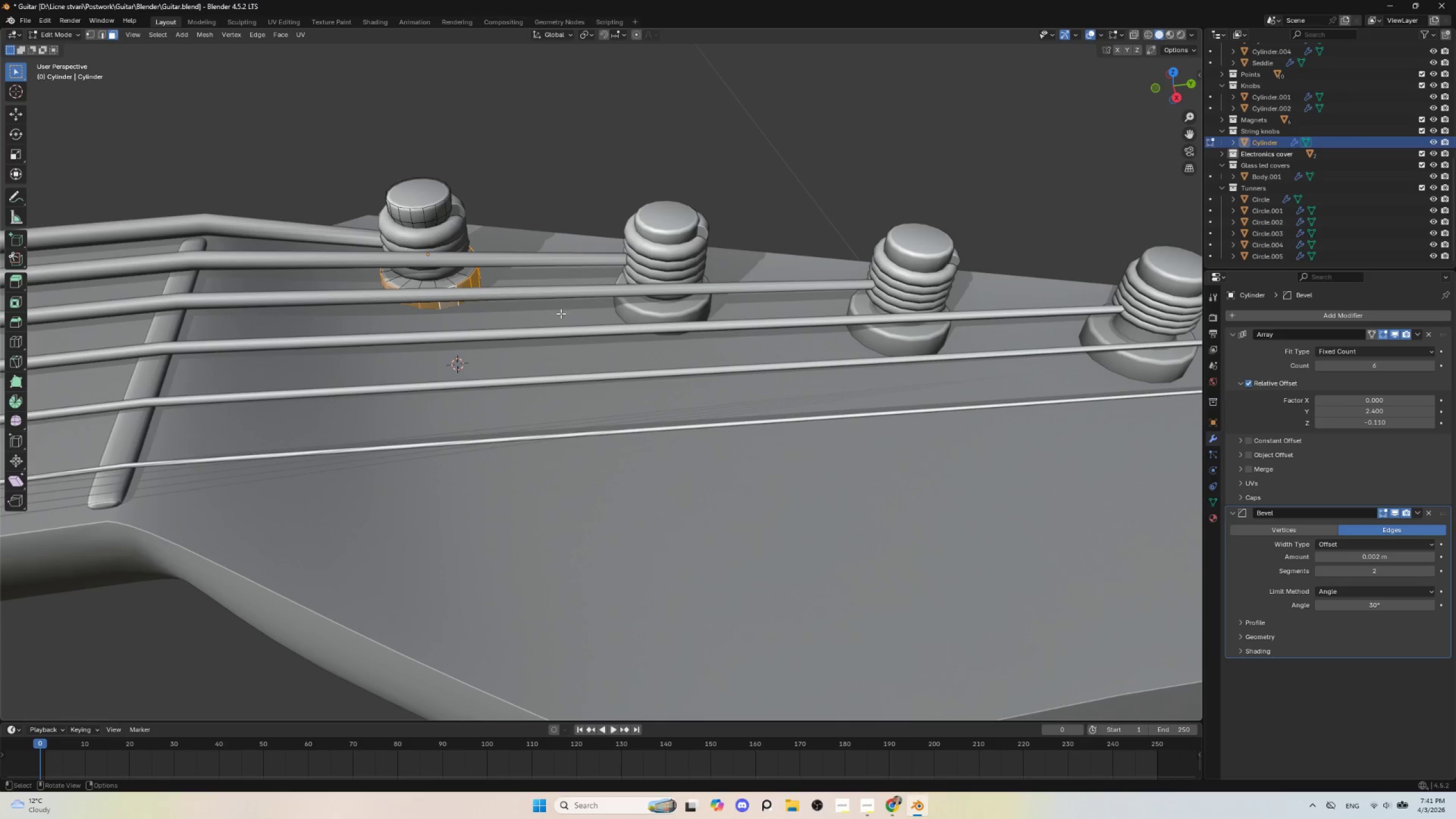 
key(Tab)
 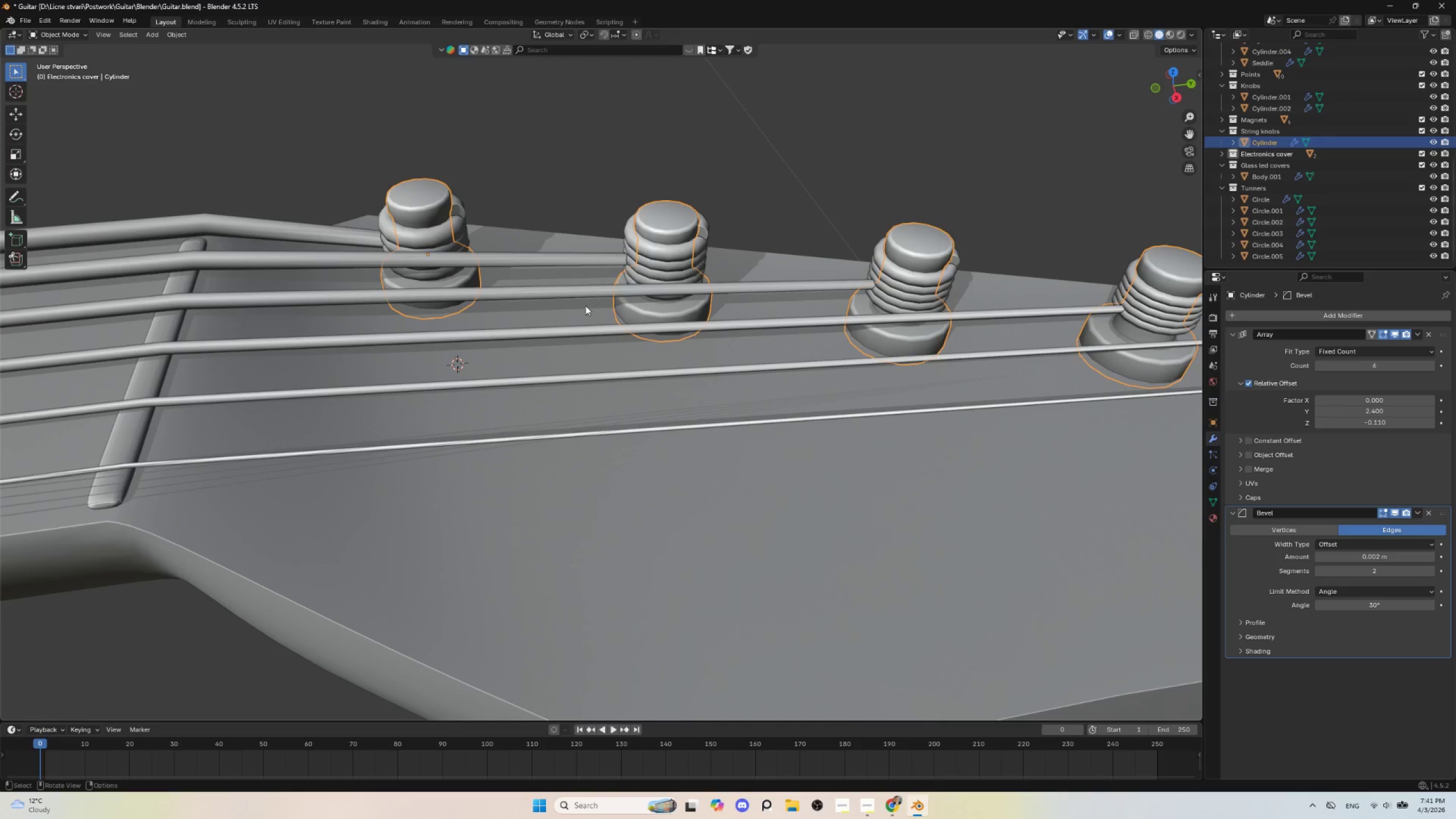 
key(Tab)
 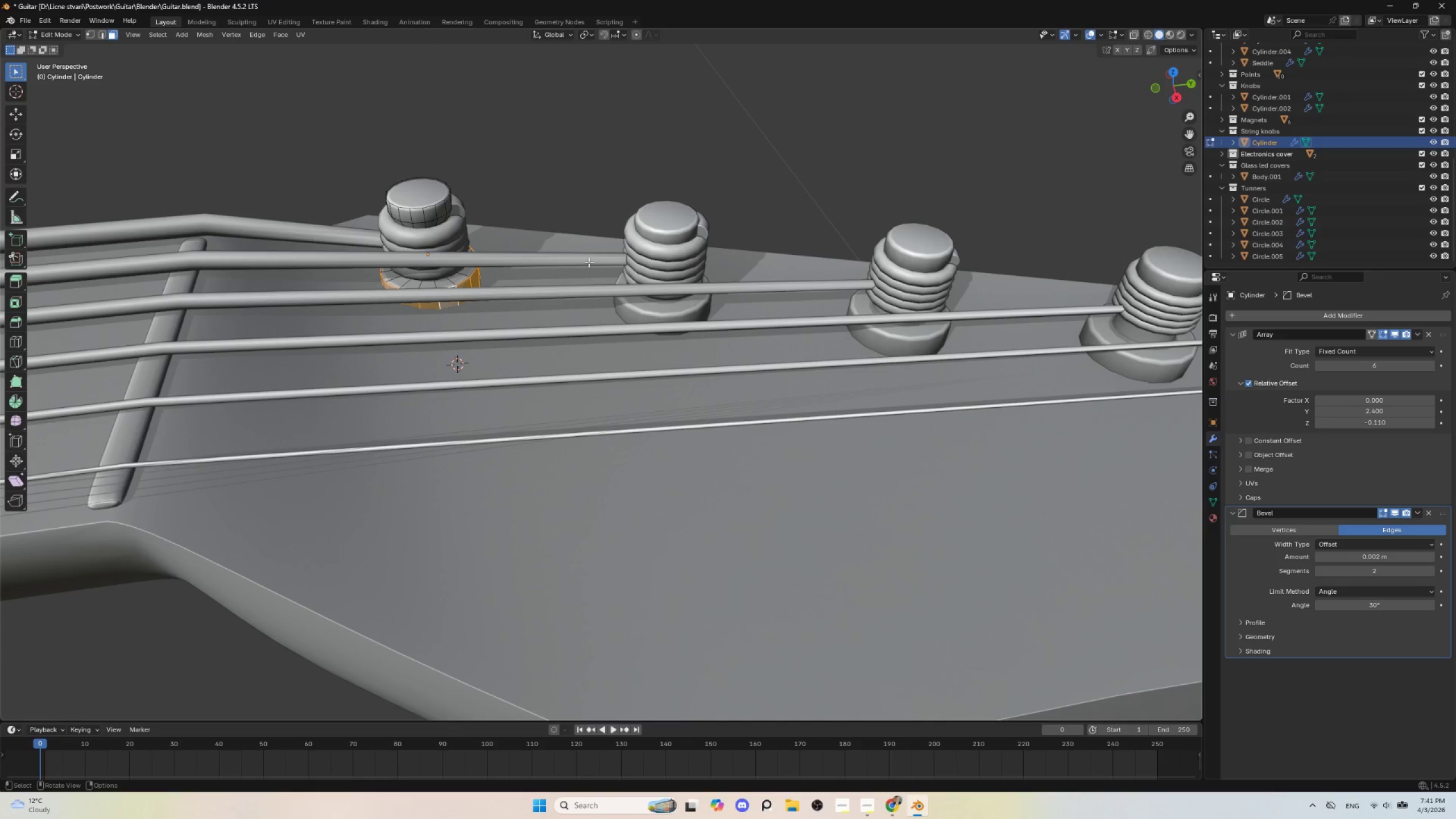 
key(Tab)
 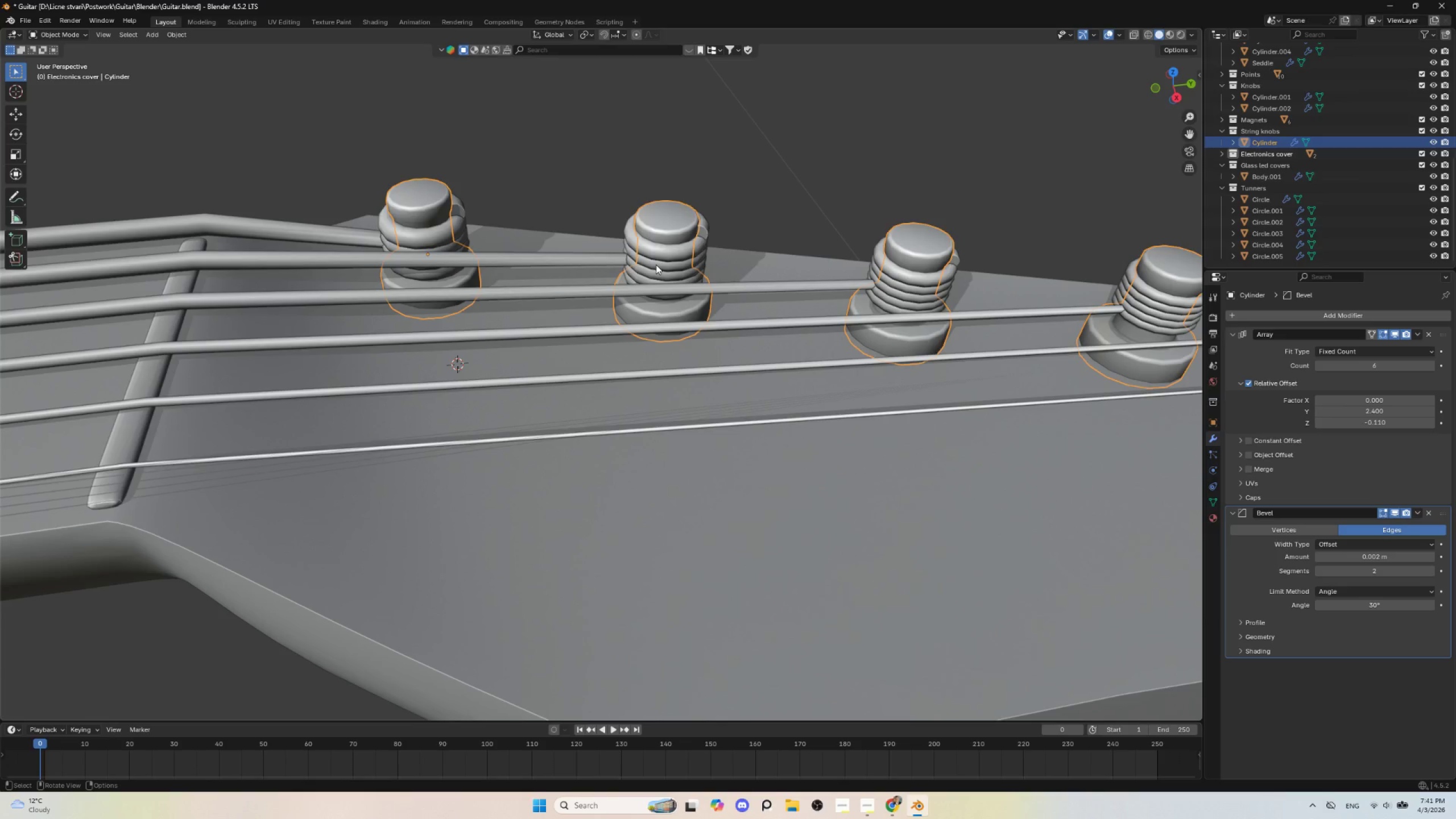 
key(Tab)
 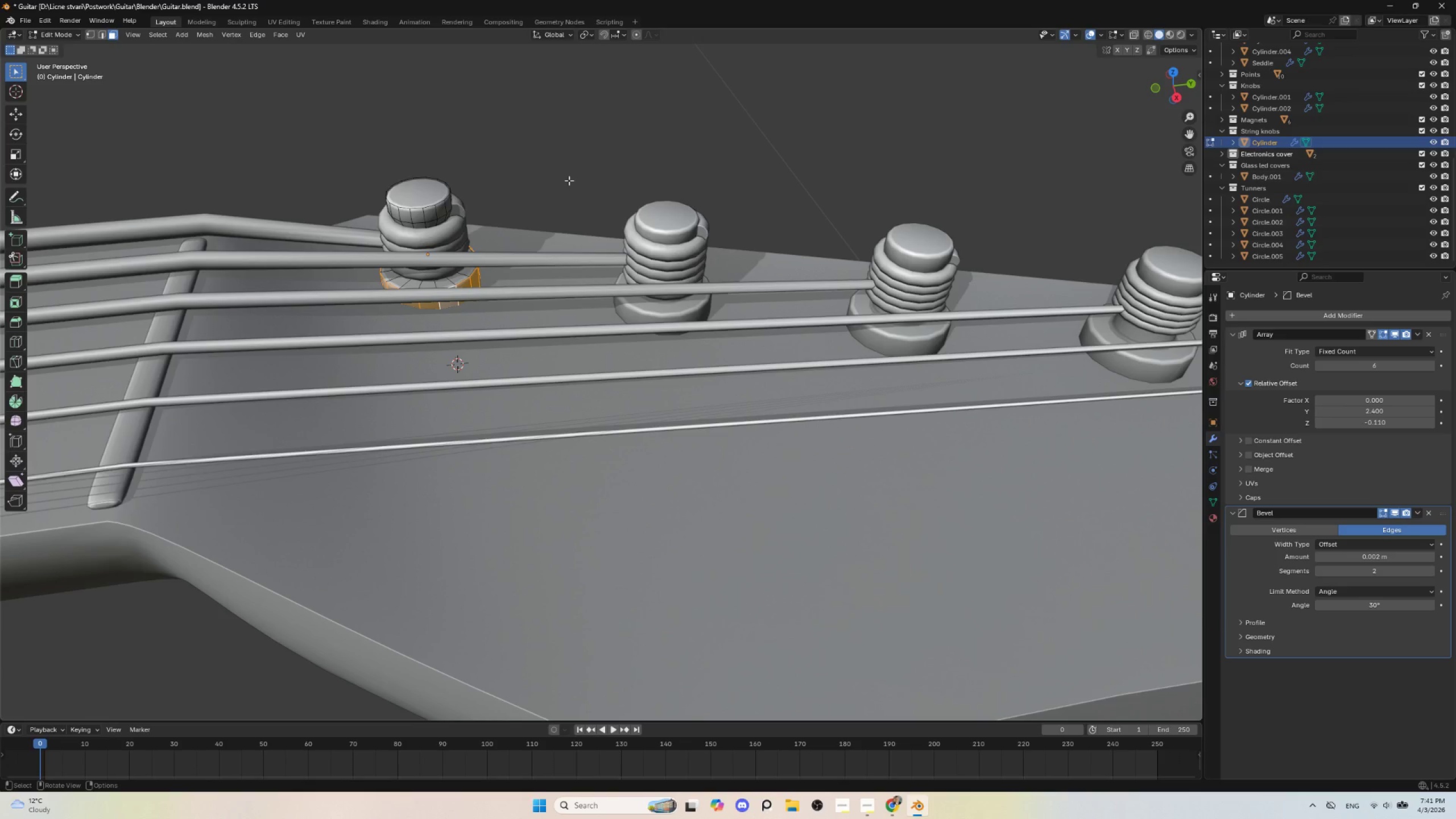 
key(Tab)
 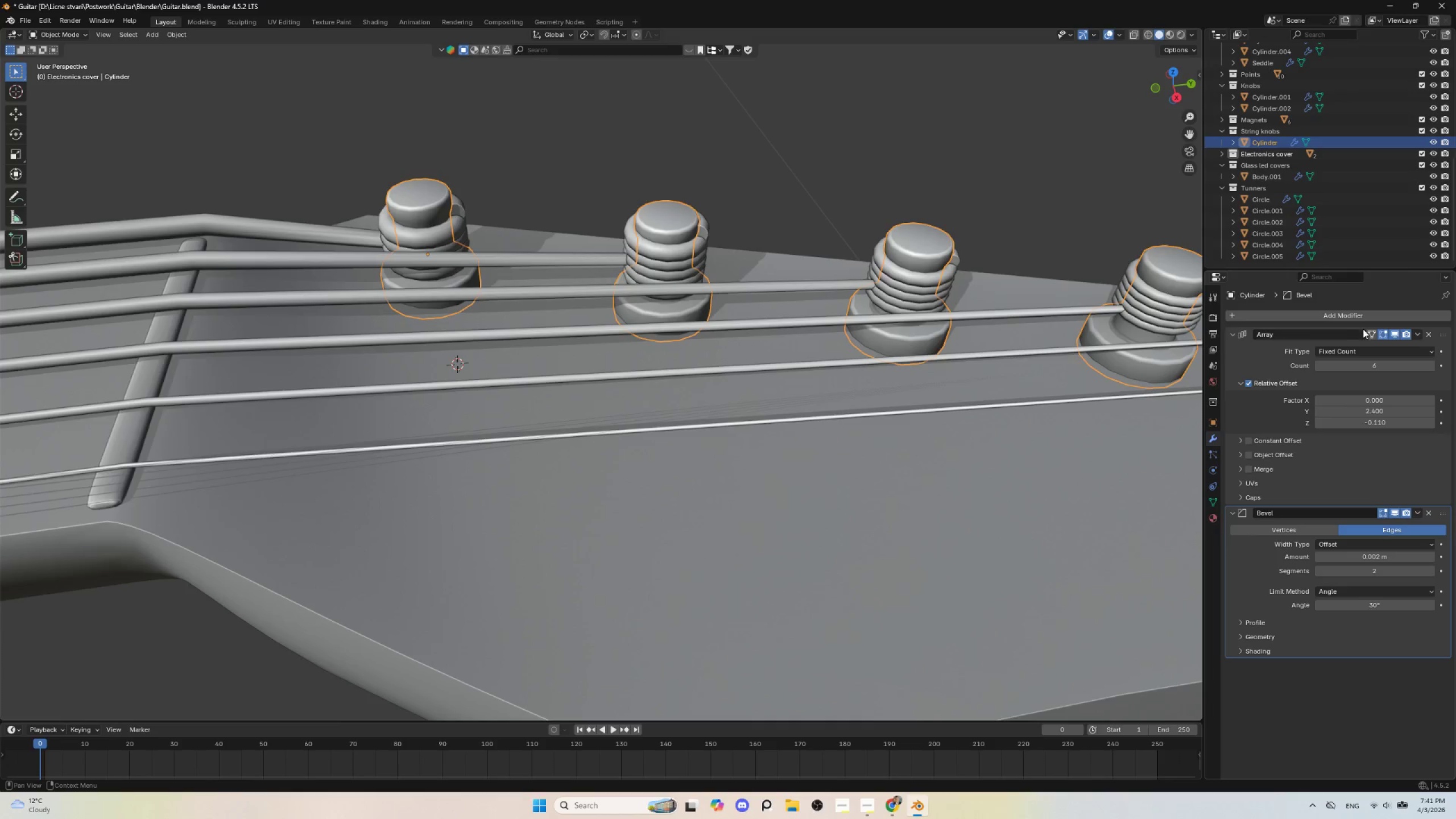 
left_click([1371, 332])
 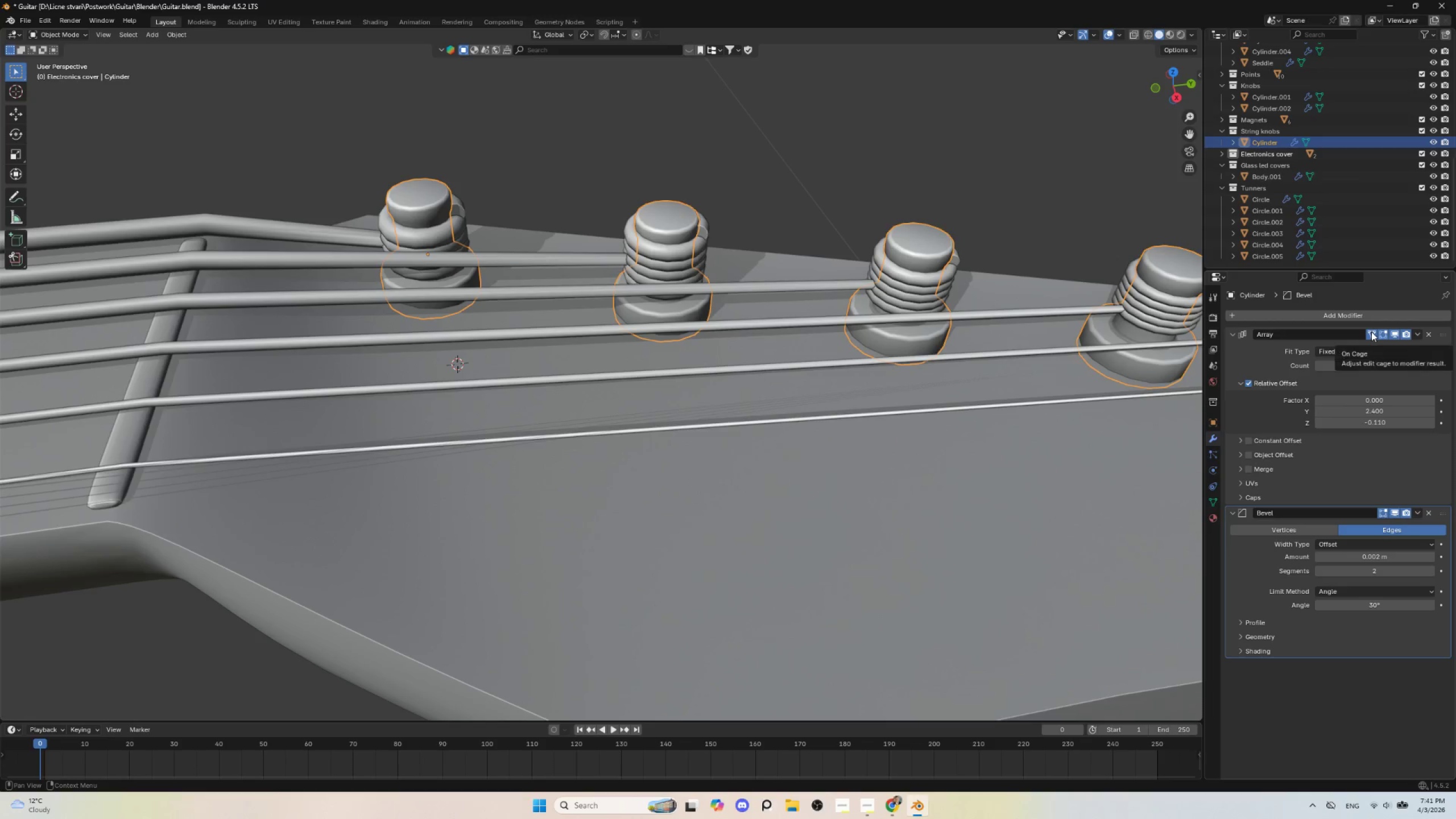 
left_click([1371, 332])
 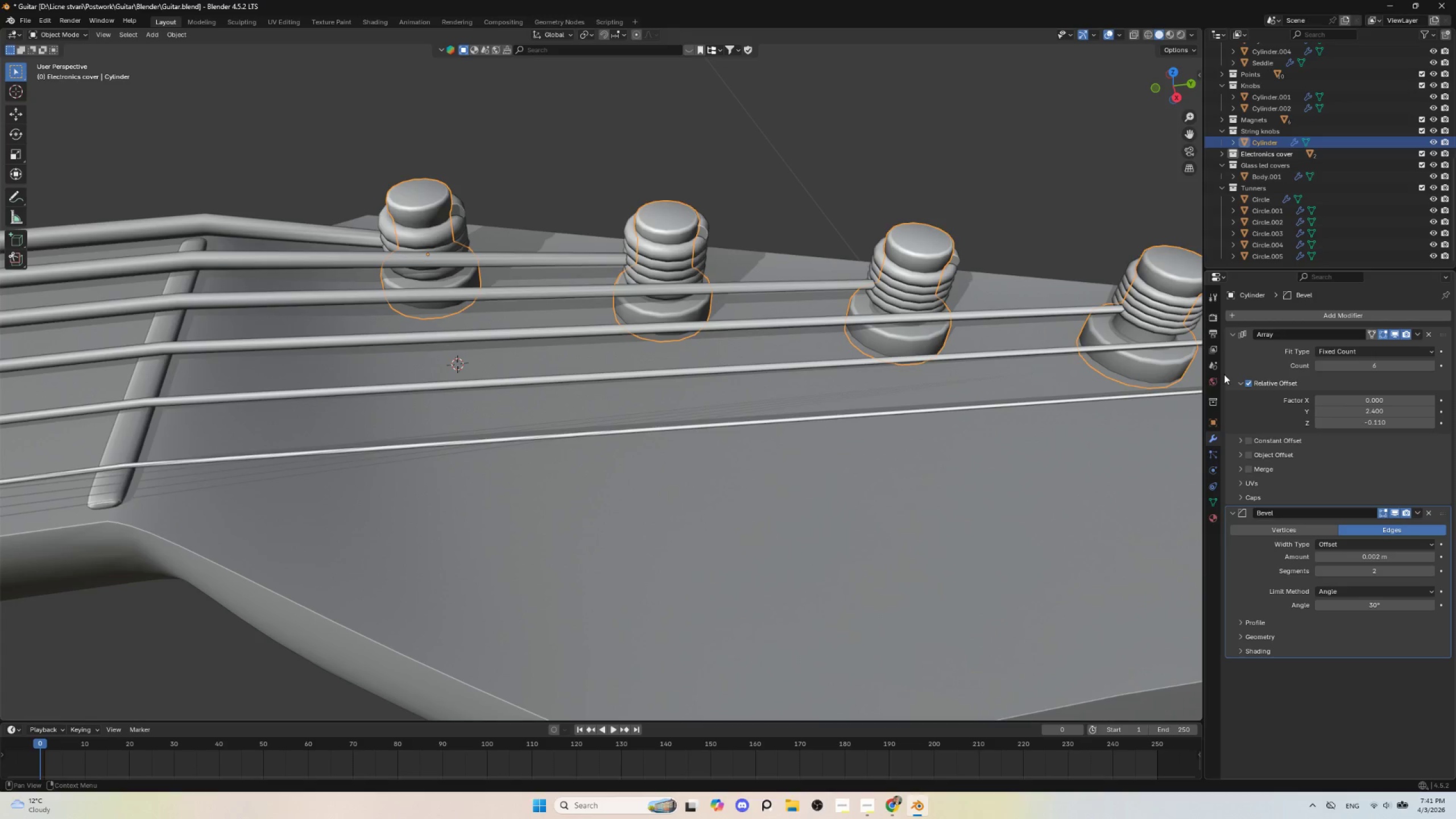 
key(Tab)
 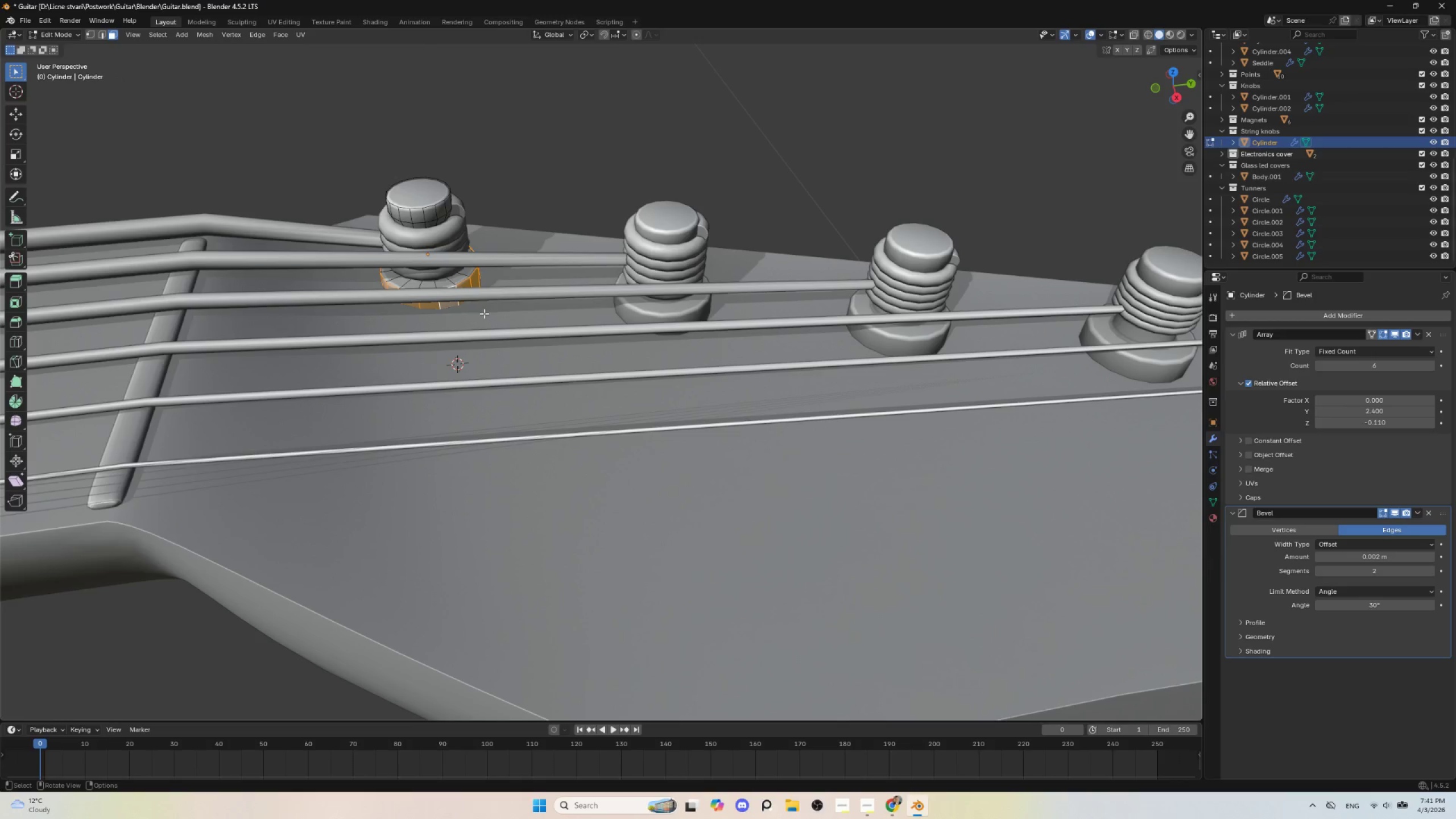 
key(S)
 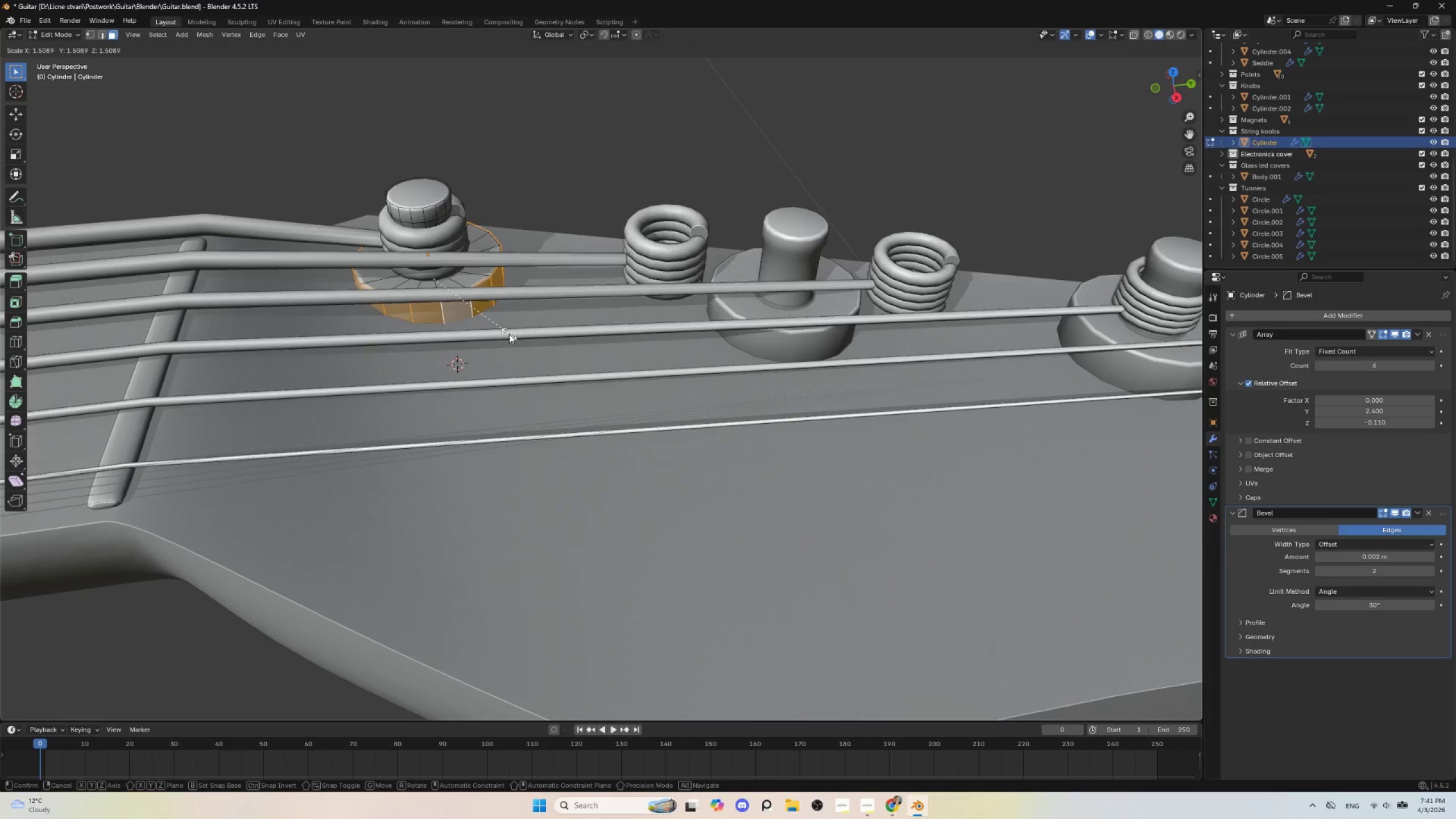 
key(Escape)
 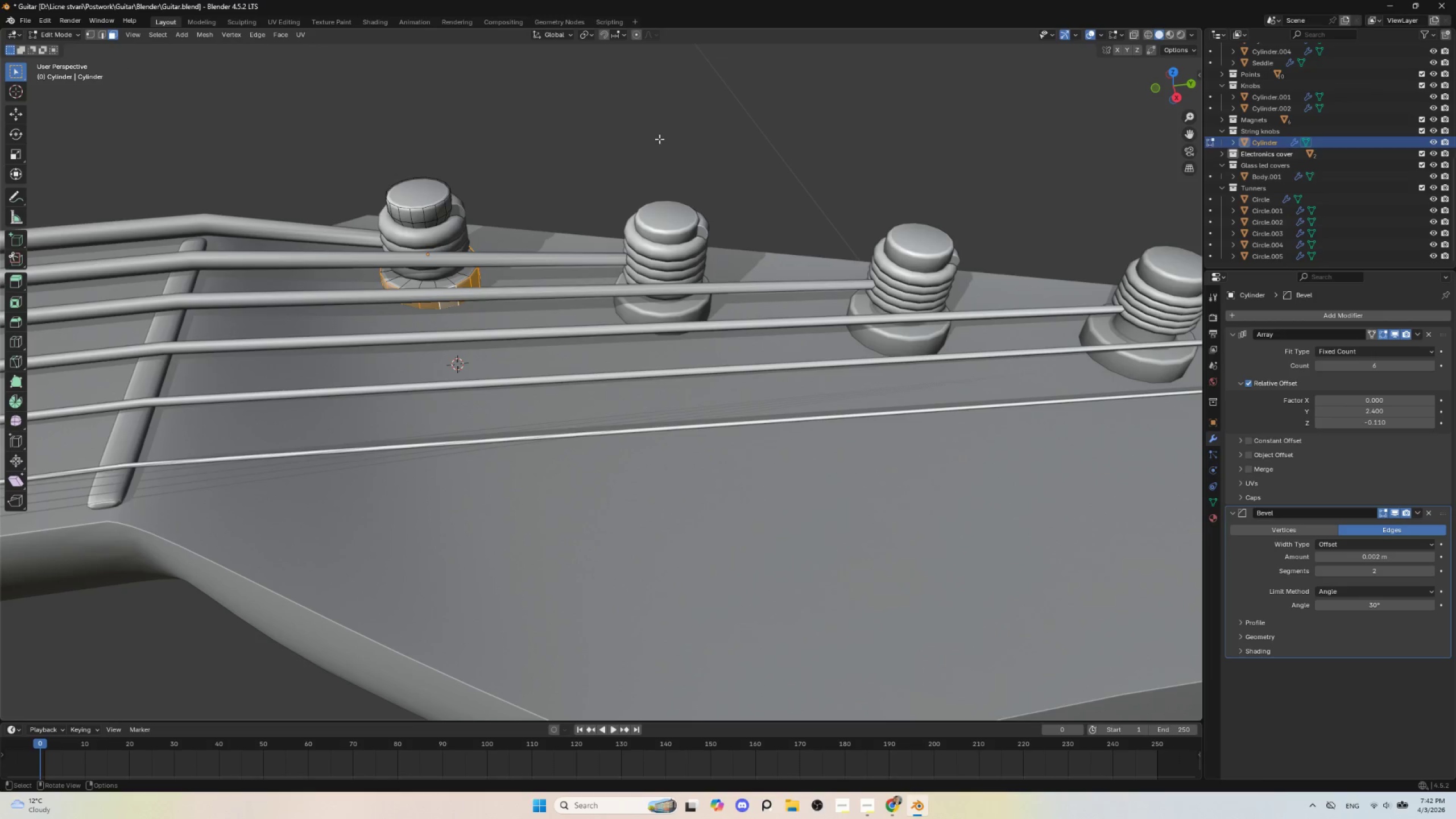 
left_click([659, 138])
 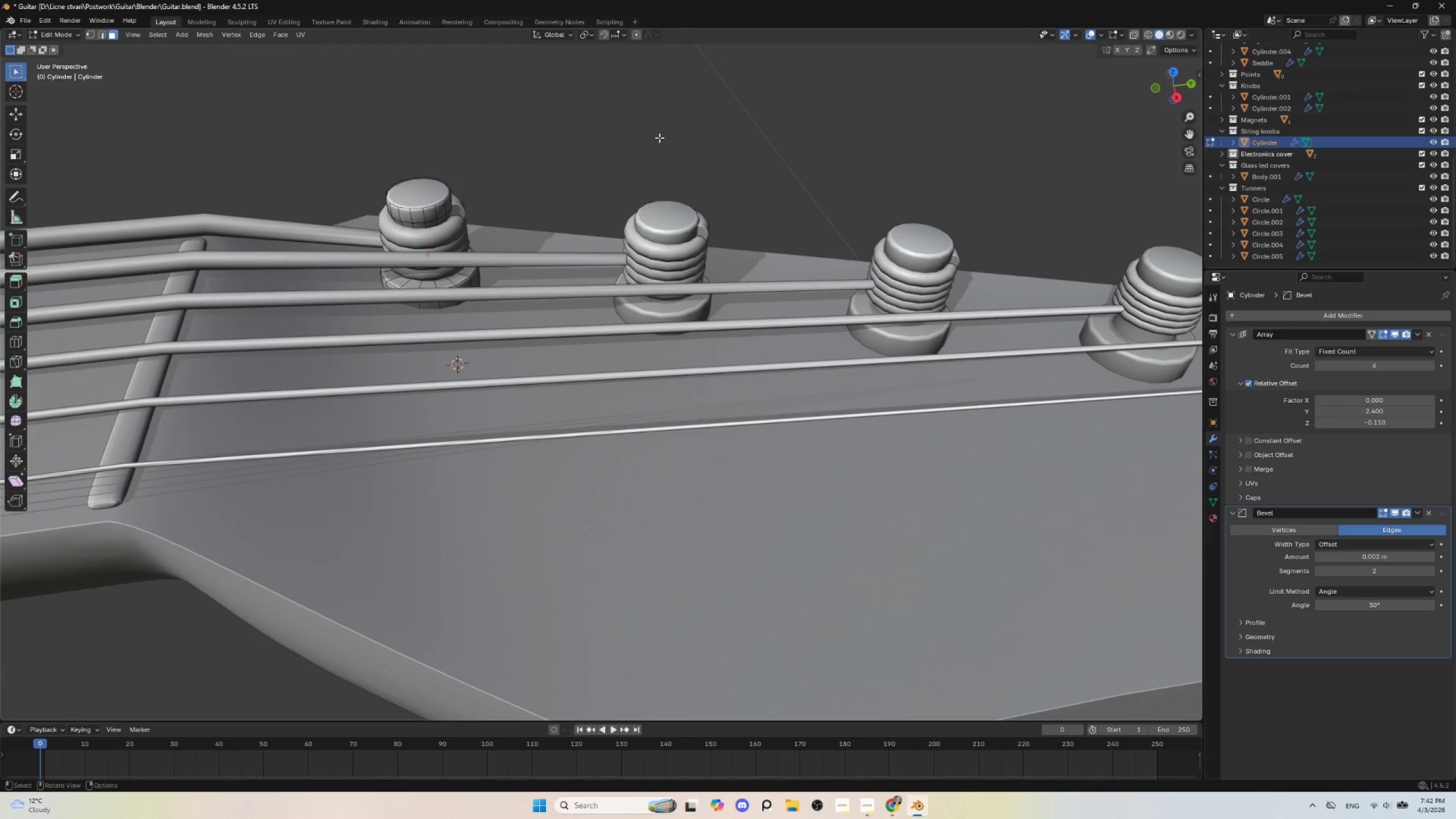 
key(Tab)
 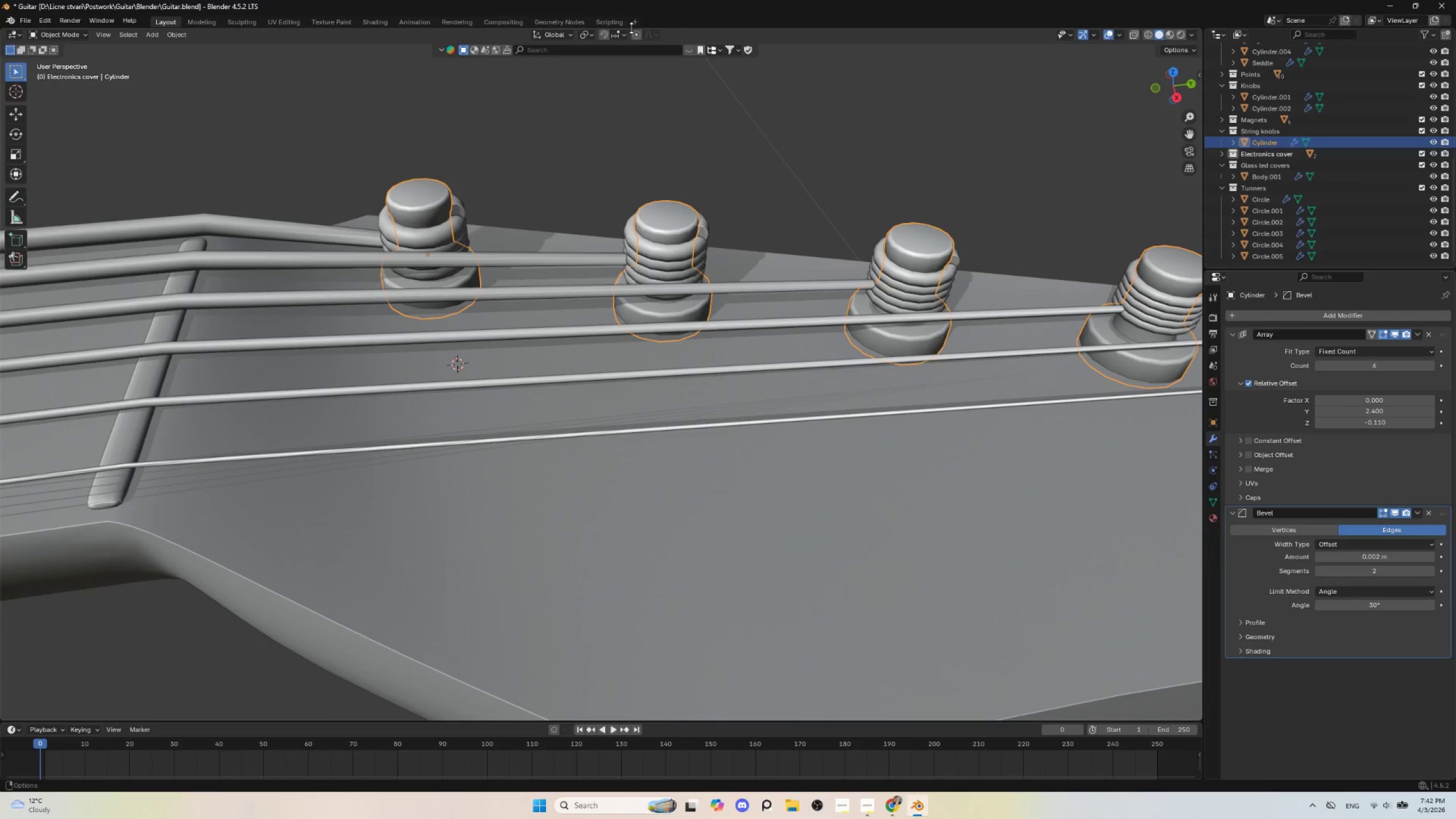 
left_click([636, 31])
 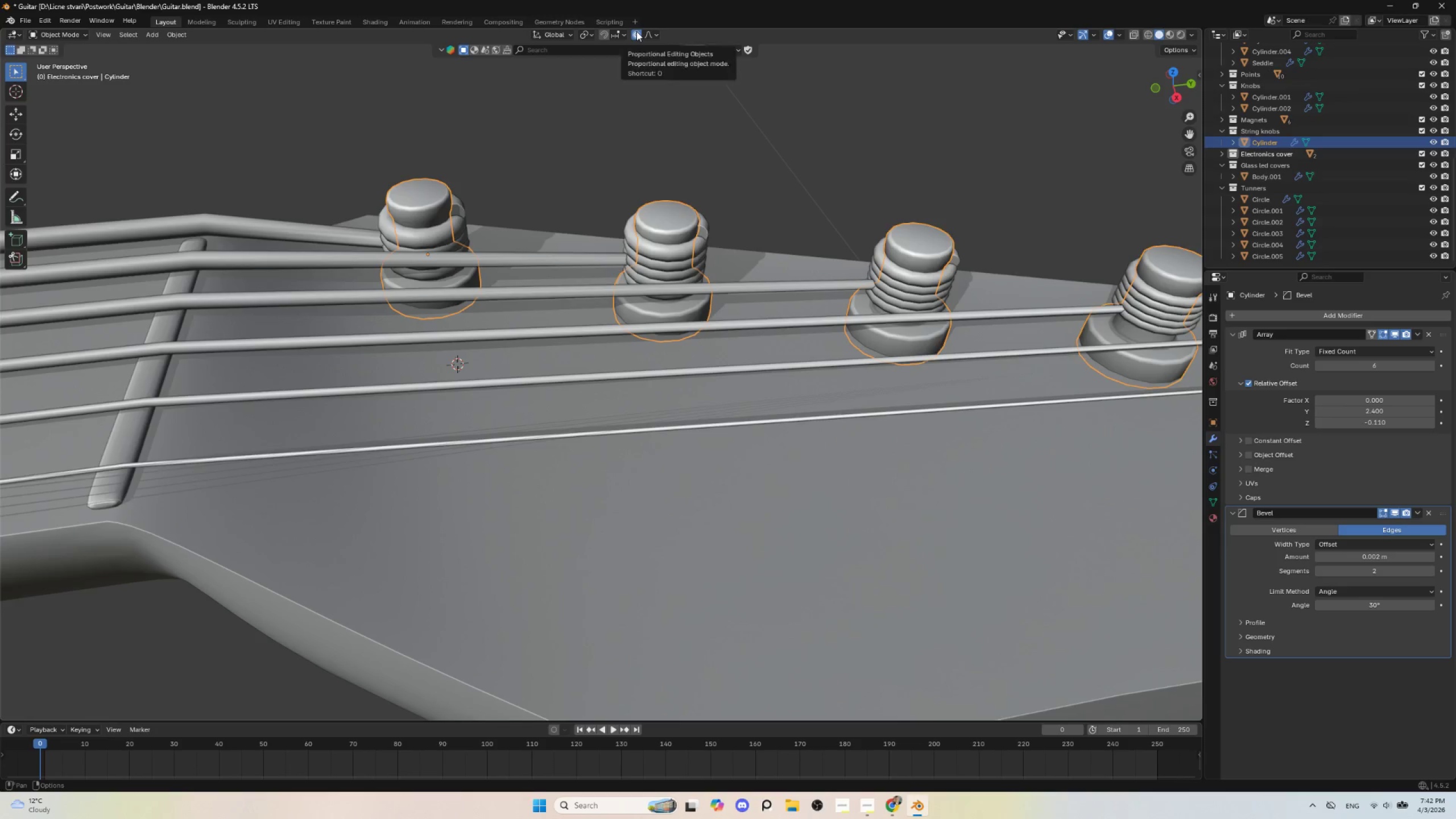 
left_click([636, 31])
 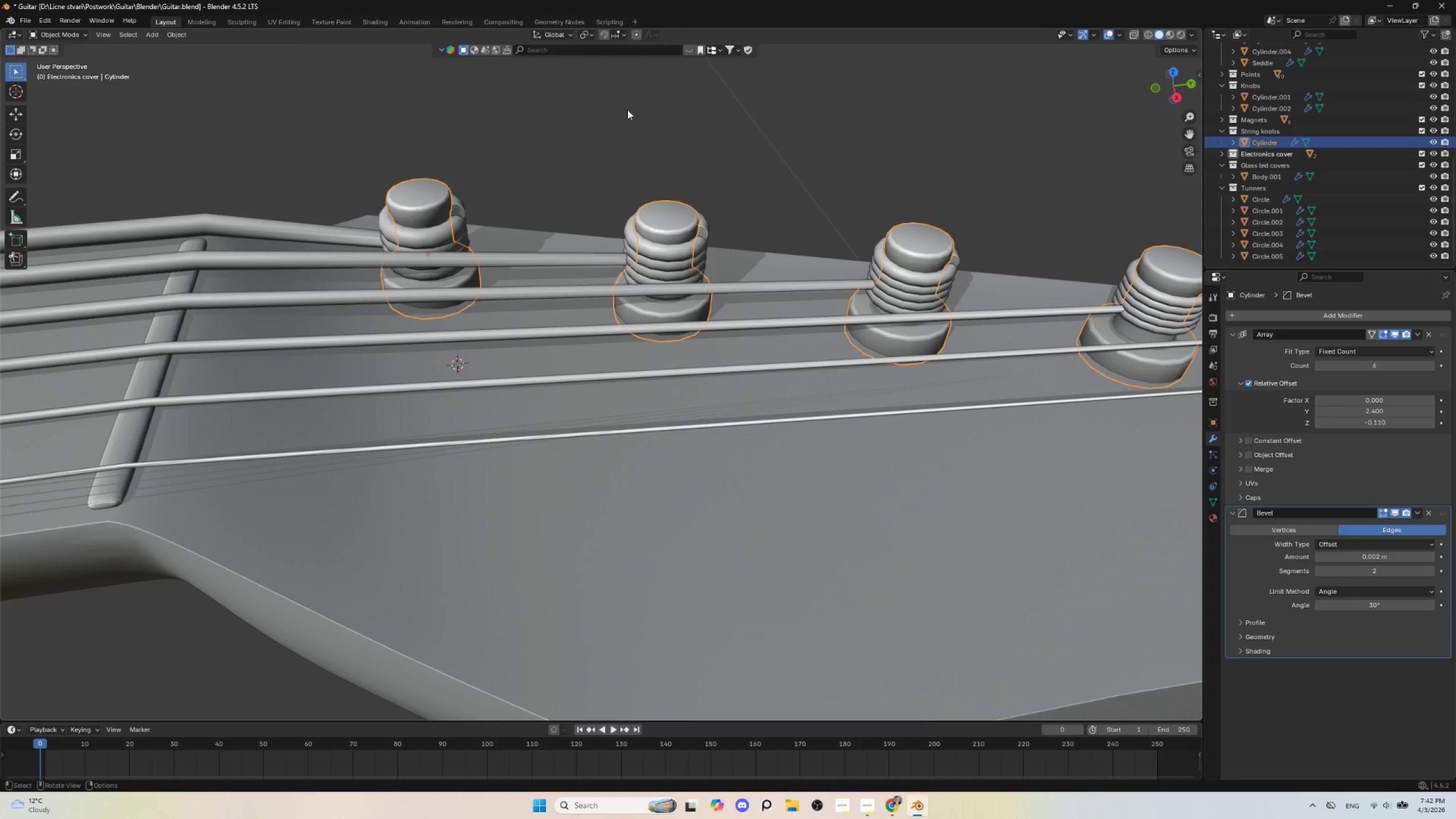 
key(Tab)
 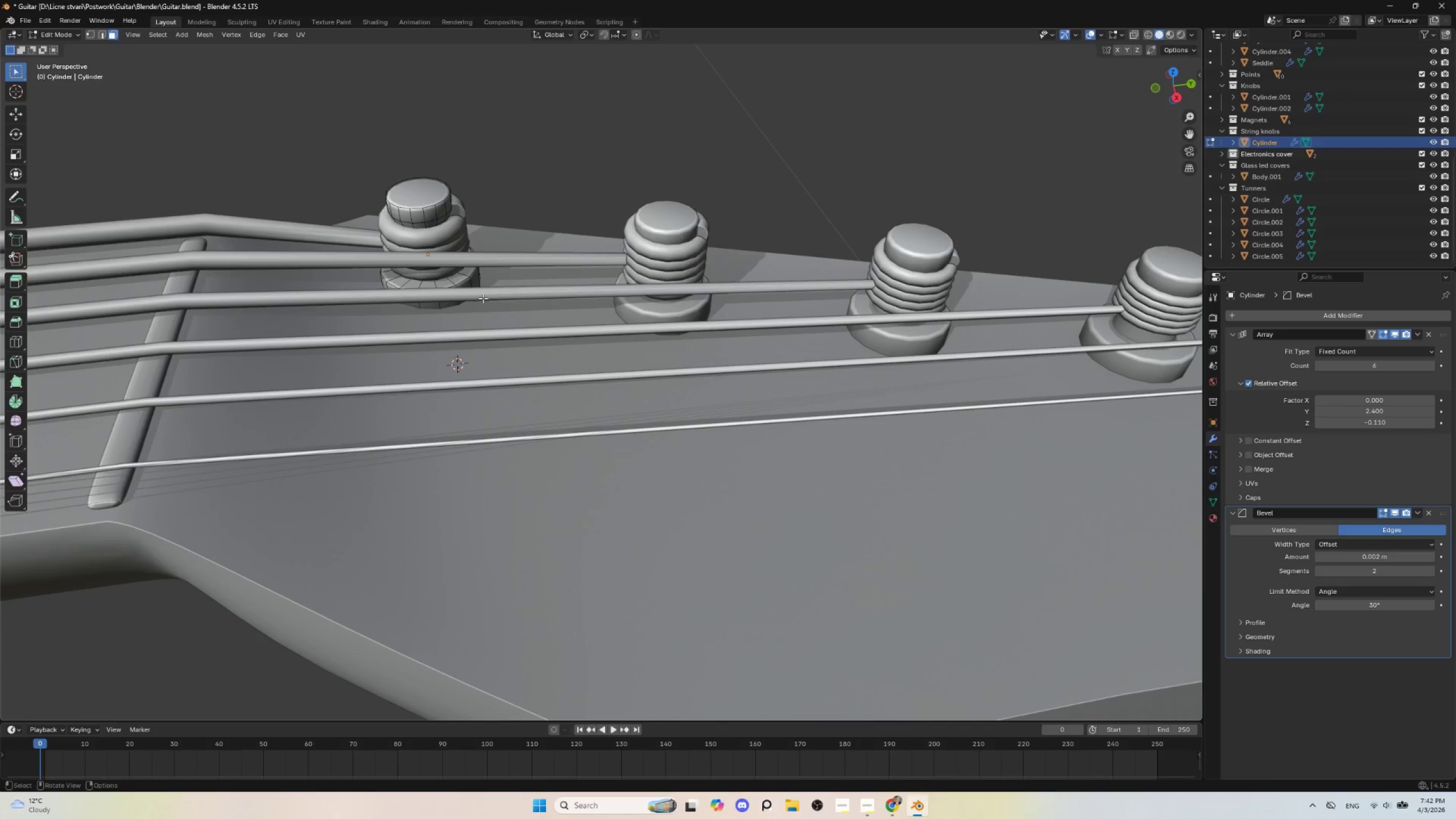 
hold_key(key=AltLeft, duration=0.67)
left_click([440, 304])
 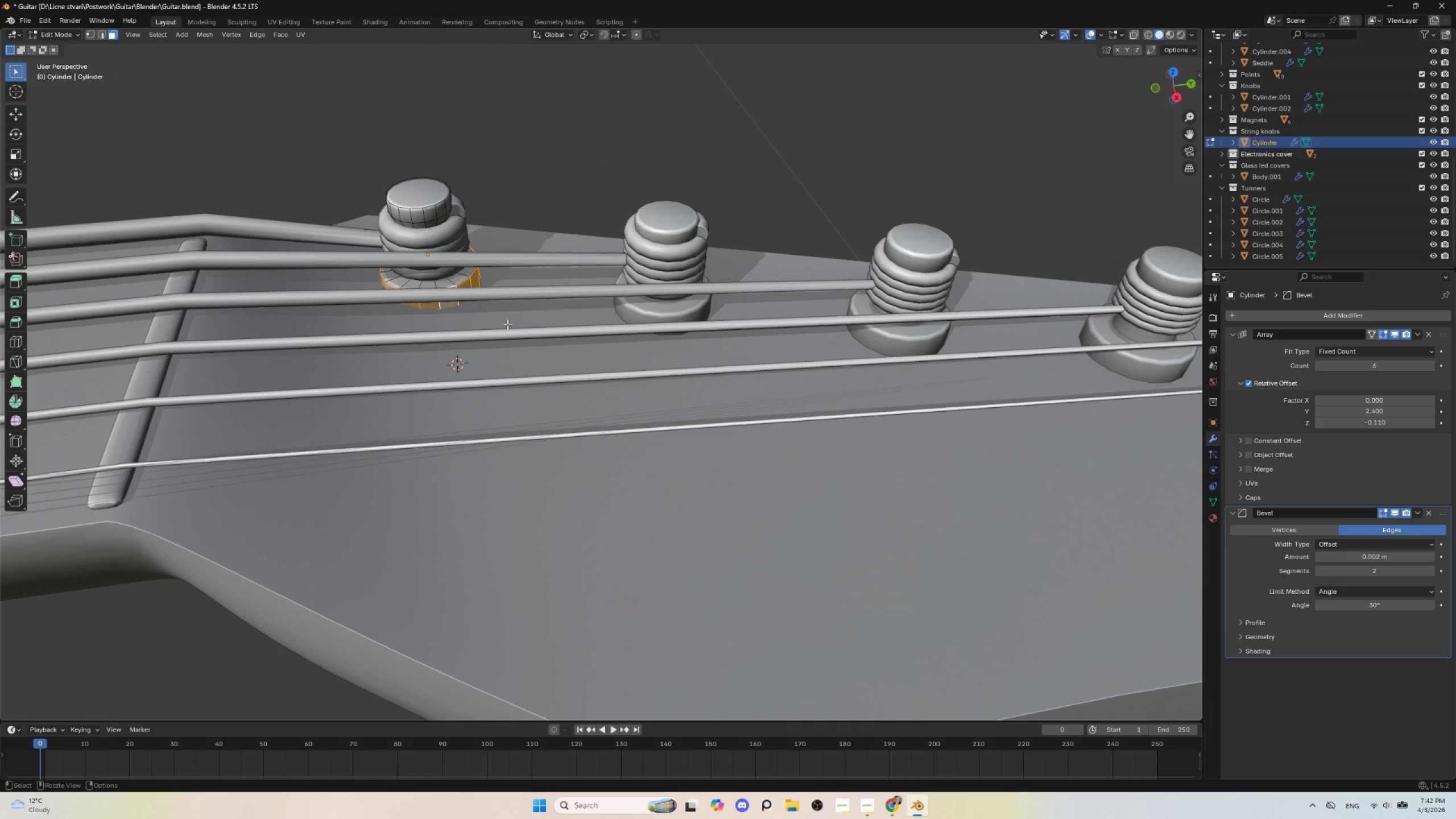 
key(S)
 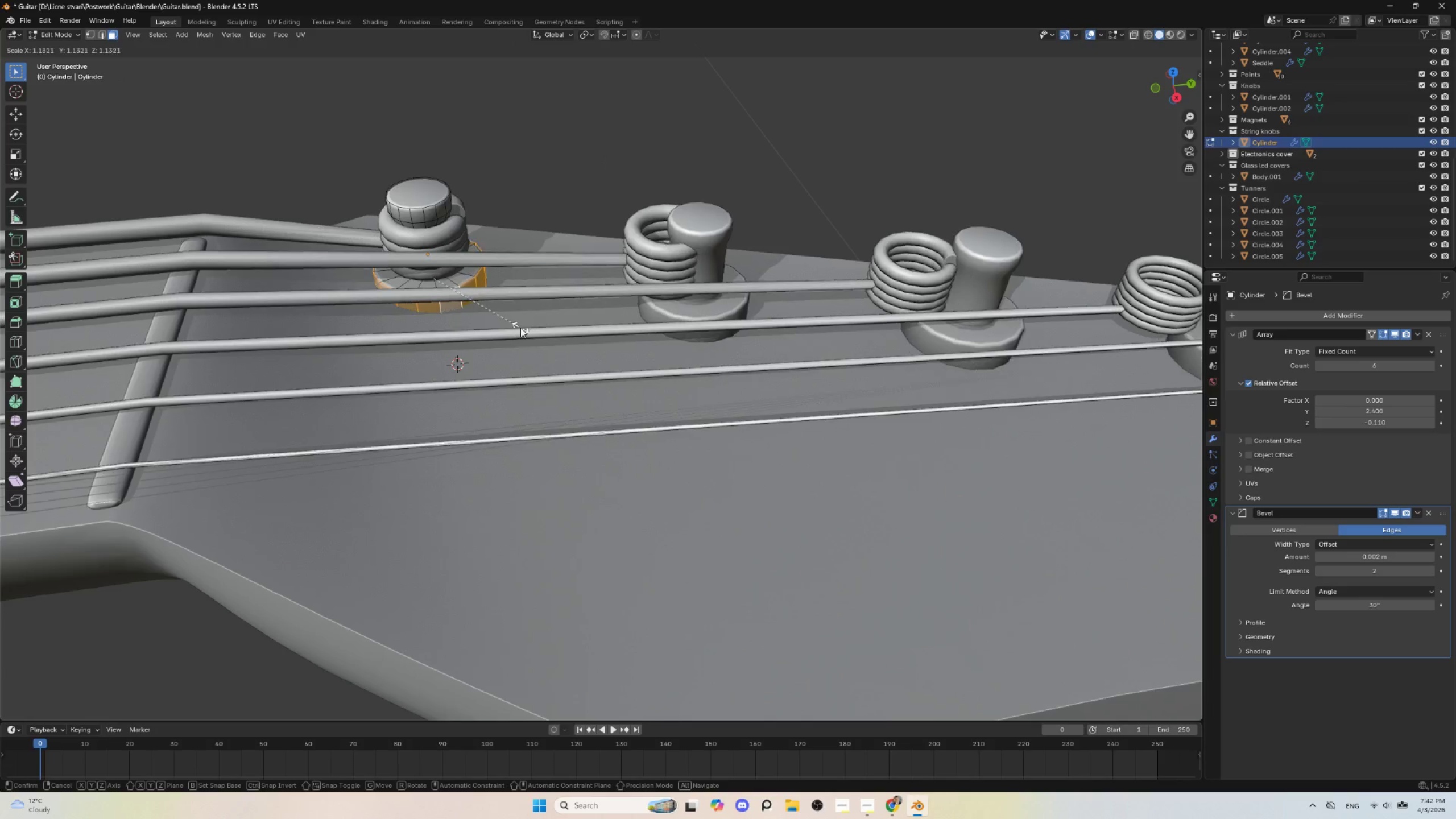 
key(Escape)
 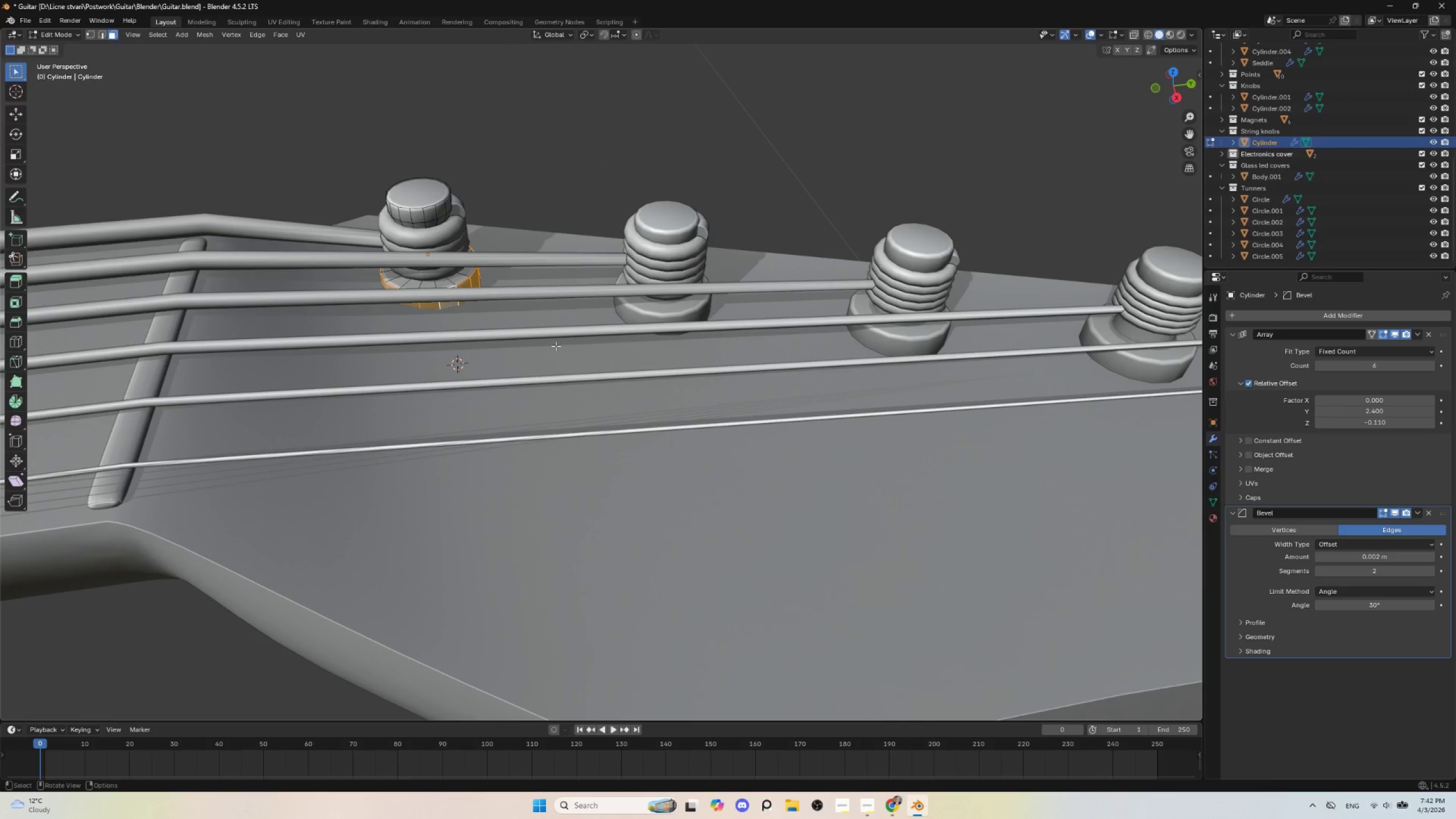 
key(S)
 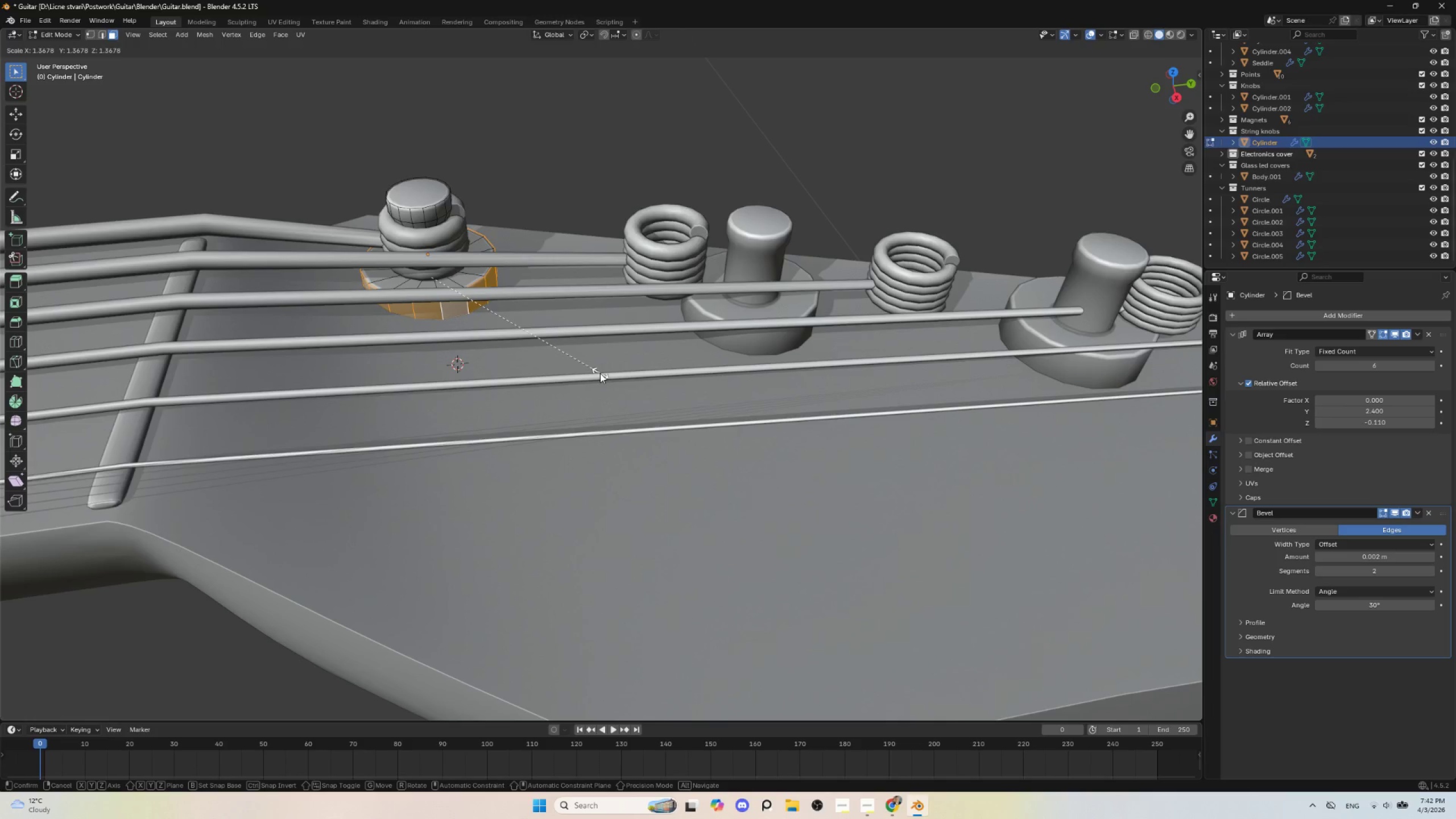 
wait(6.84)
 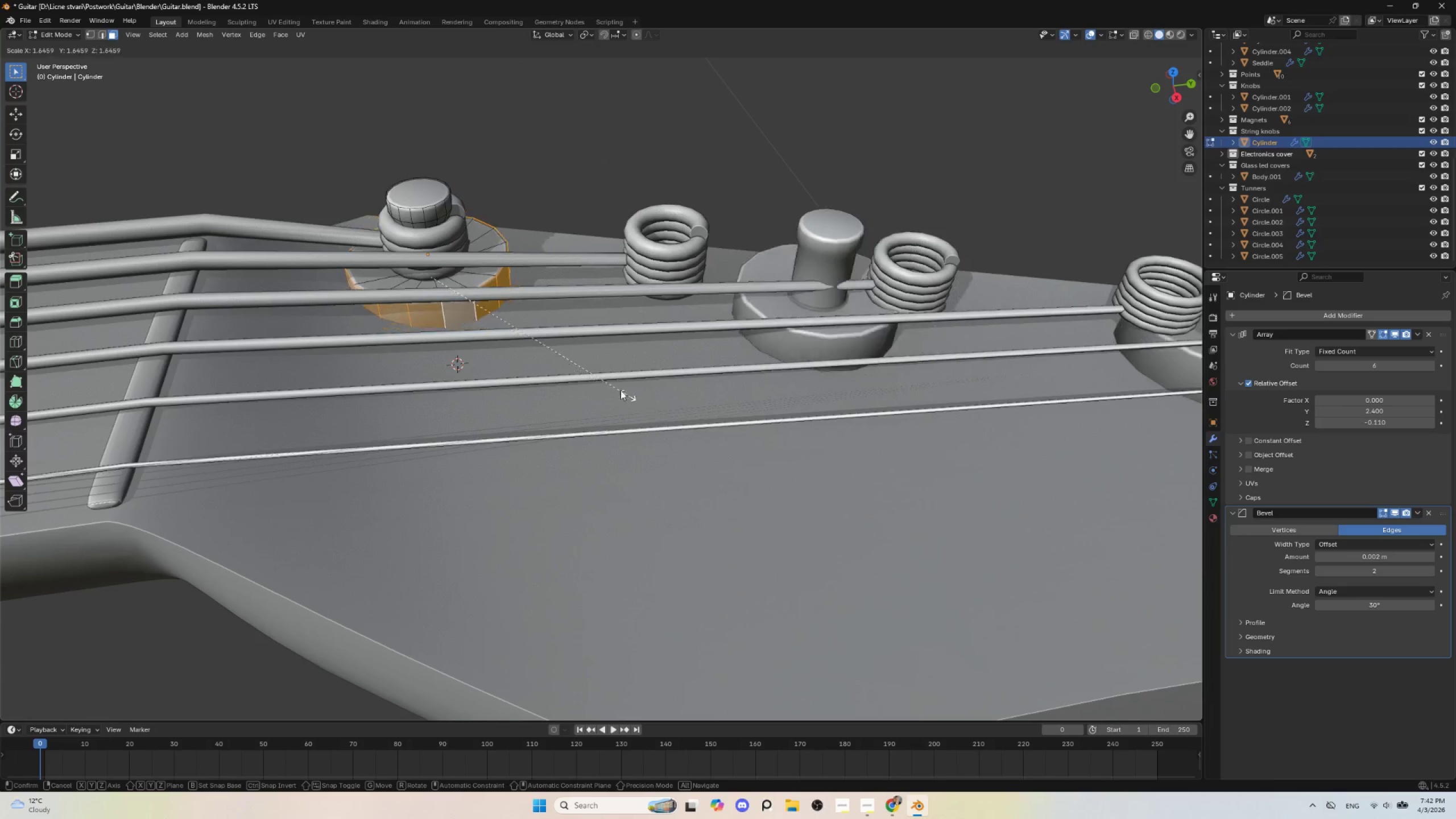 
key(Escape)
 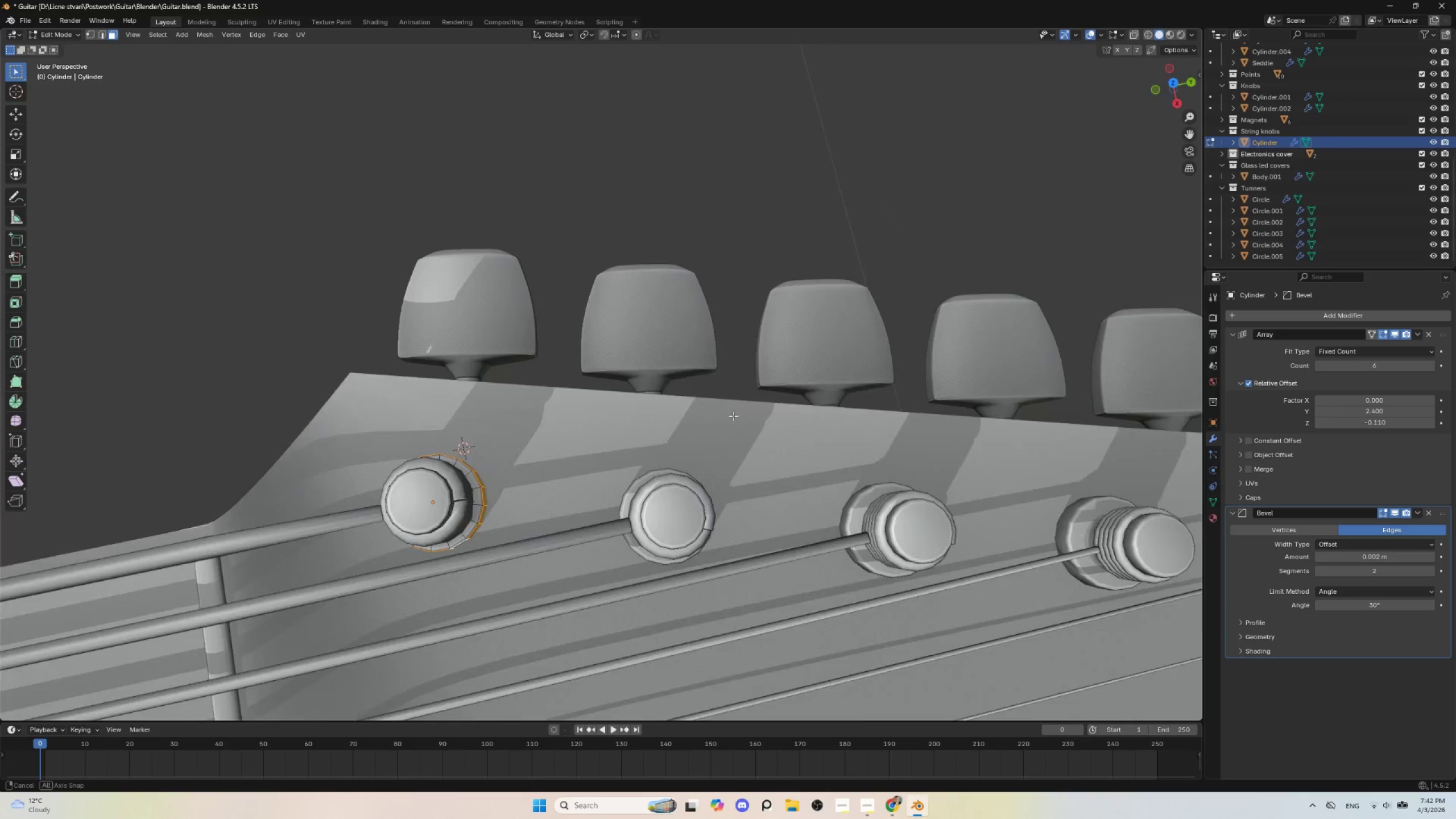 
hold_key(key=AltLeft, duration=0.5)
 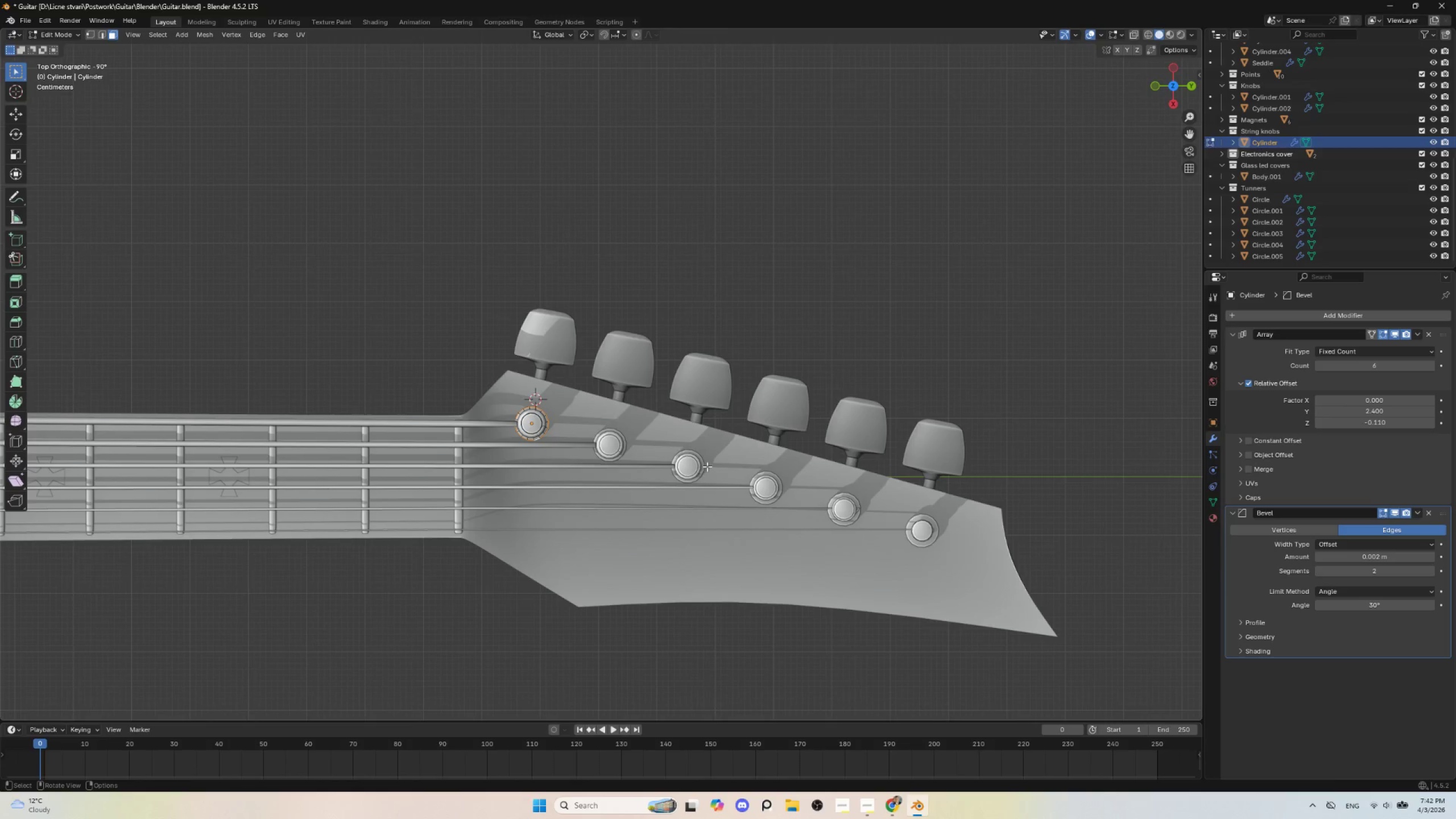 
hold_key(key=AltLeft, duration=15.98)
scroll: coordinate [712, 421], scroll_direction: down, amount: 4.0
 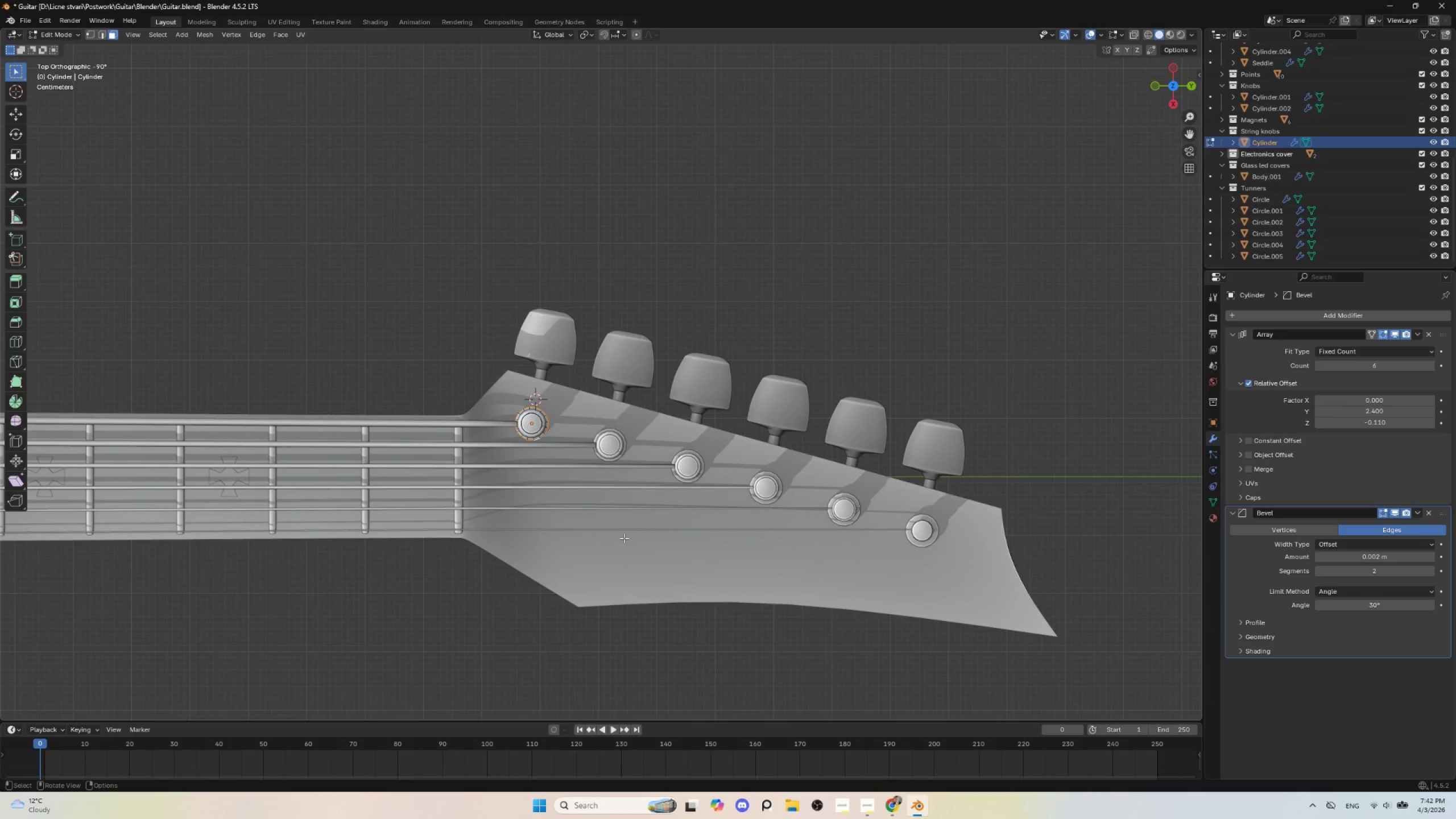 
key(S)
 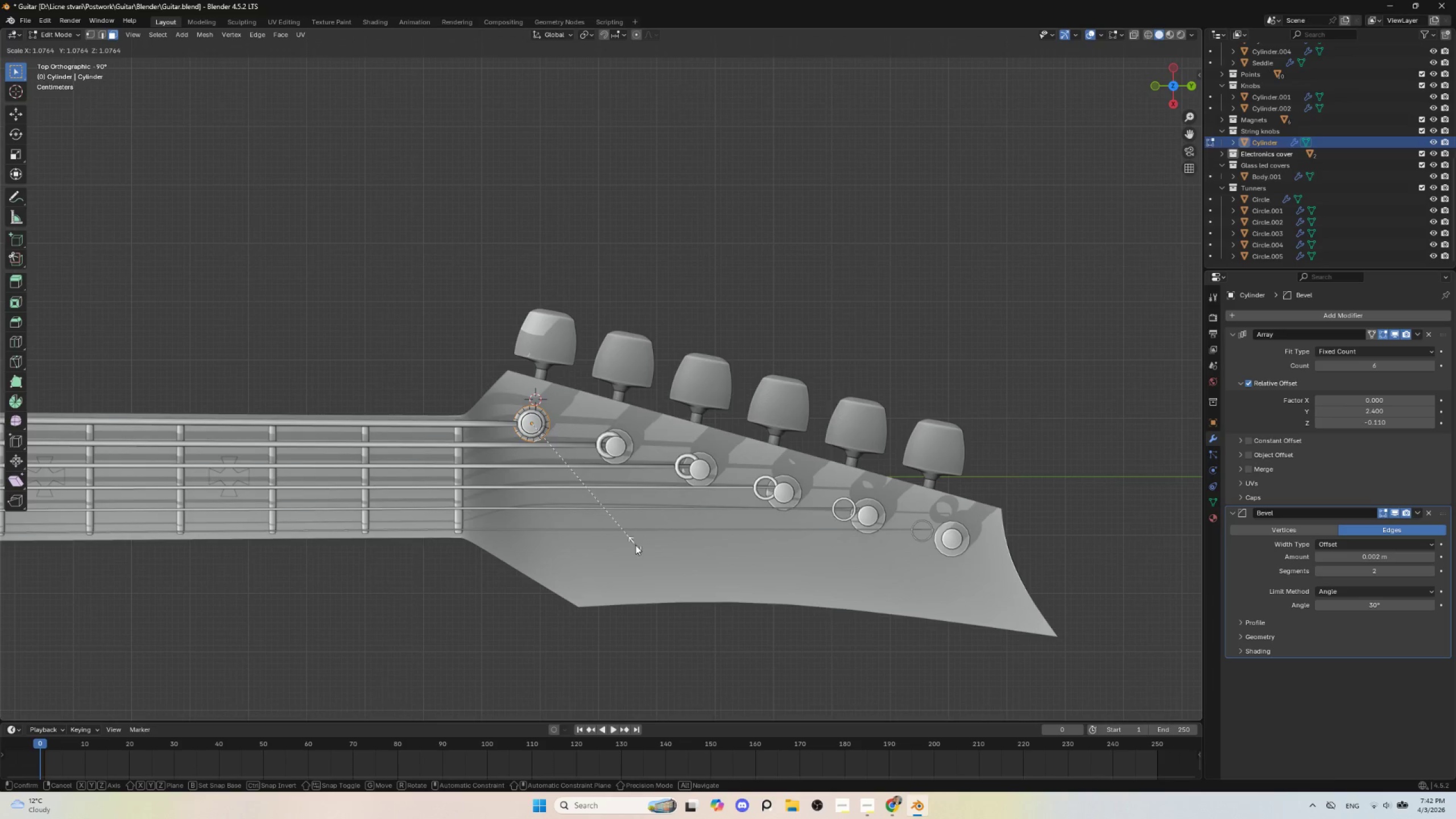 
key(Escape)
 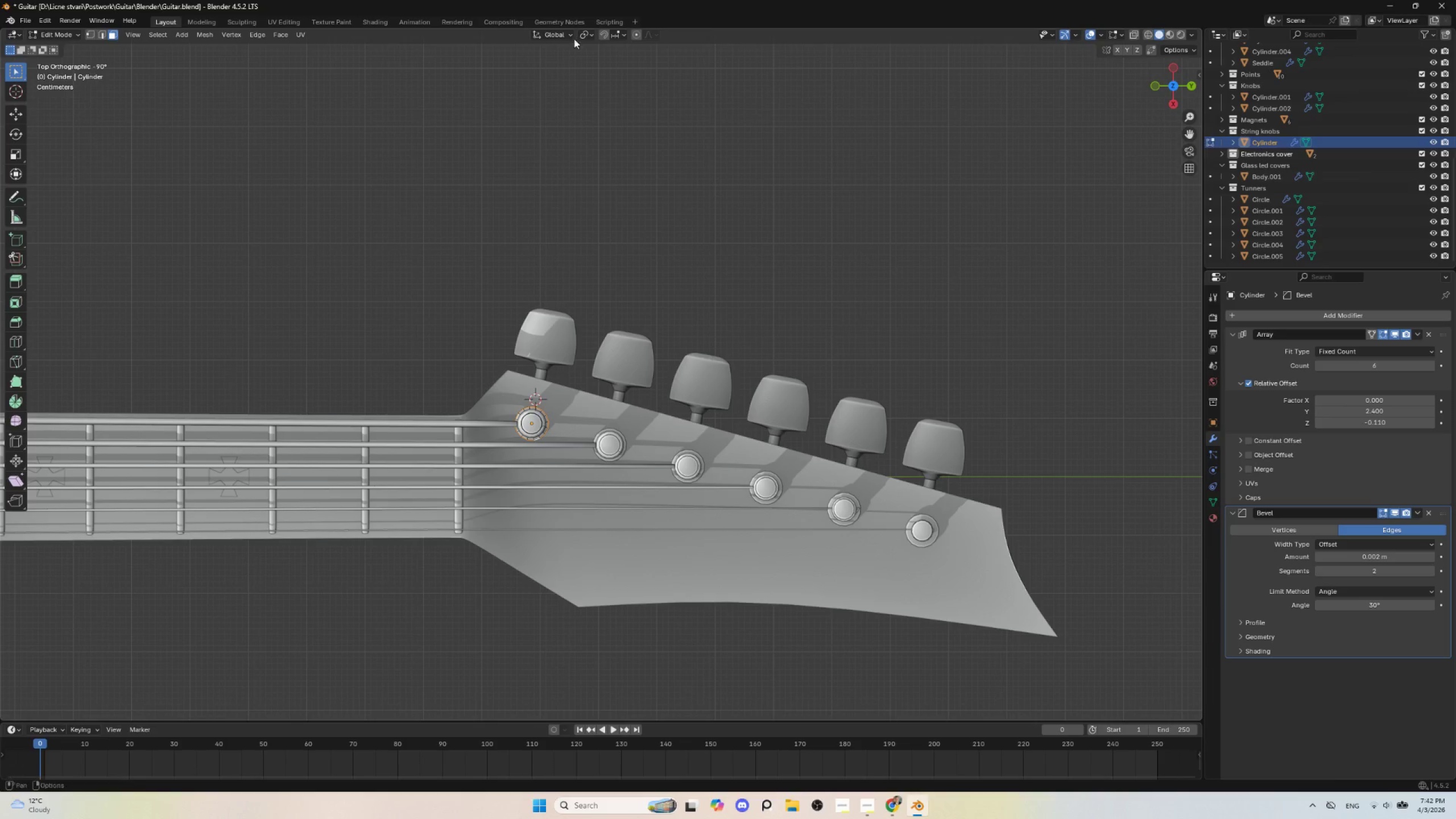 
left_click([571, 36])
 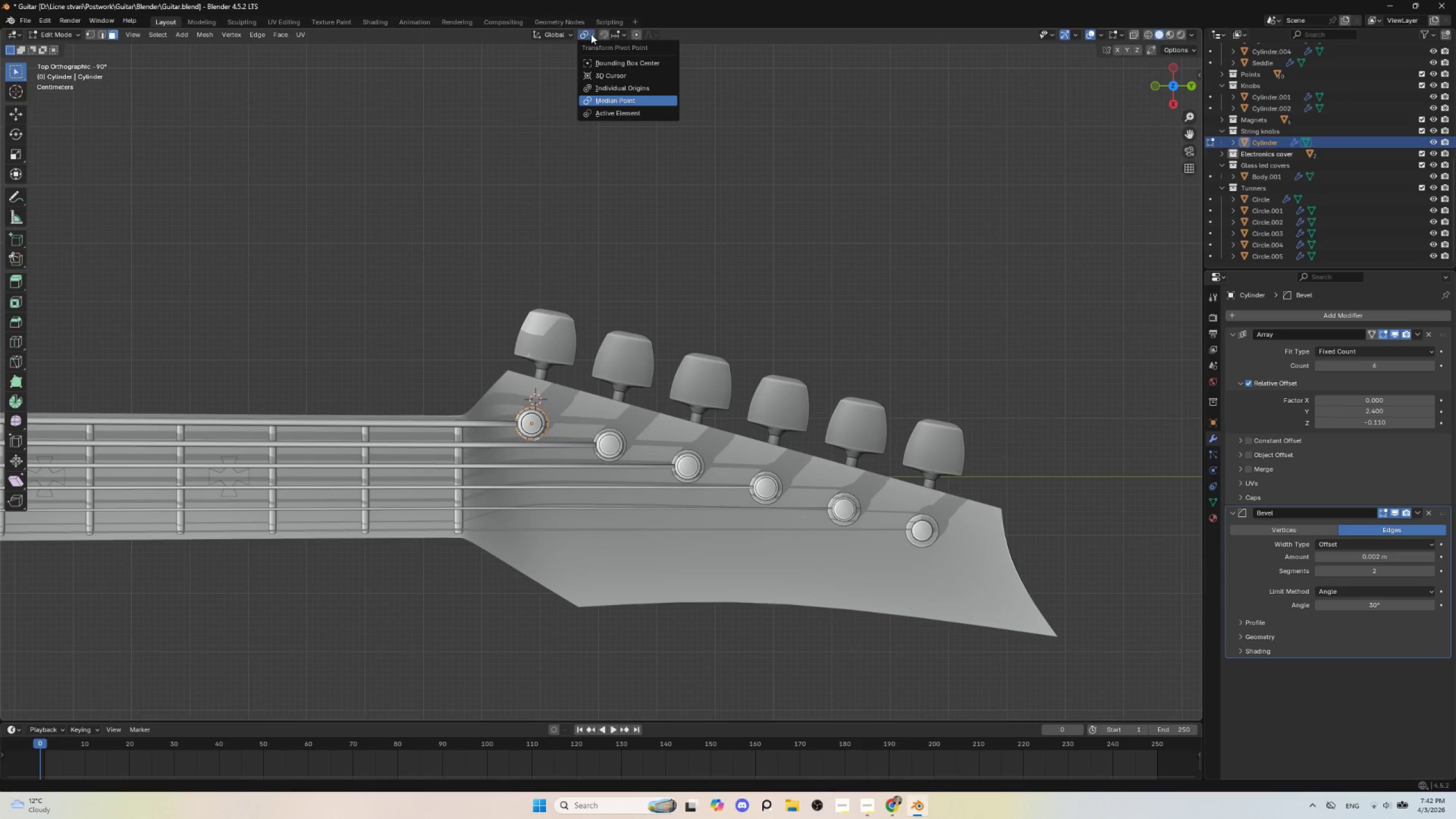 
double_click([590, 34])
 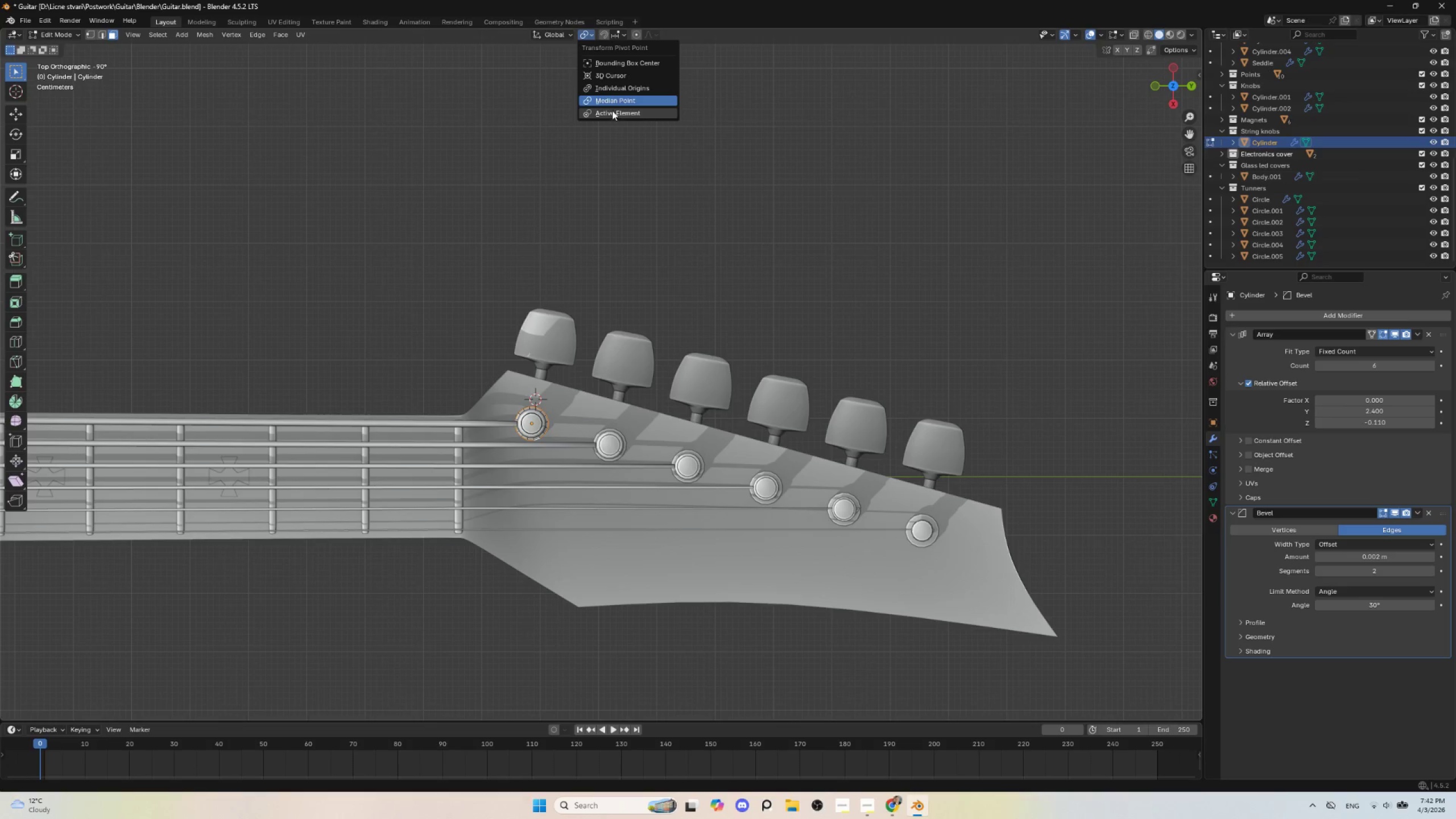 
left_click([611, 90])
 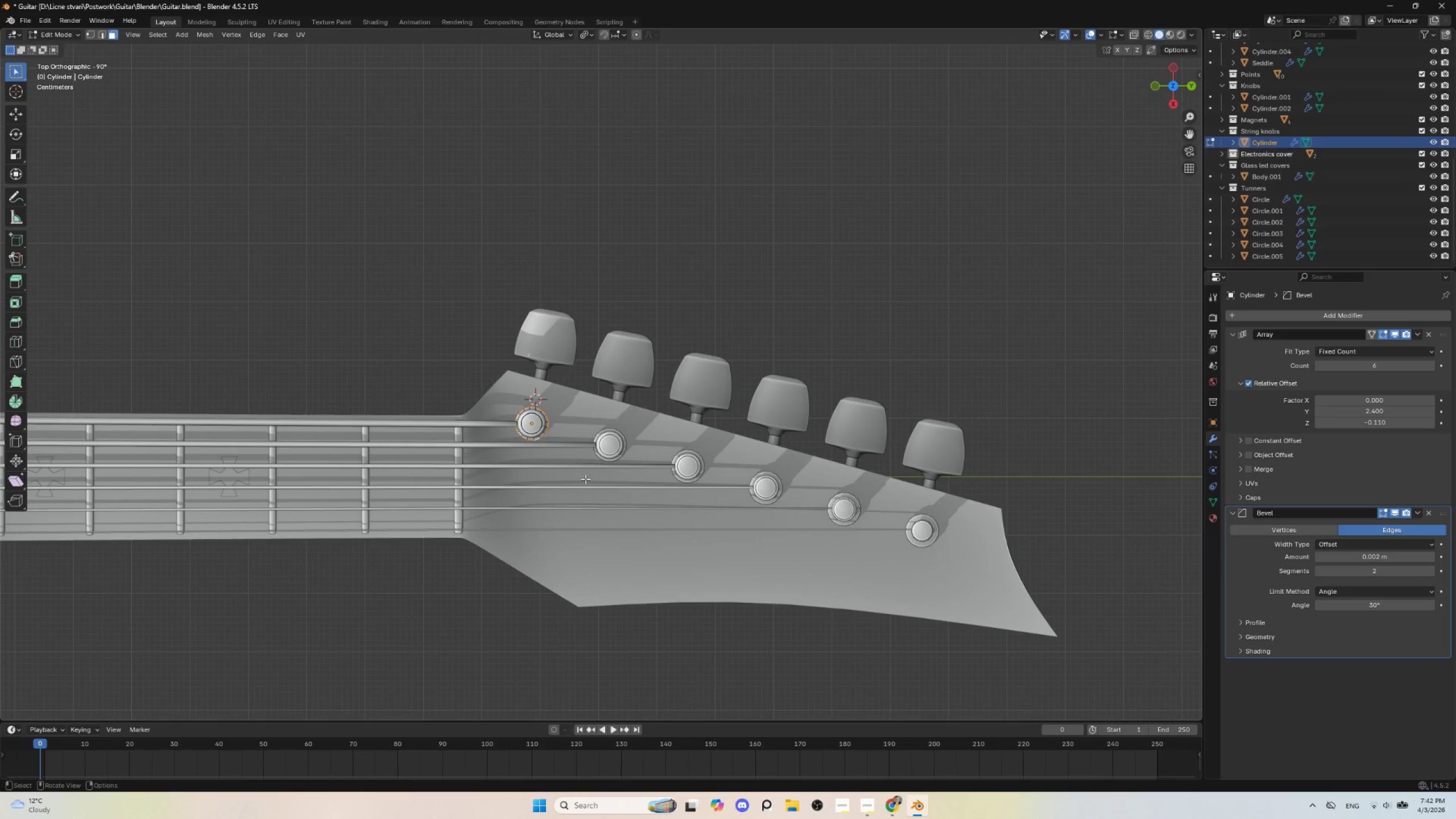 
key(S)
 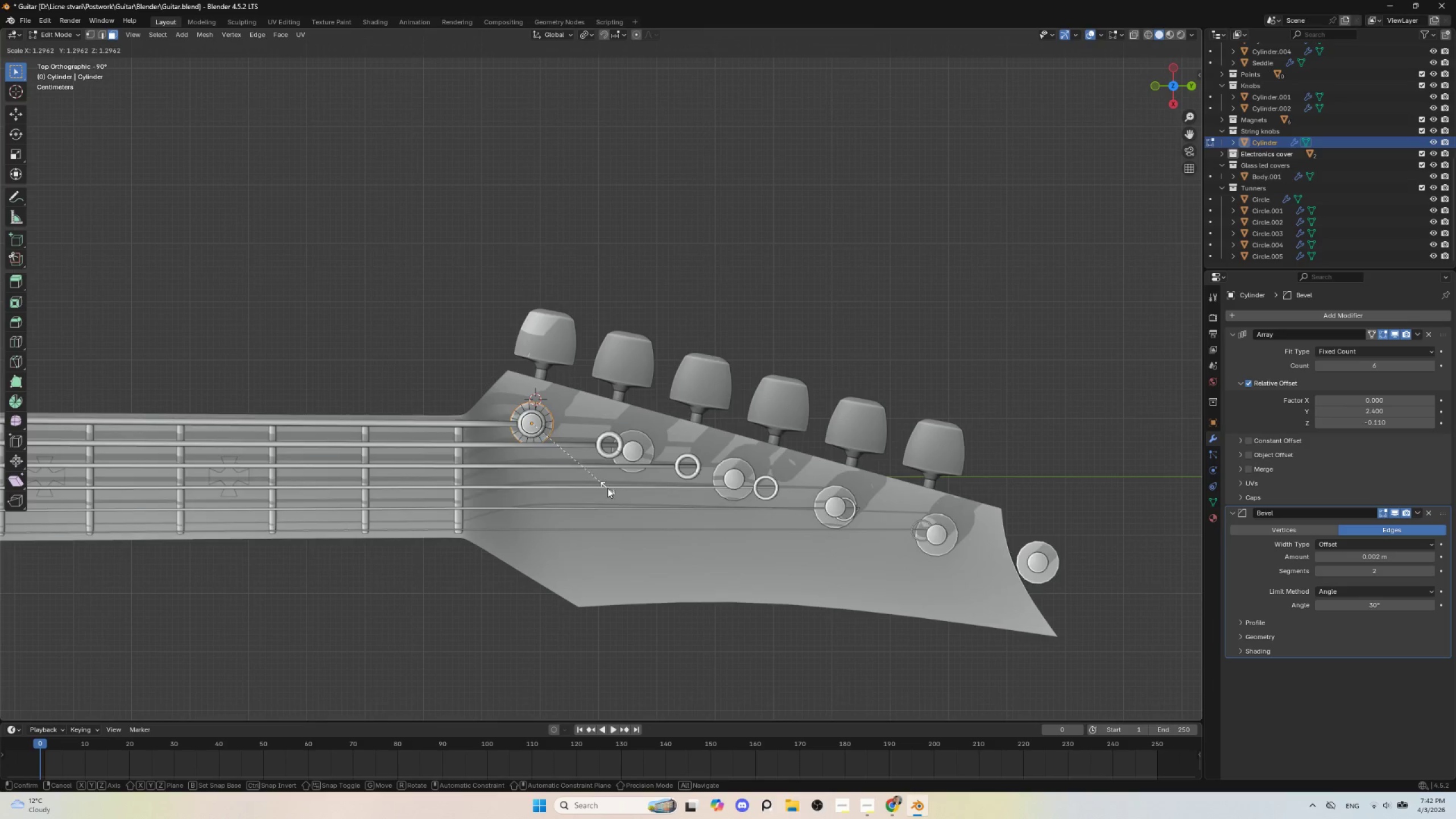 
key(Escape)
 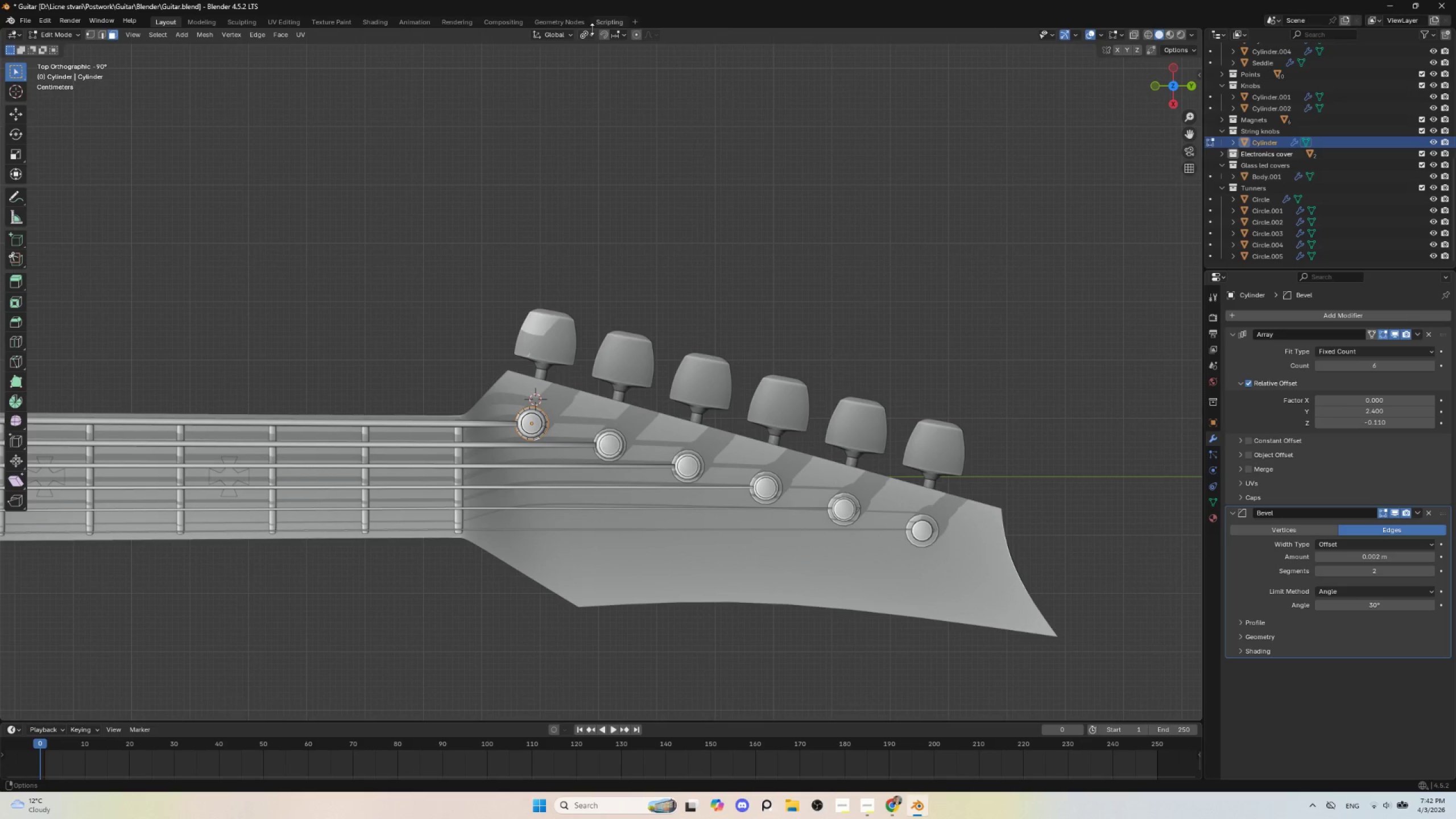 
left_click([593, 34])
 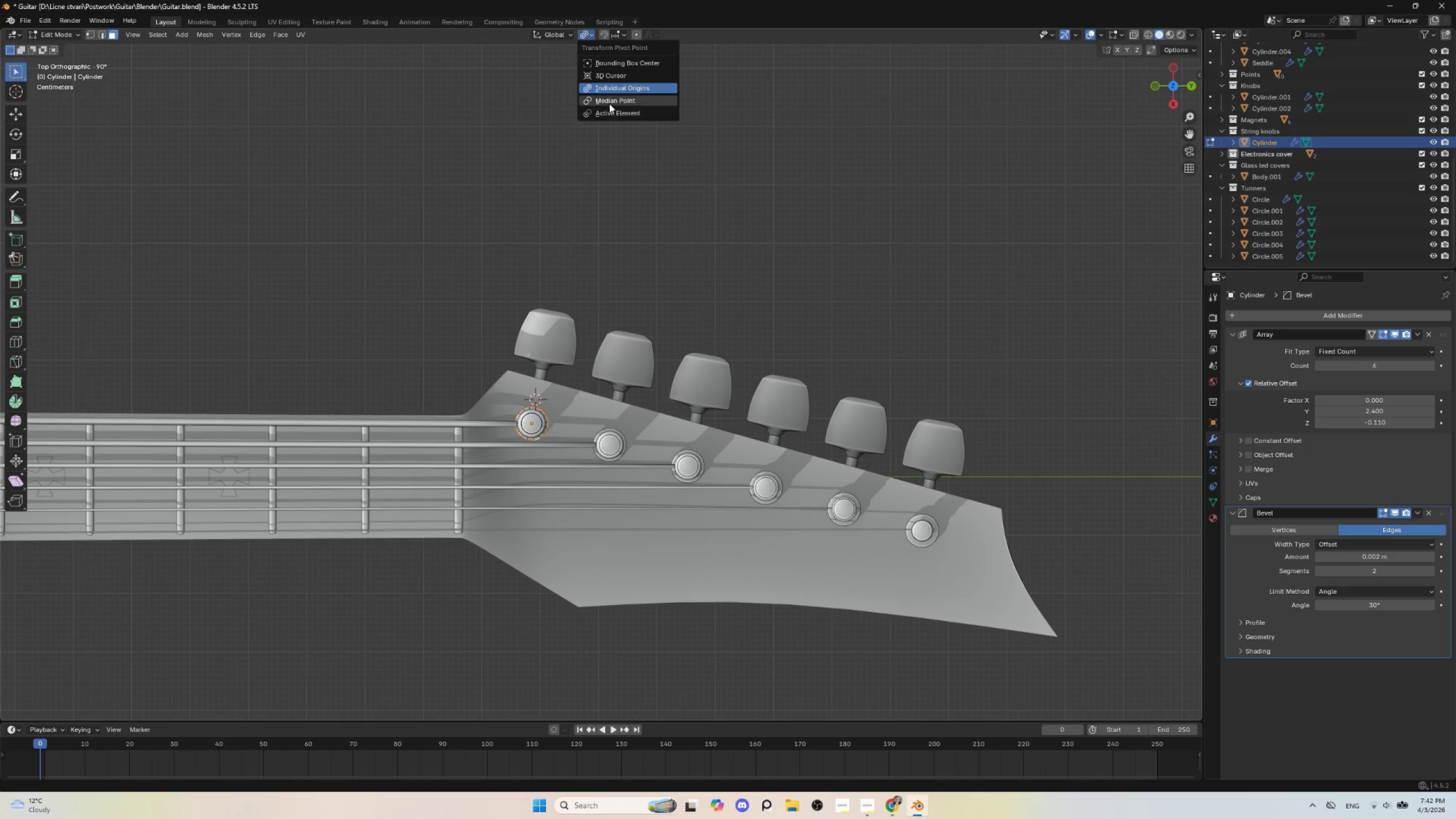 
left_click([609, 104])
 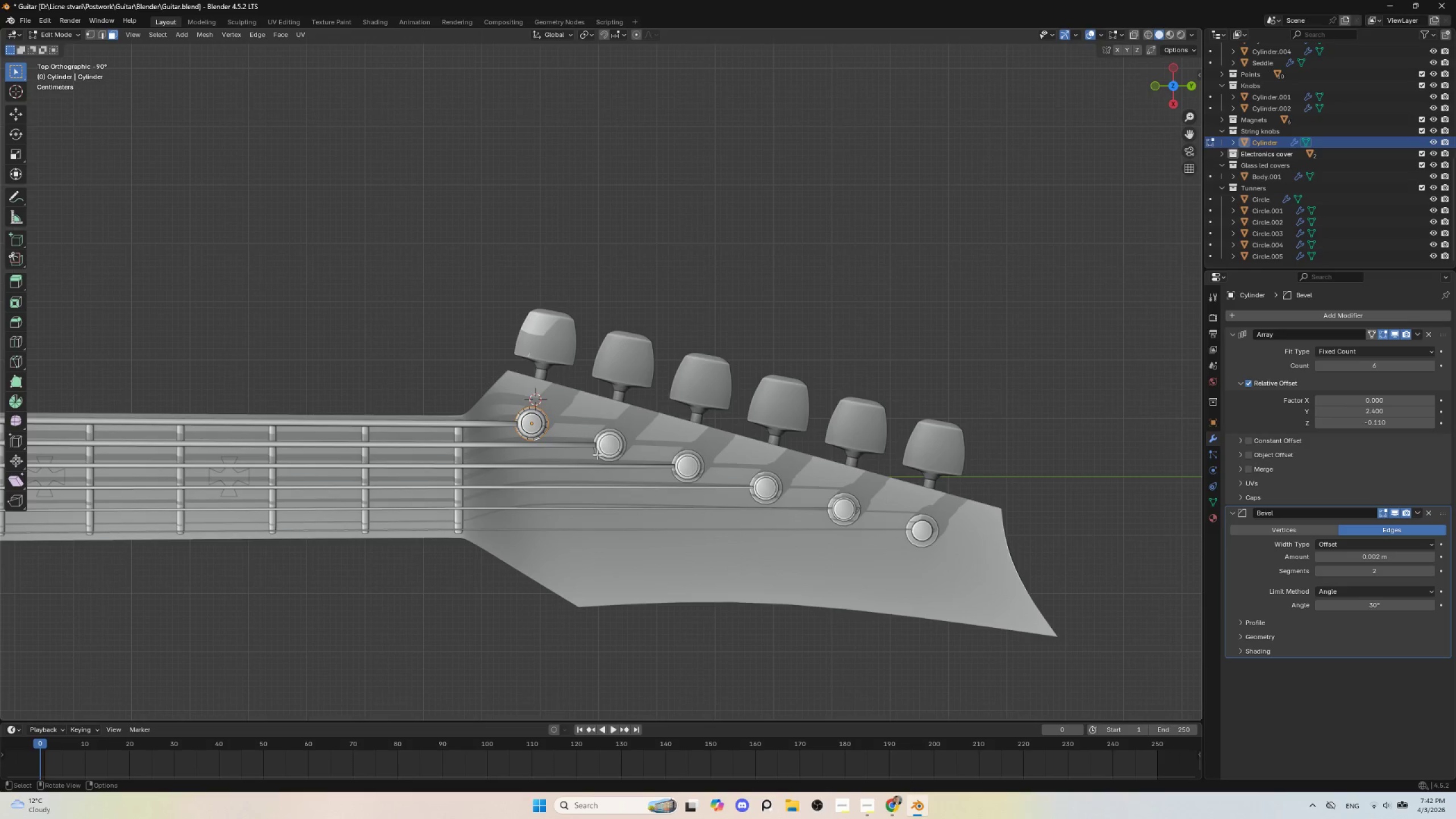 
key(Alt+S)
 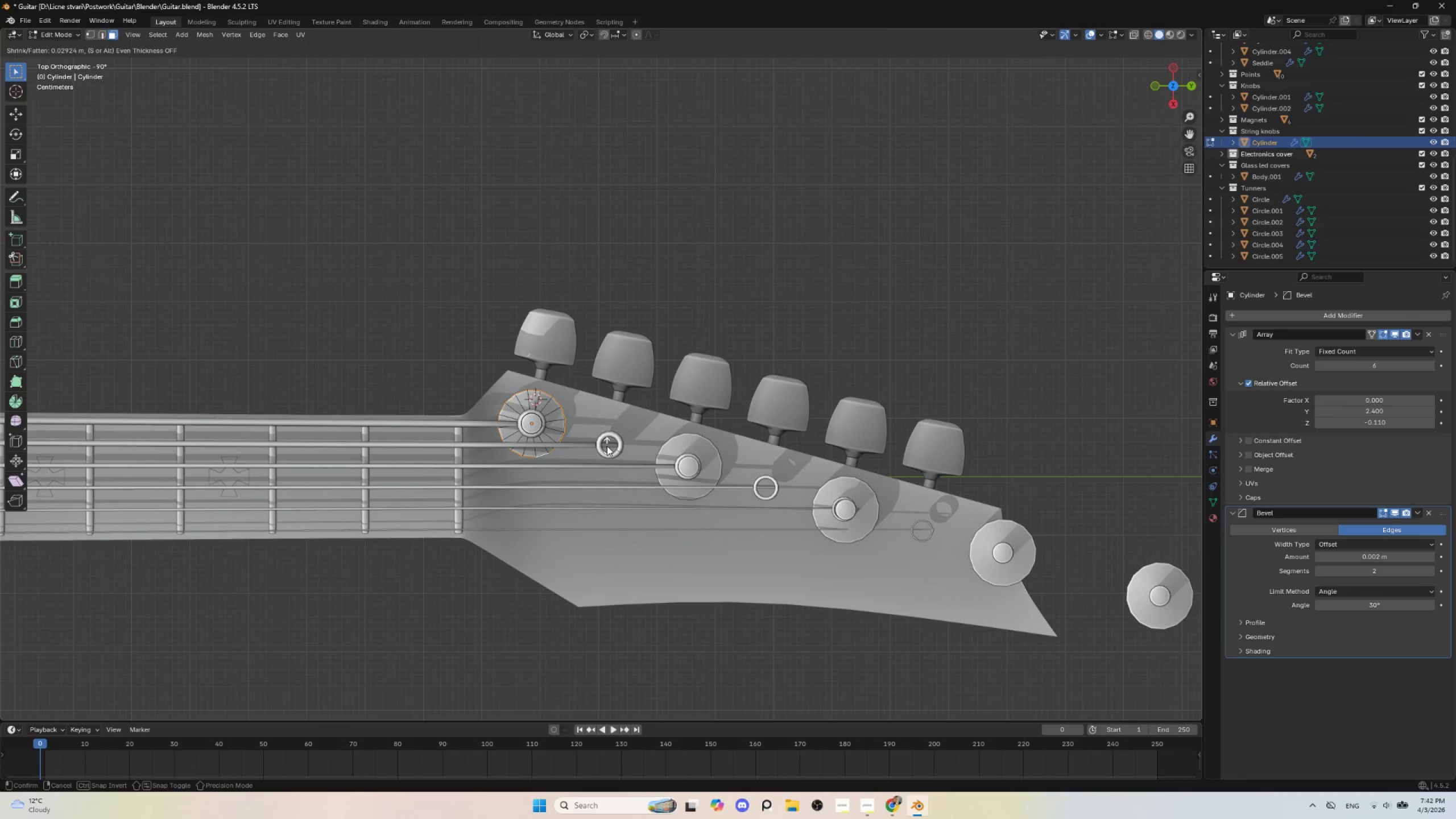 
key(Escape)
 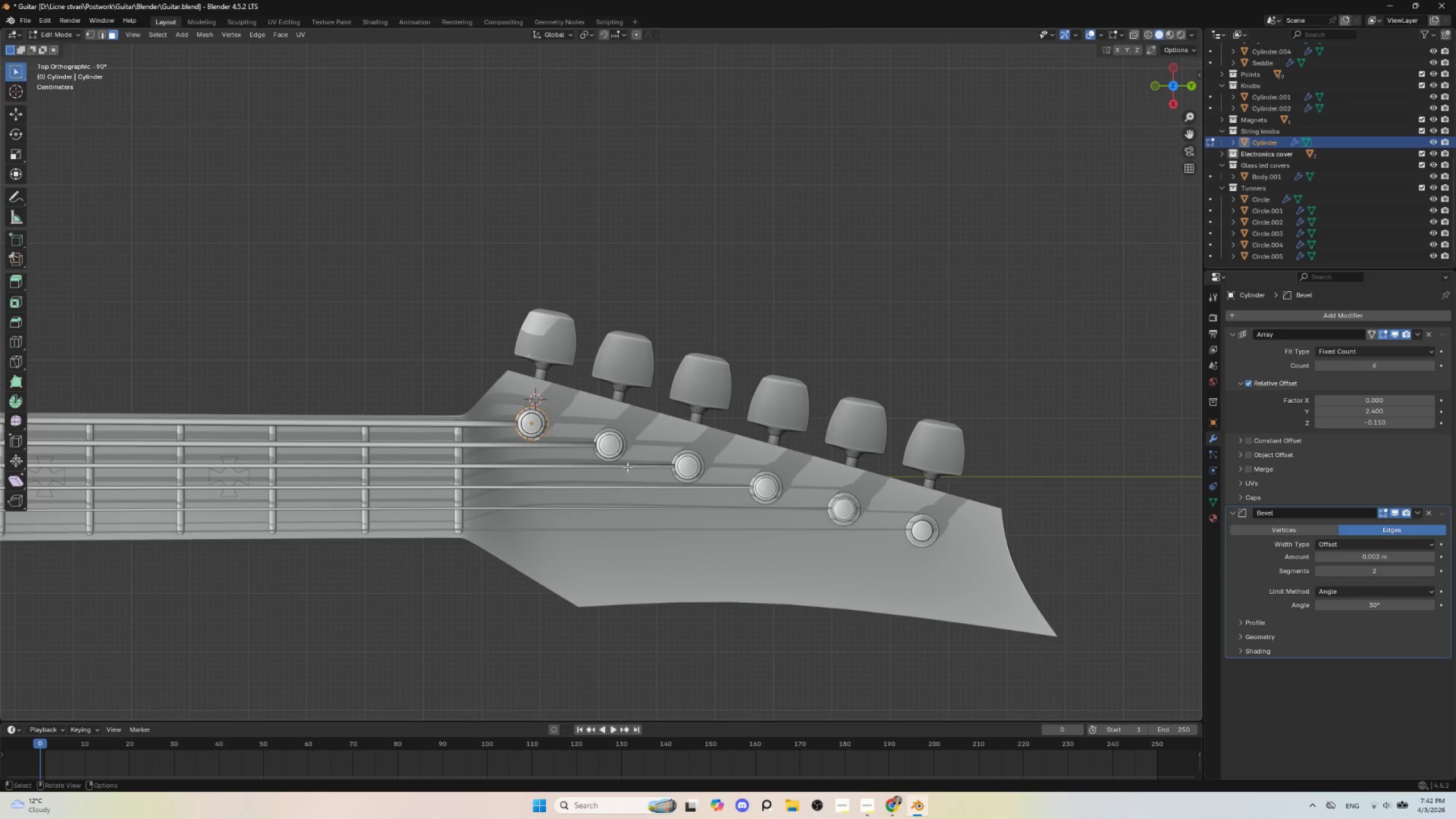 
scroll: coordinate [634, 484], scroll_direction: up, amount: 4.0
 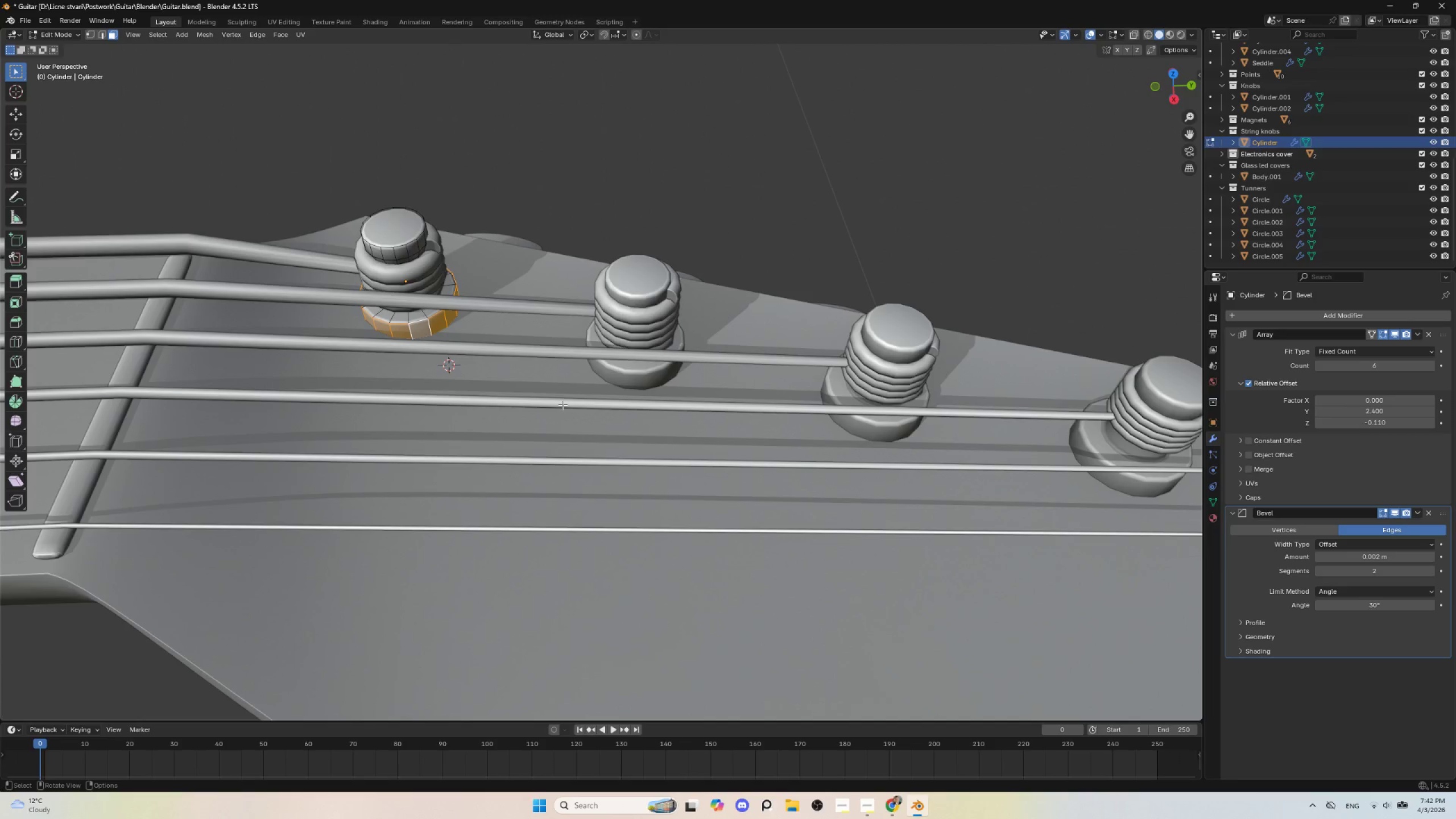 
key(Alt+S)
 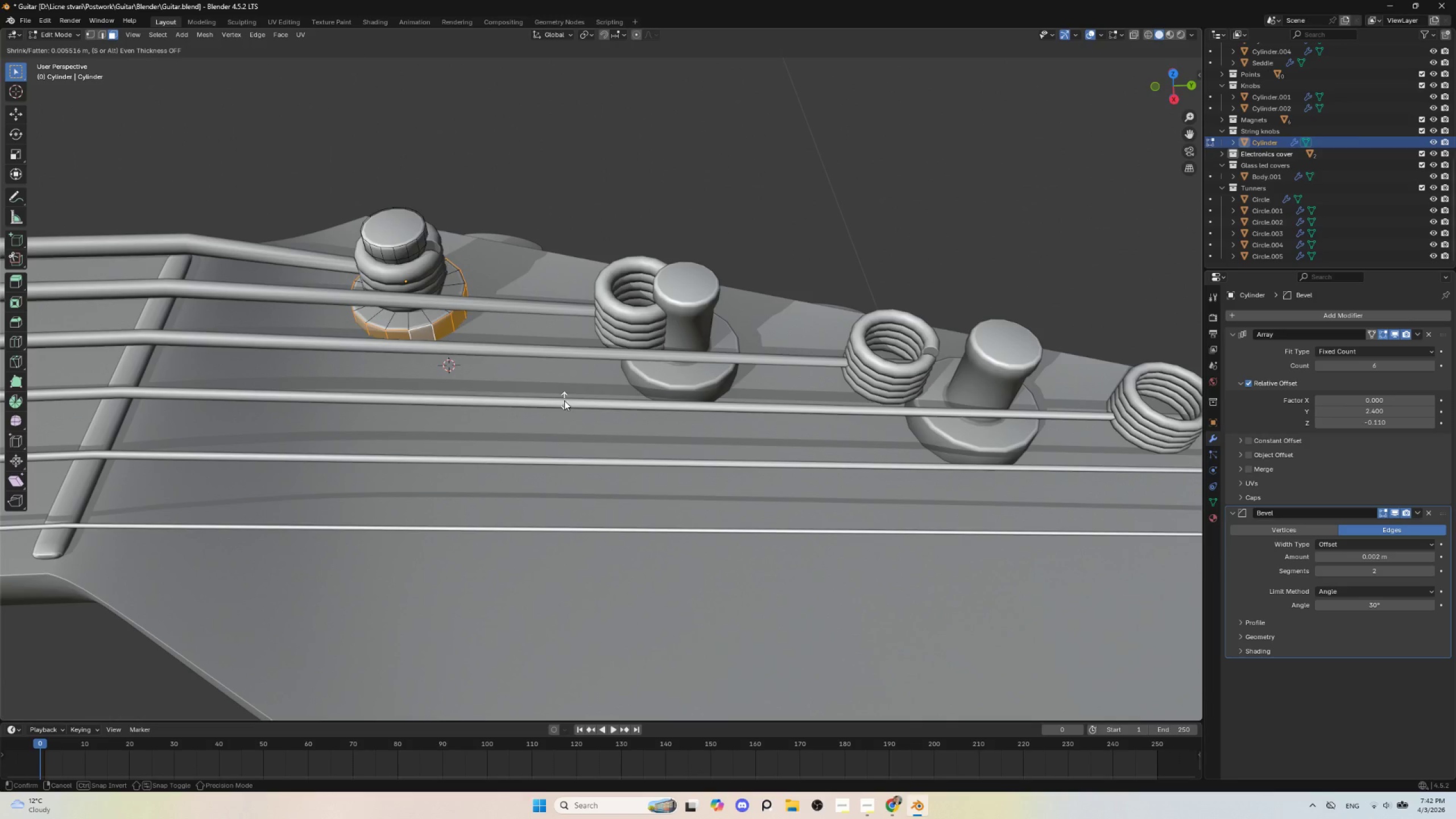 
left_click([564, 400])
 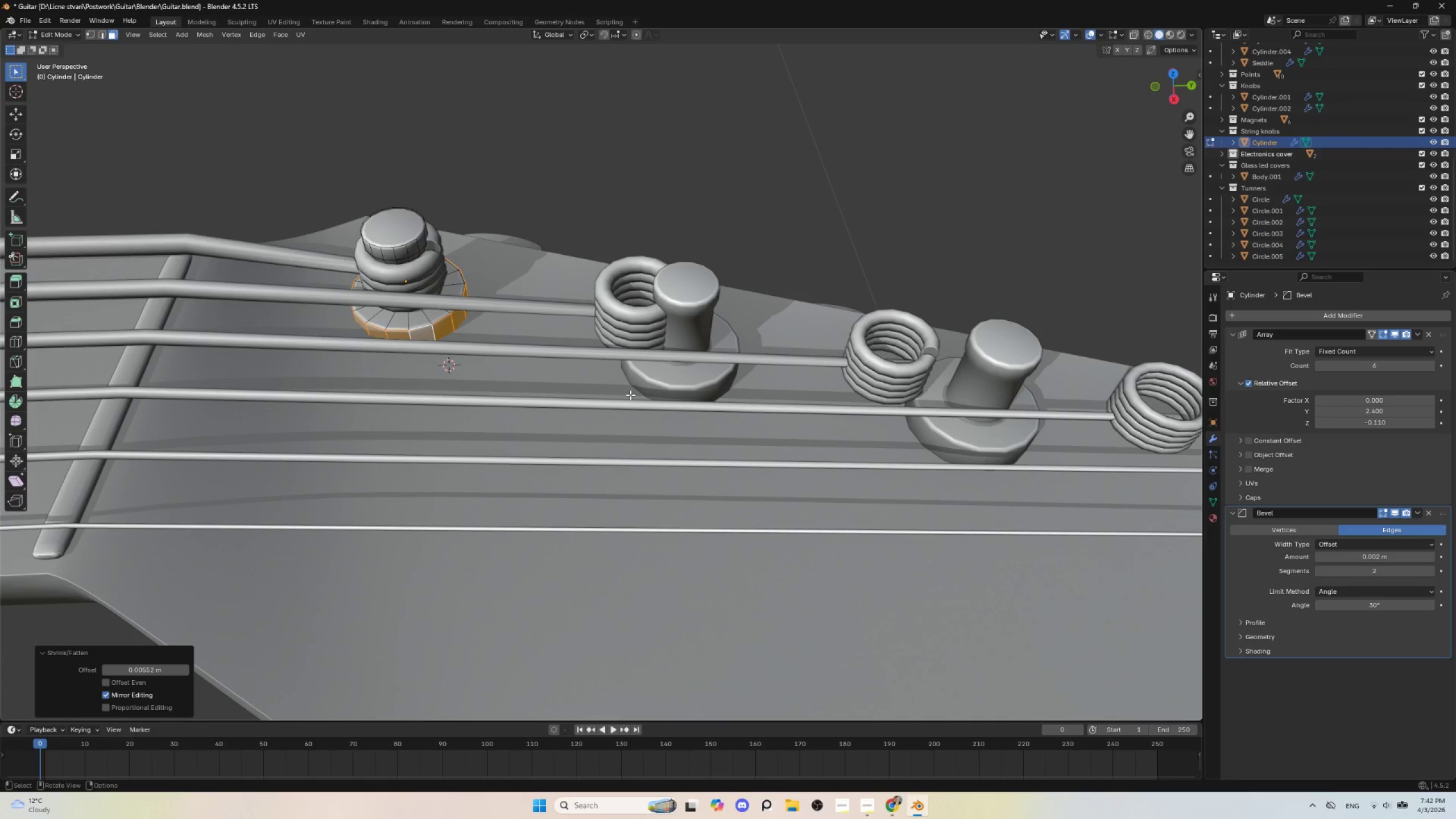 
scroll: coordinate [632, 402], scroll_direction: down, amount: 5.0
 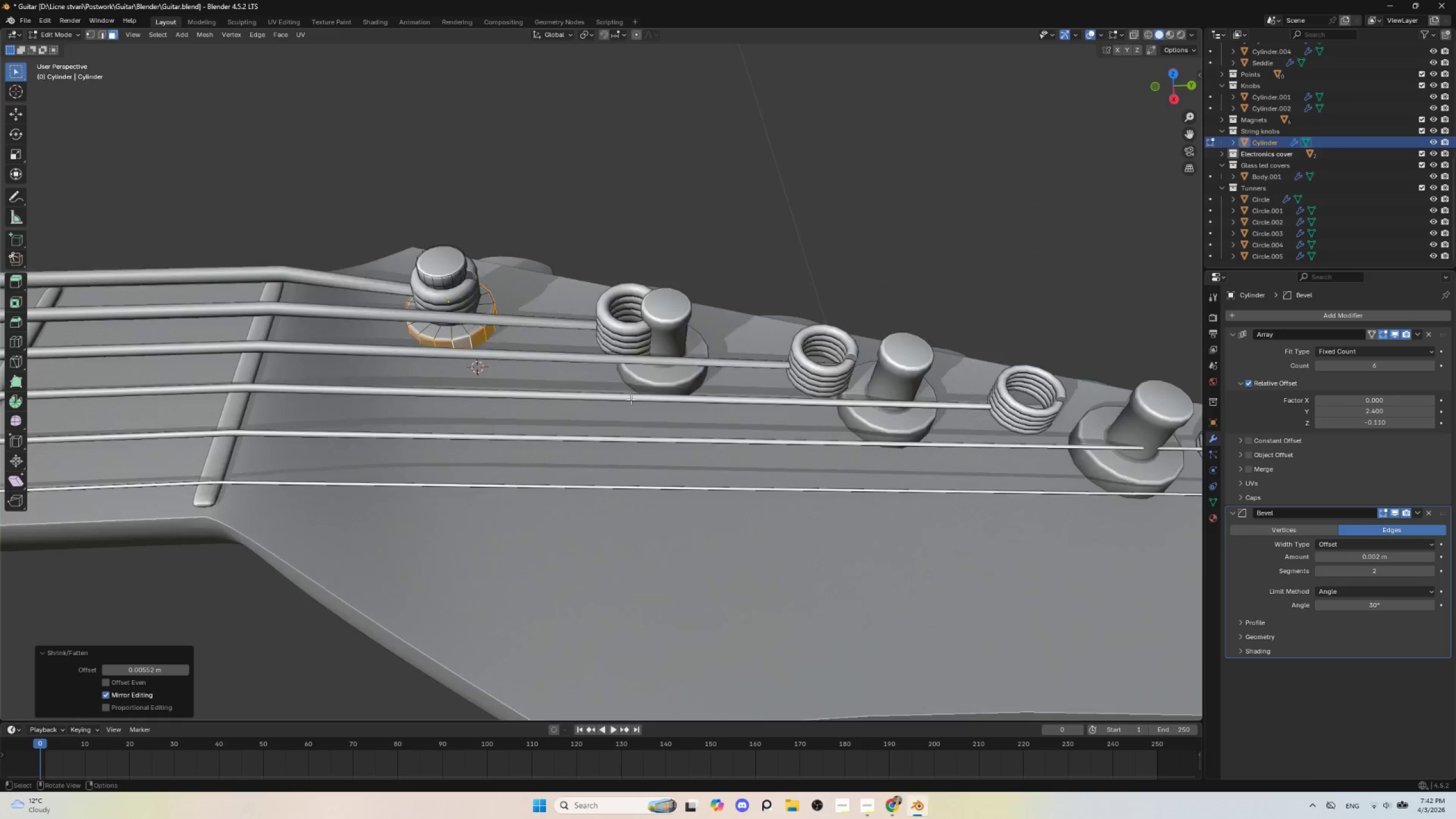 
hold_key(key=AltLeft, duration=0.47)
 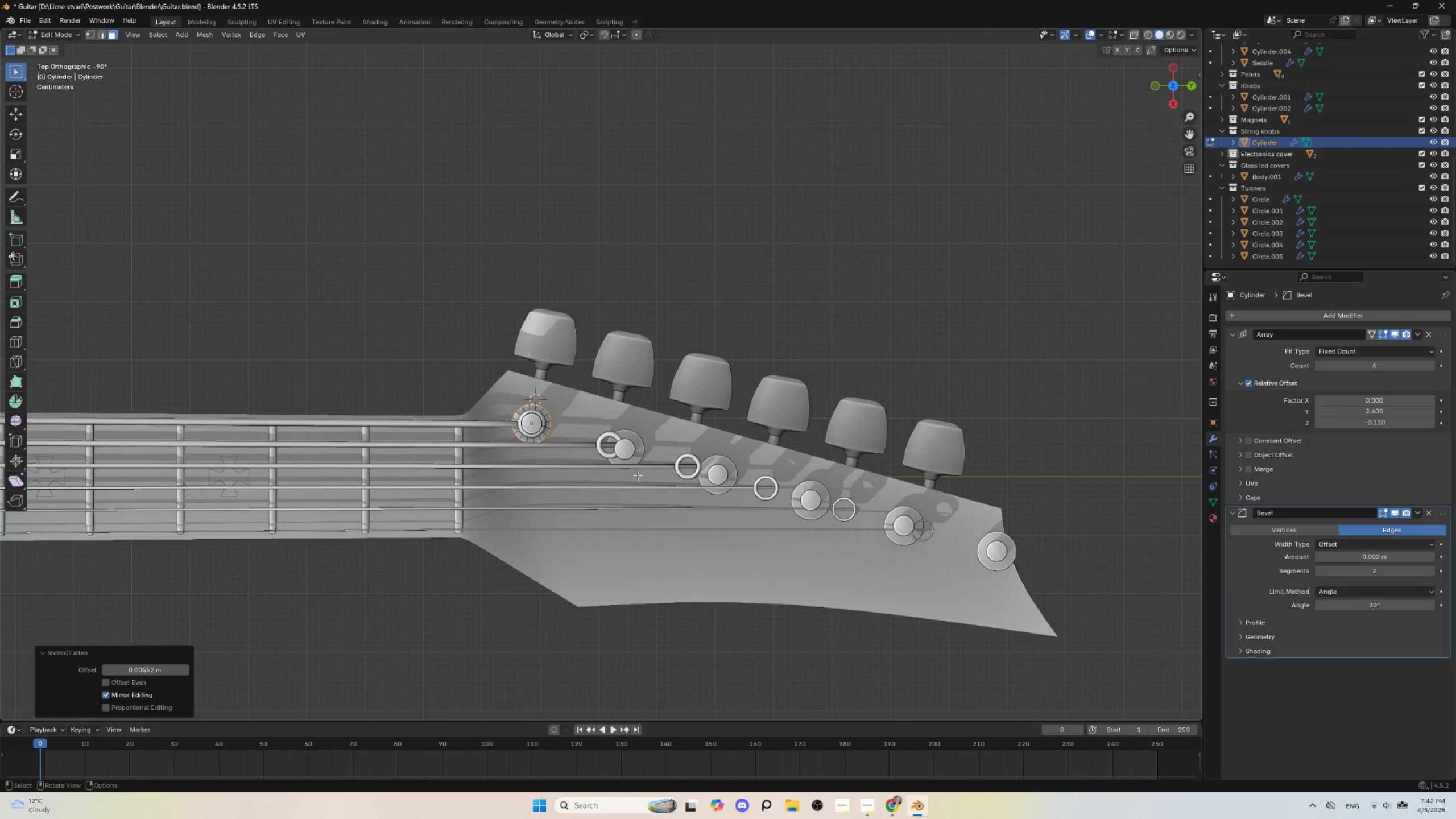 
scroll: coordinate [638, 475], scroll_direction: up, amount: 2.0
 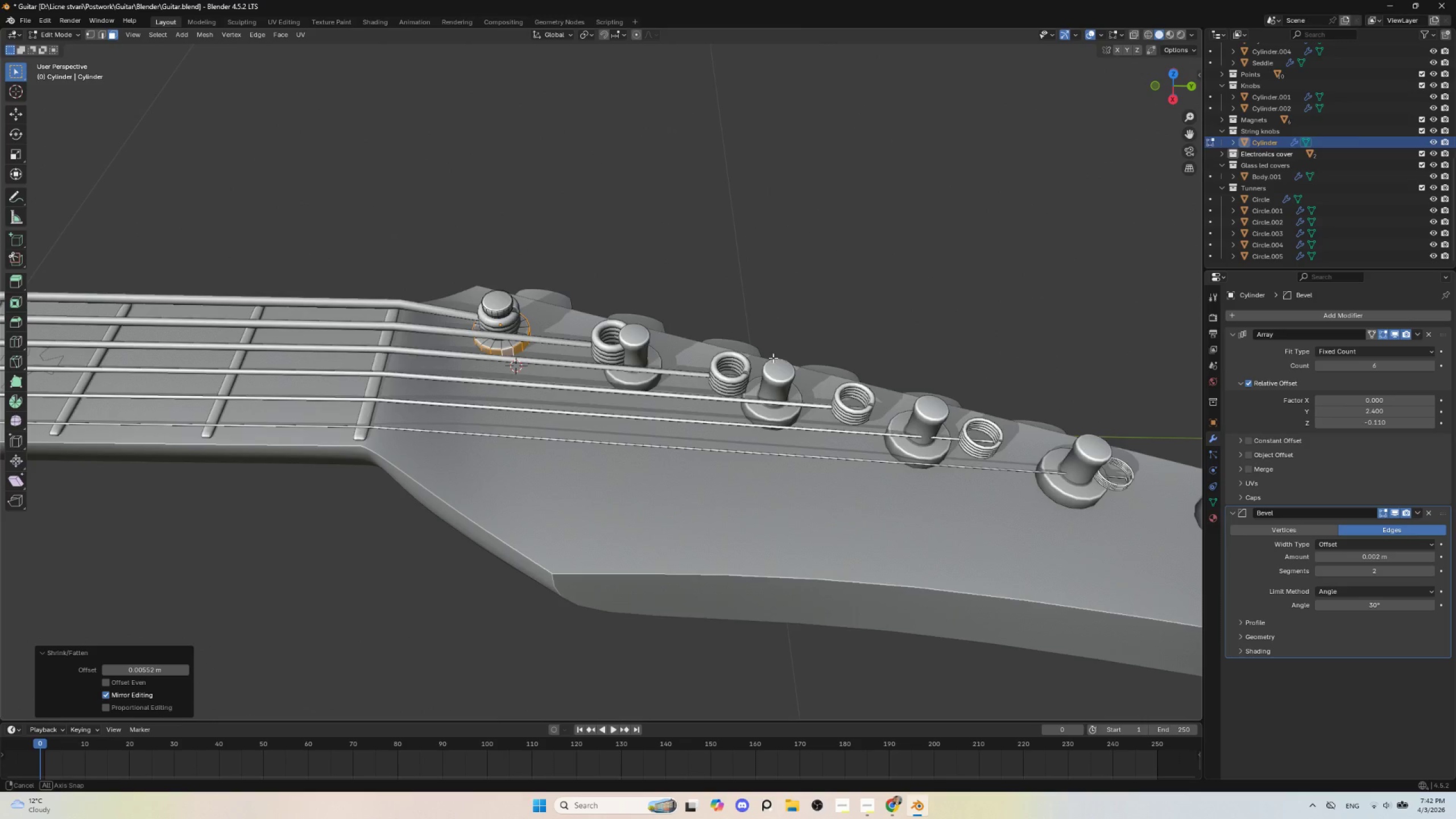 
key(Tab)
 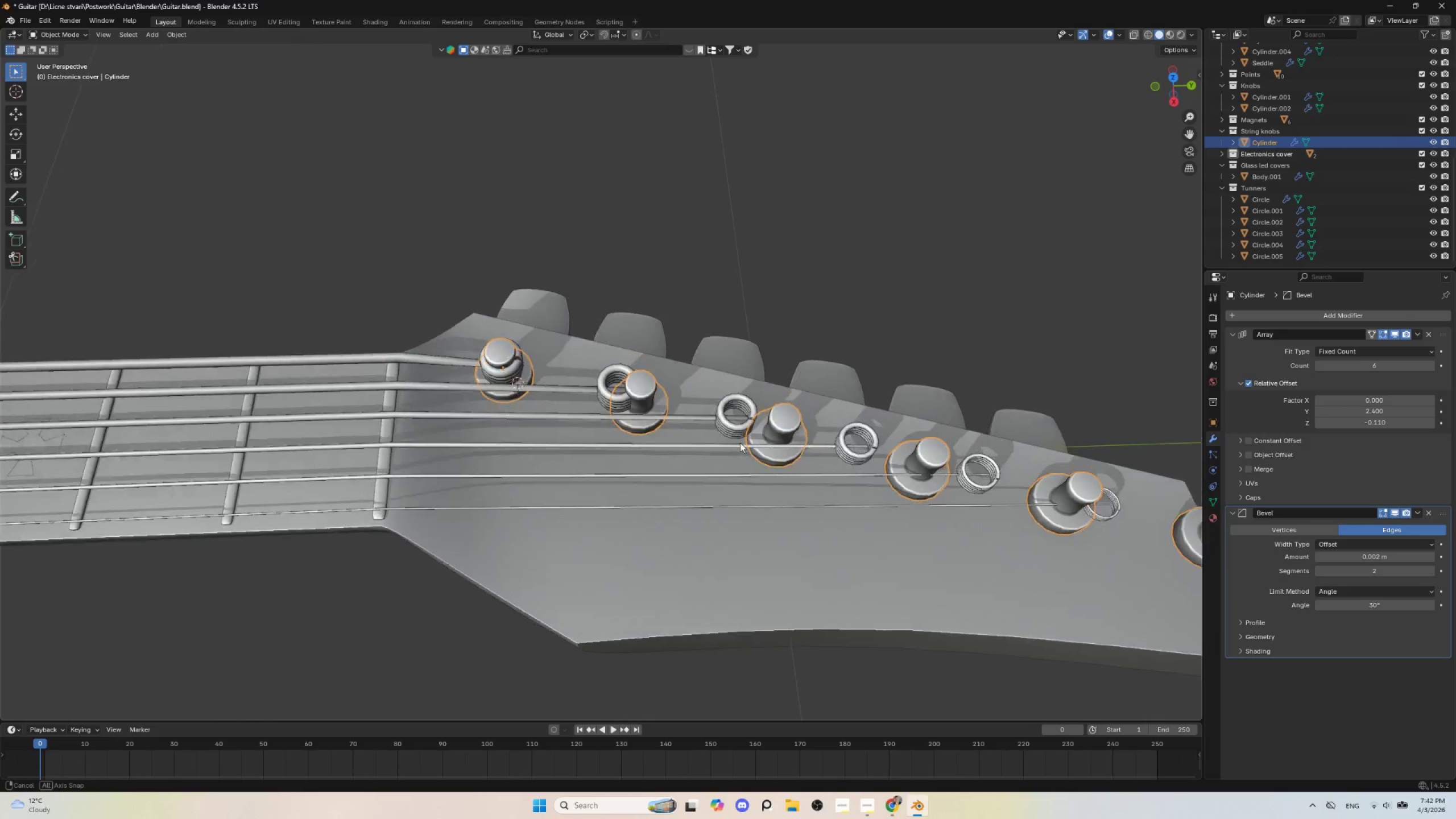 
hold_key(key=AltLeft, duration=0.56)
 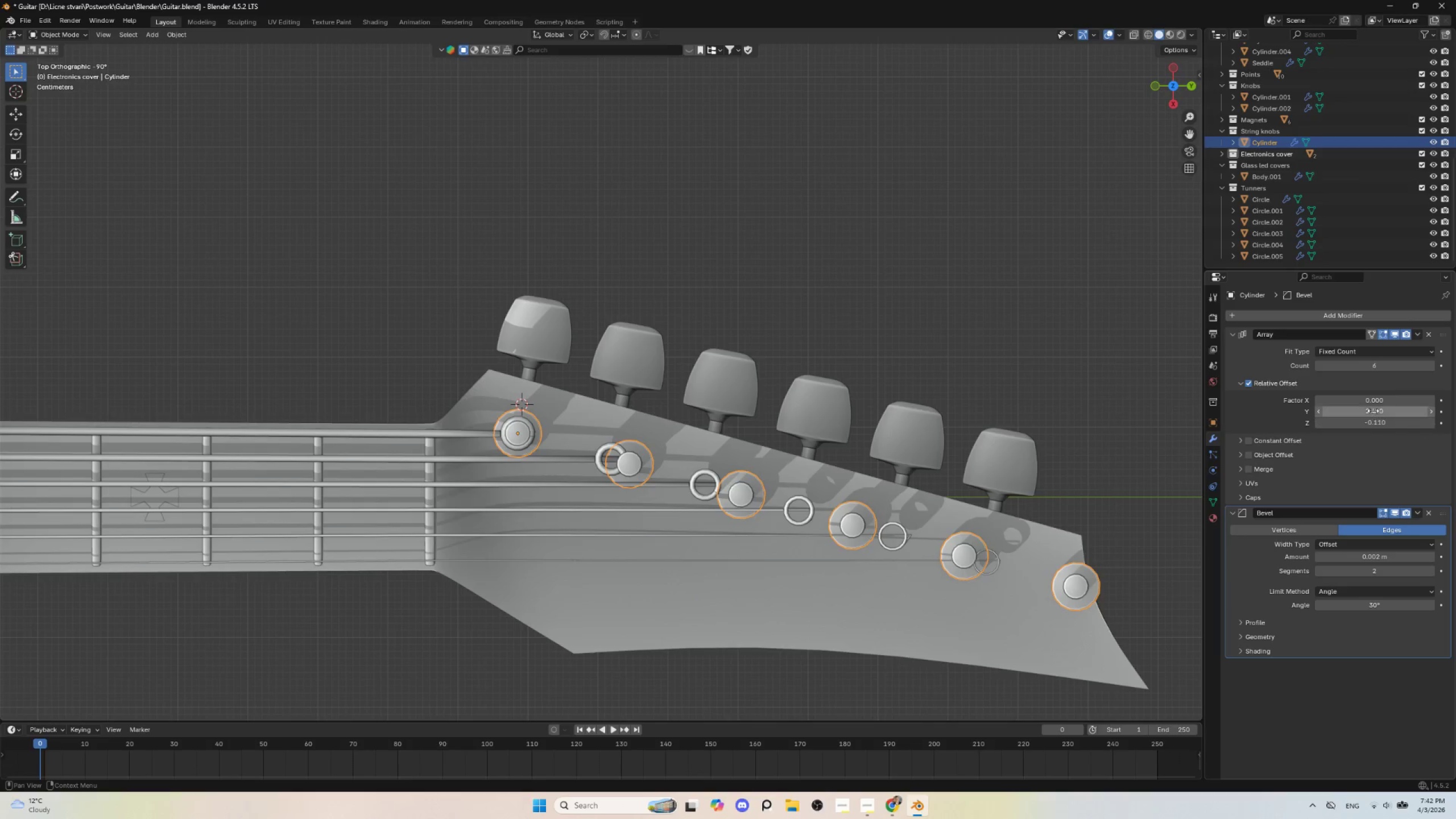 
hold_key(key=ShiftLeft, duration=1.5)
left_click_drag(start_coordinate=[1373, 410], to_coordinate=[185, 413])
 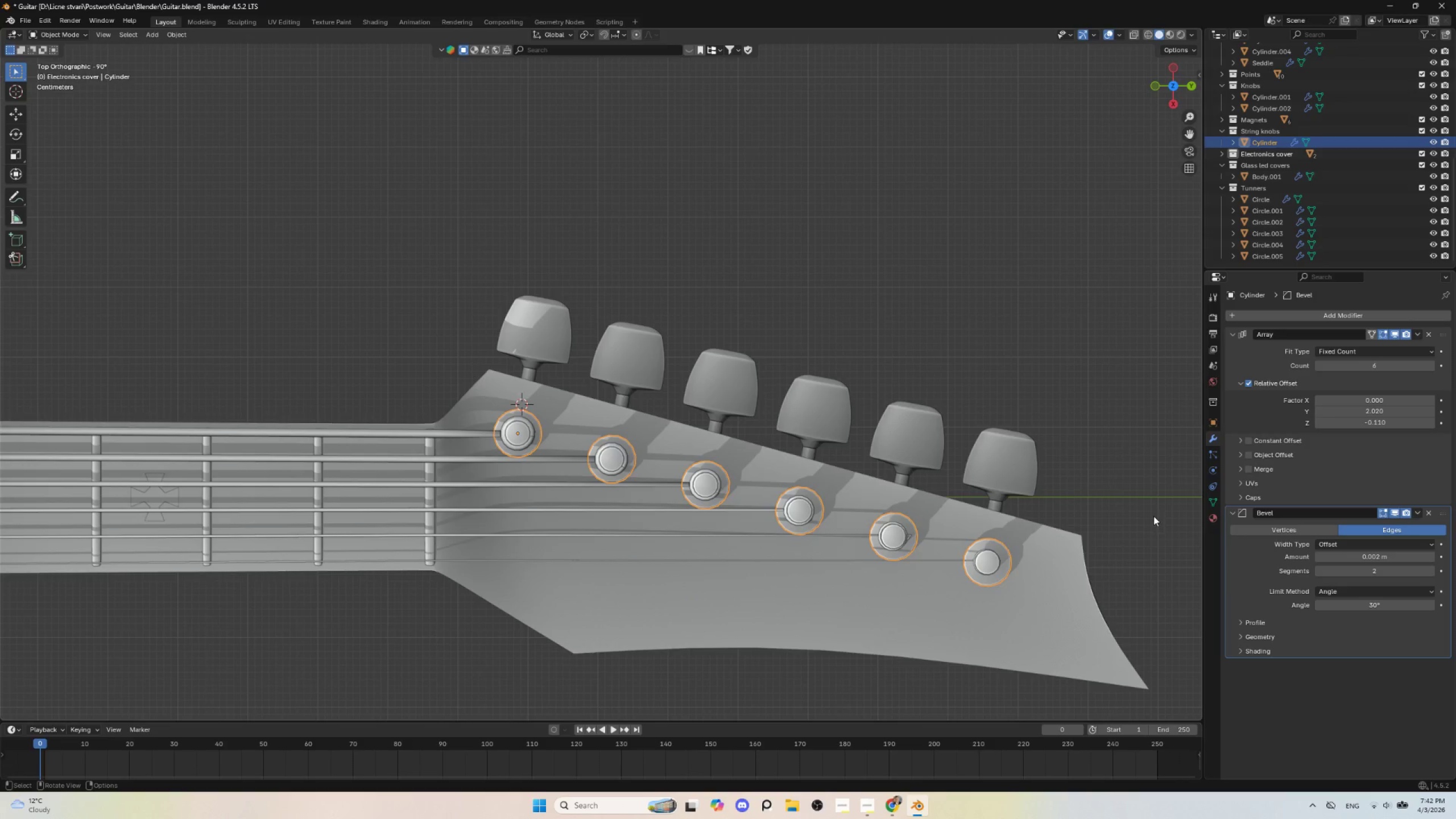 
hold_key(key=ShiftLeft, duration=1.52)
 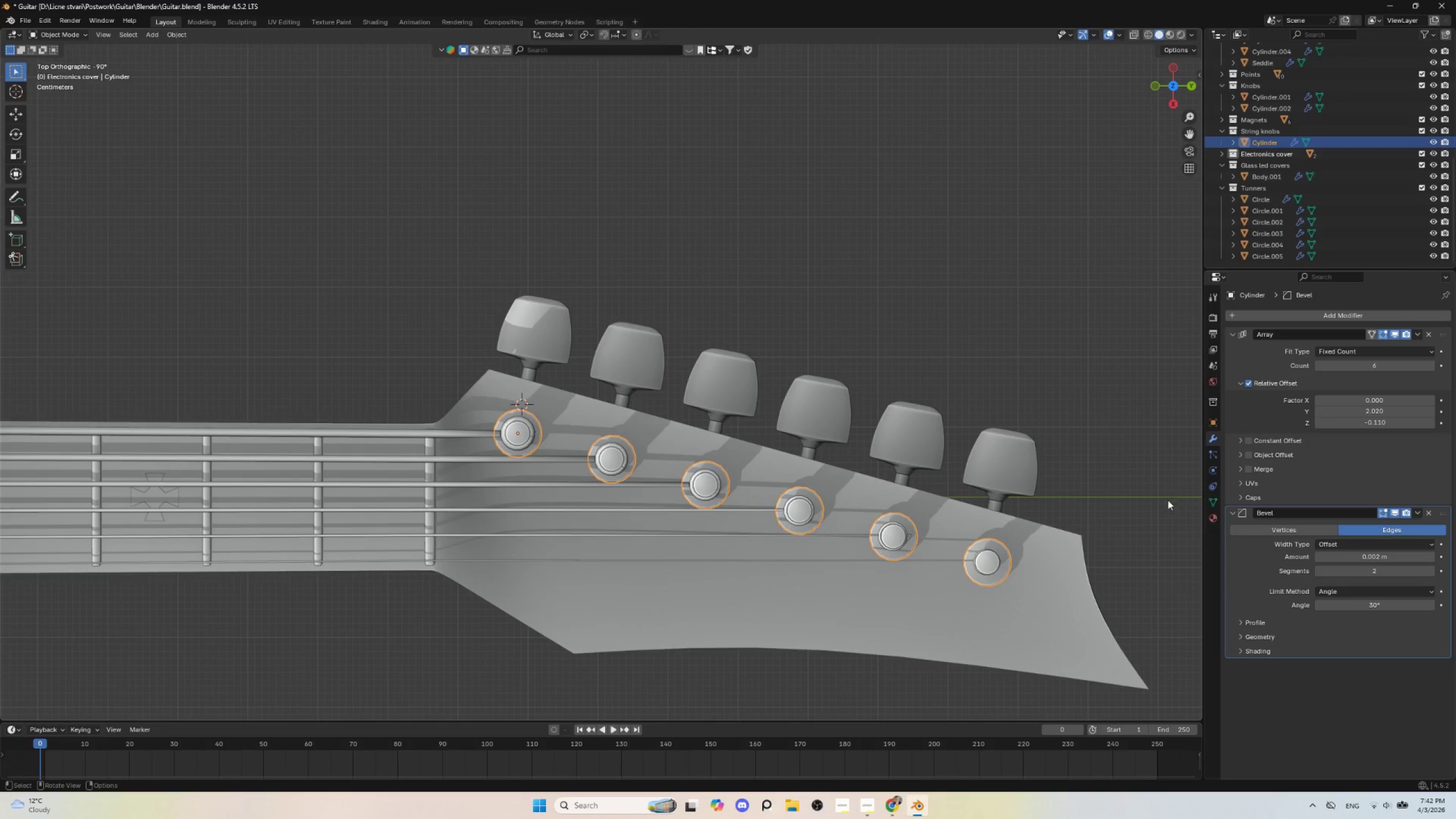 
hold_key(key=ShiftLeft, duration=0.34)
 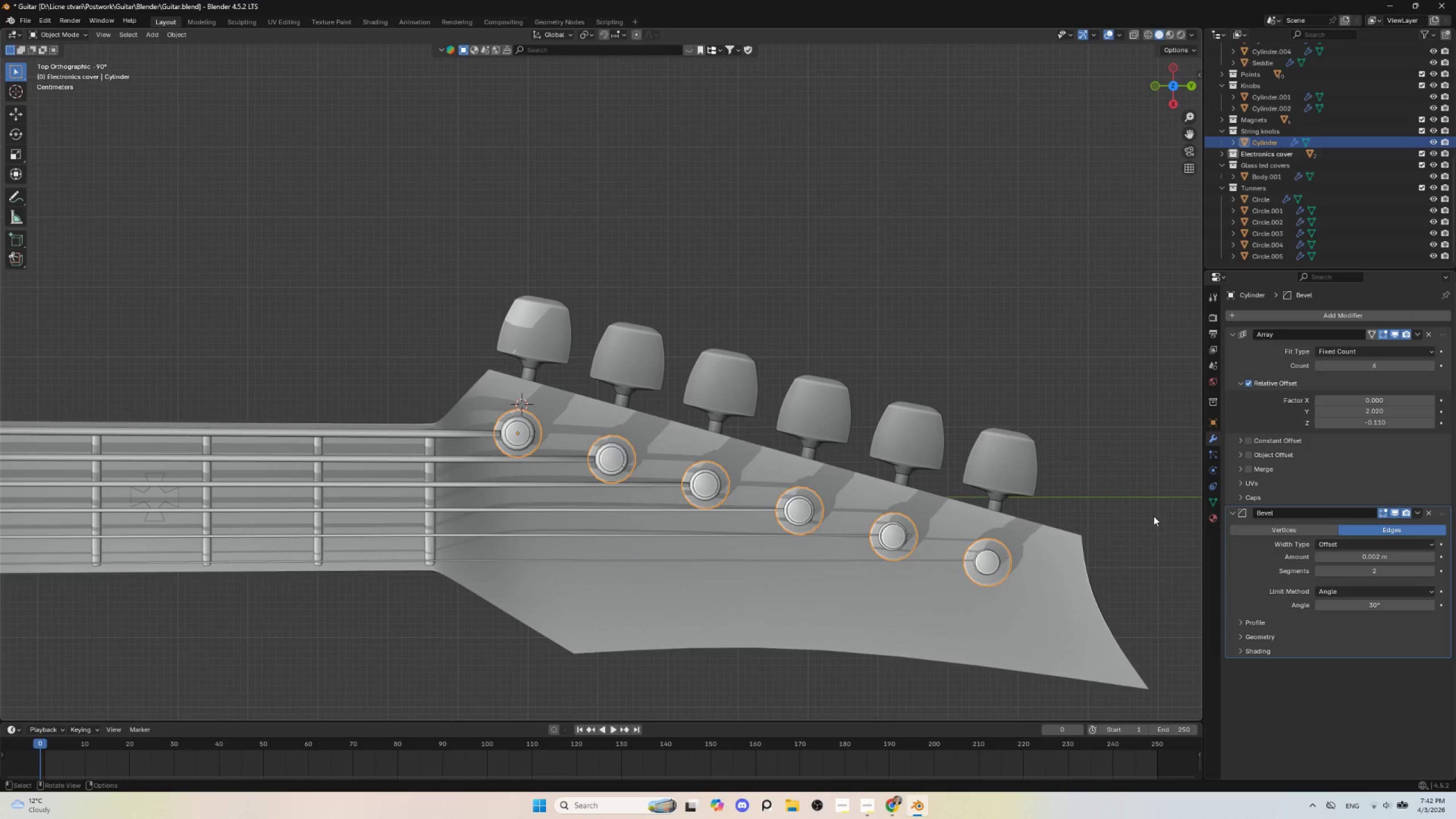 
hold_key(key=ShiftLeft, duration=0.5)
 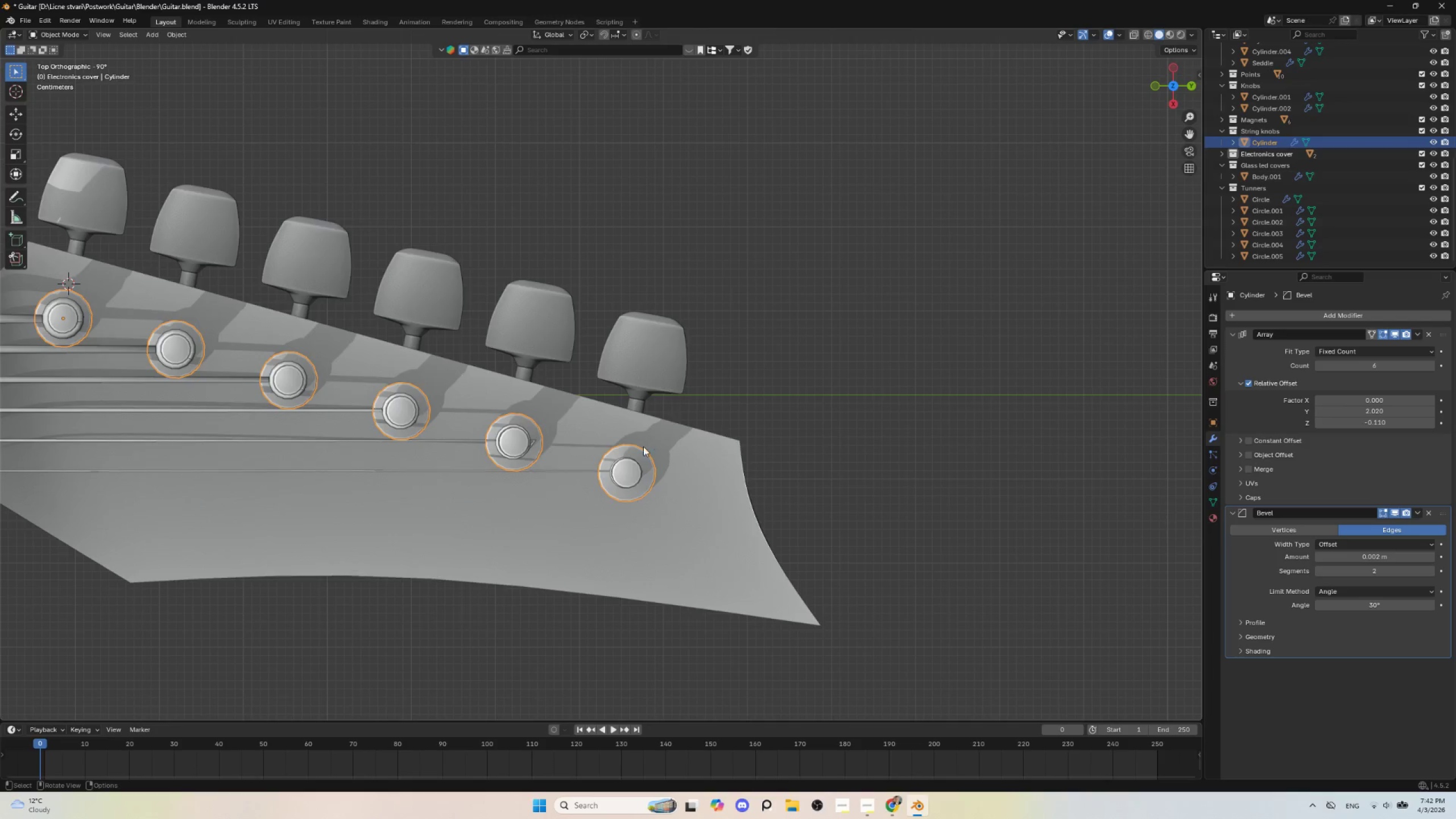 
scroll: coordinate [1153, 516], scroll_direction: up, amount: 1.0
 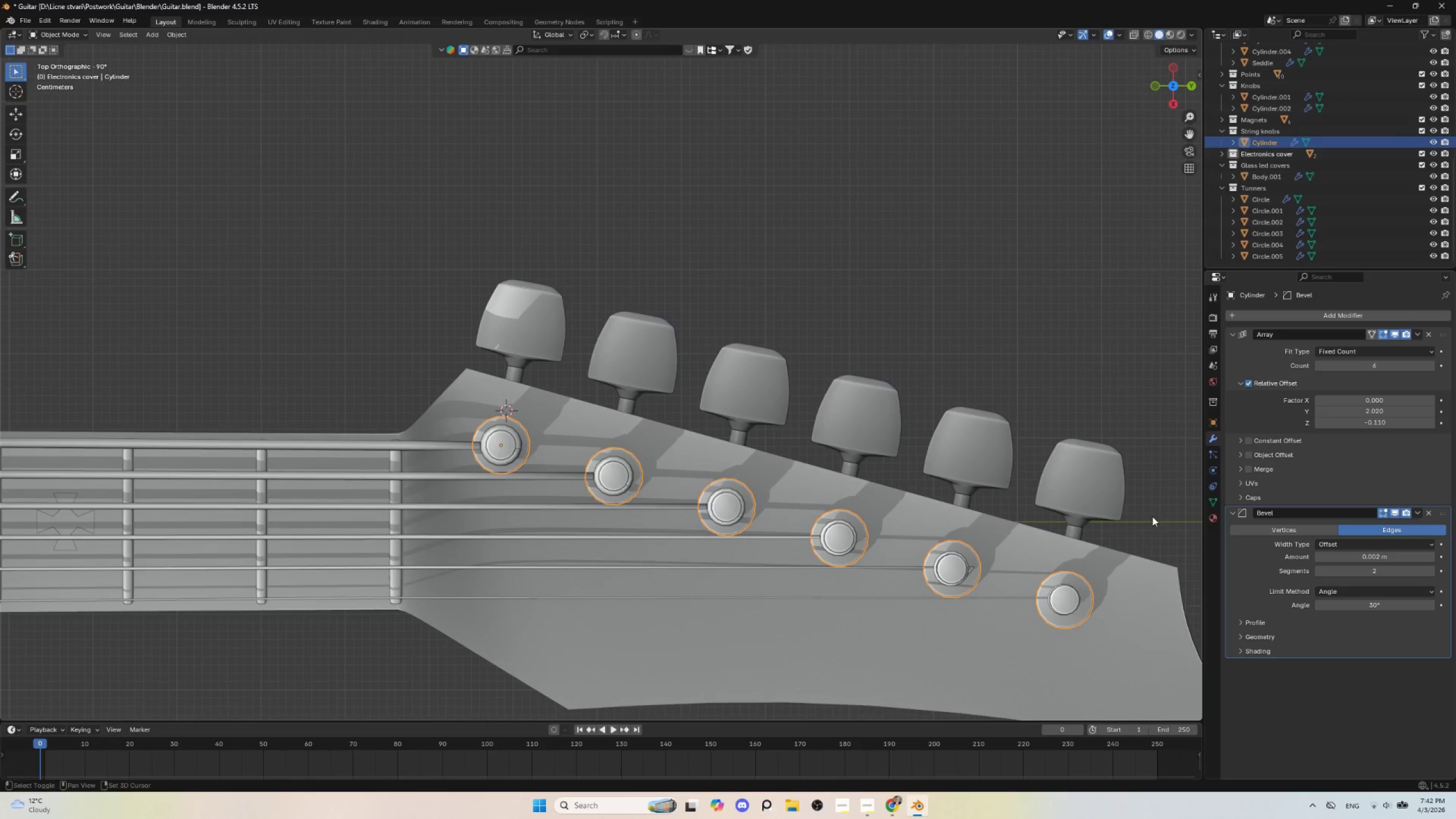 
hold_key(key=ShiftLeft, duration=0.52)
 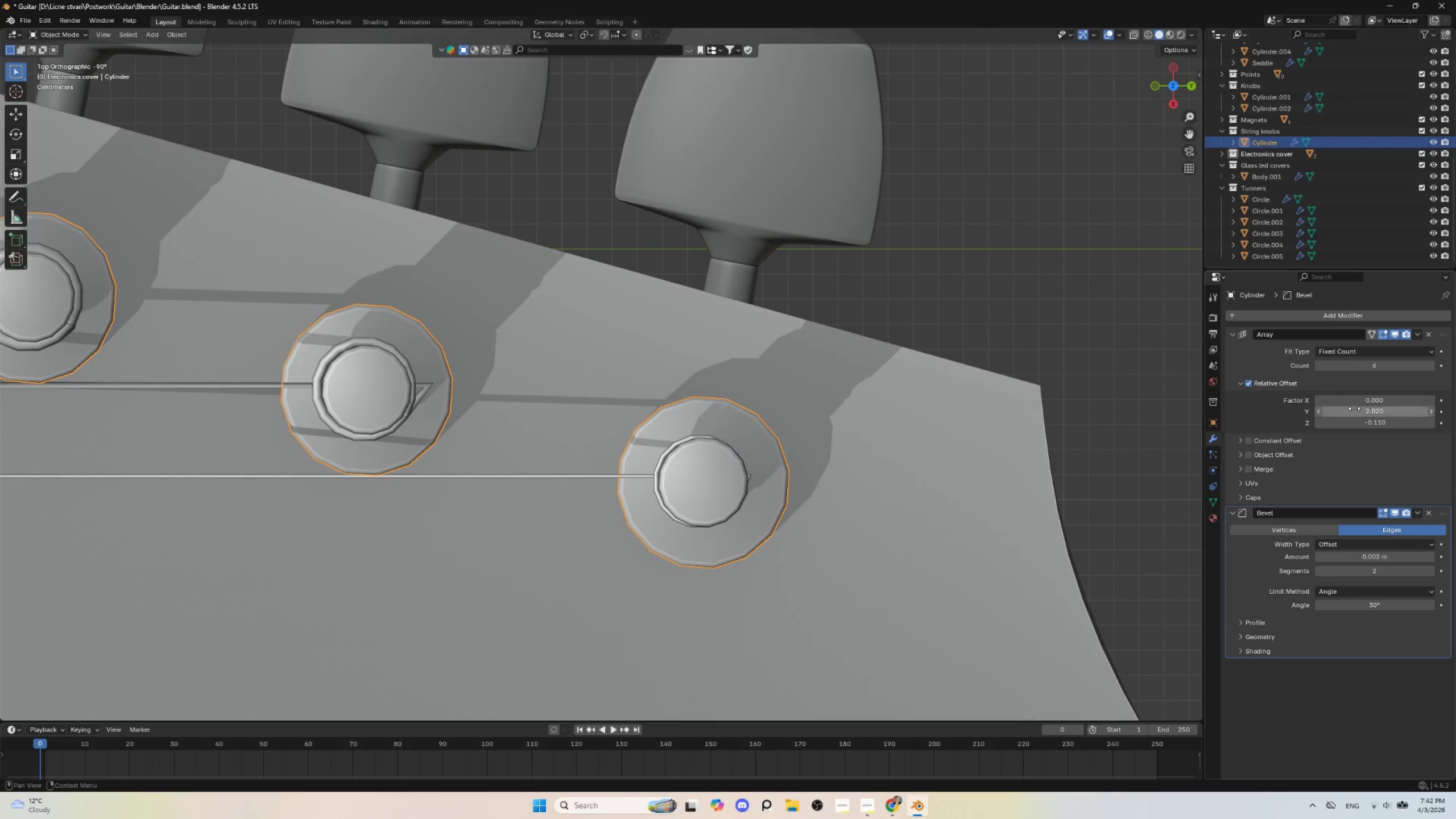 
scroll: coordinate [741, 522], scroll_direction: up, amount: 6.0
 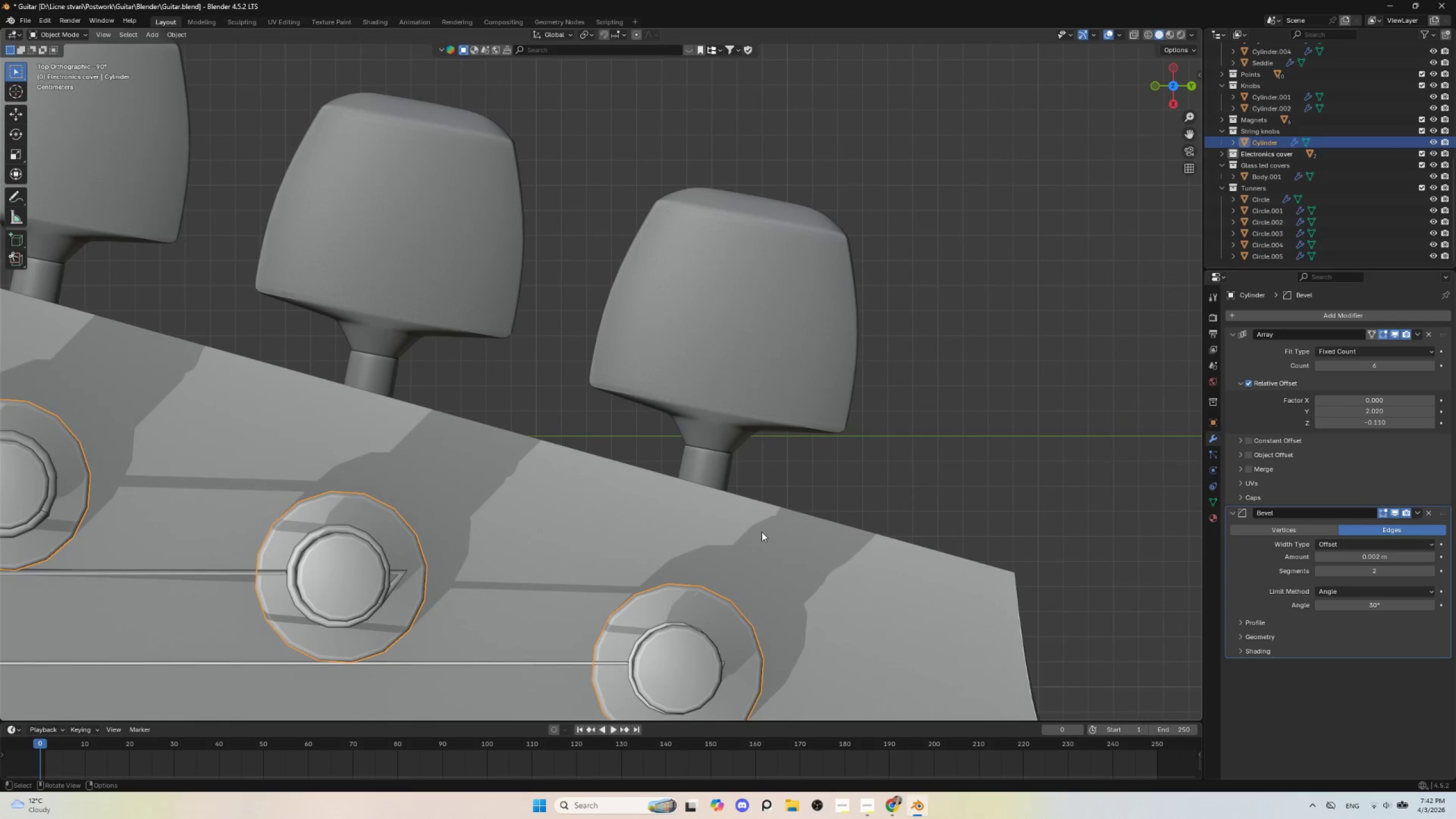 
hold_key(key=ShiftLeft, duration=1.51)
left_click_drag(start_coordinate=[1376, 412], to_coordinate=[209, 412])
 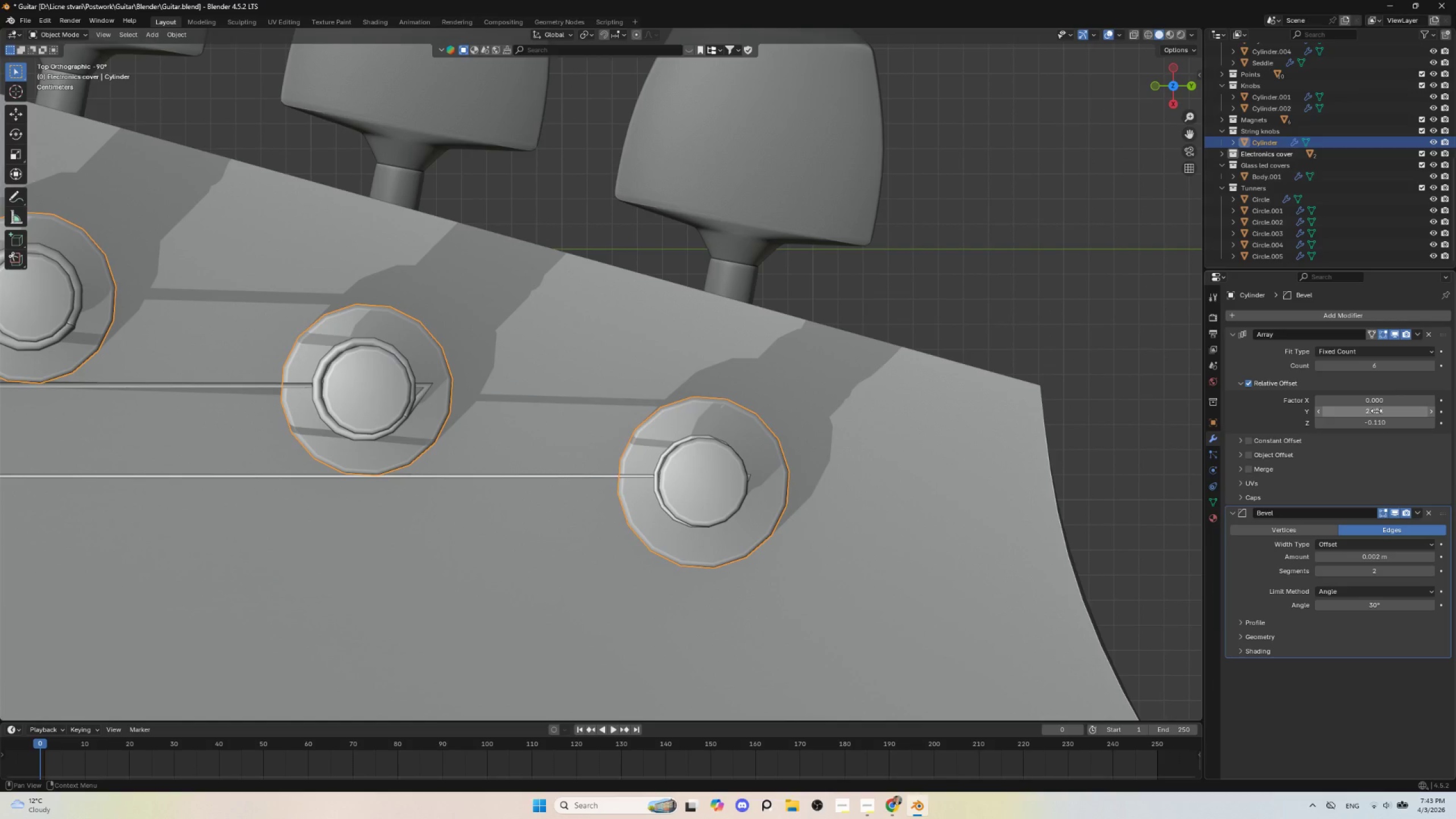 
hold_key(key=ShiftLeft, duration=1.5)
 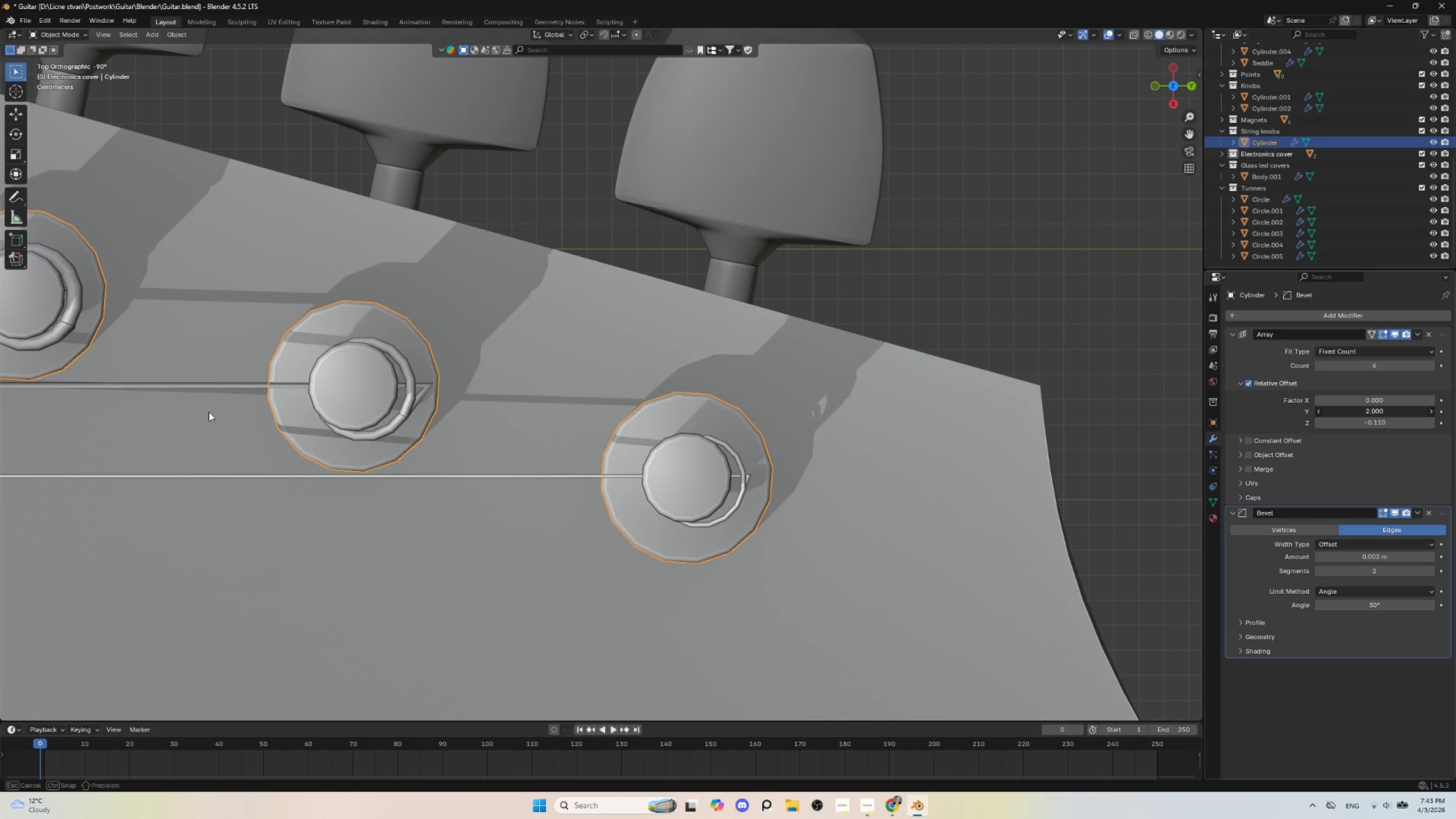 
hold_key(key=ShiftLeft, duration=1.52)
 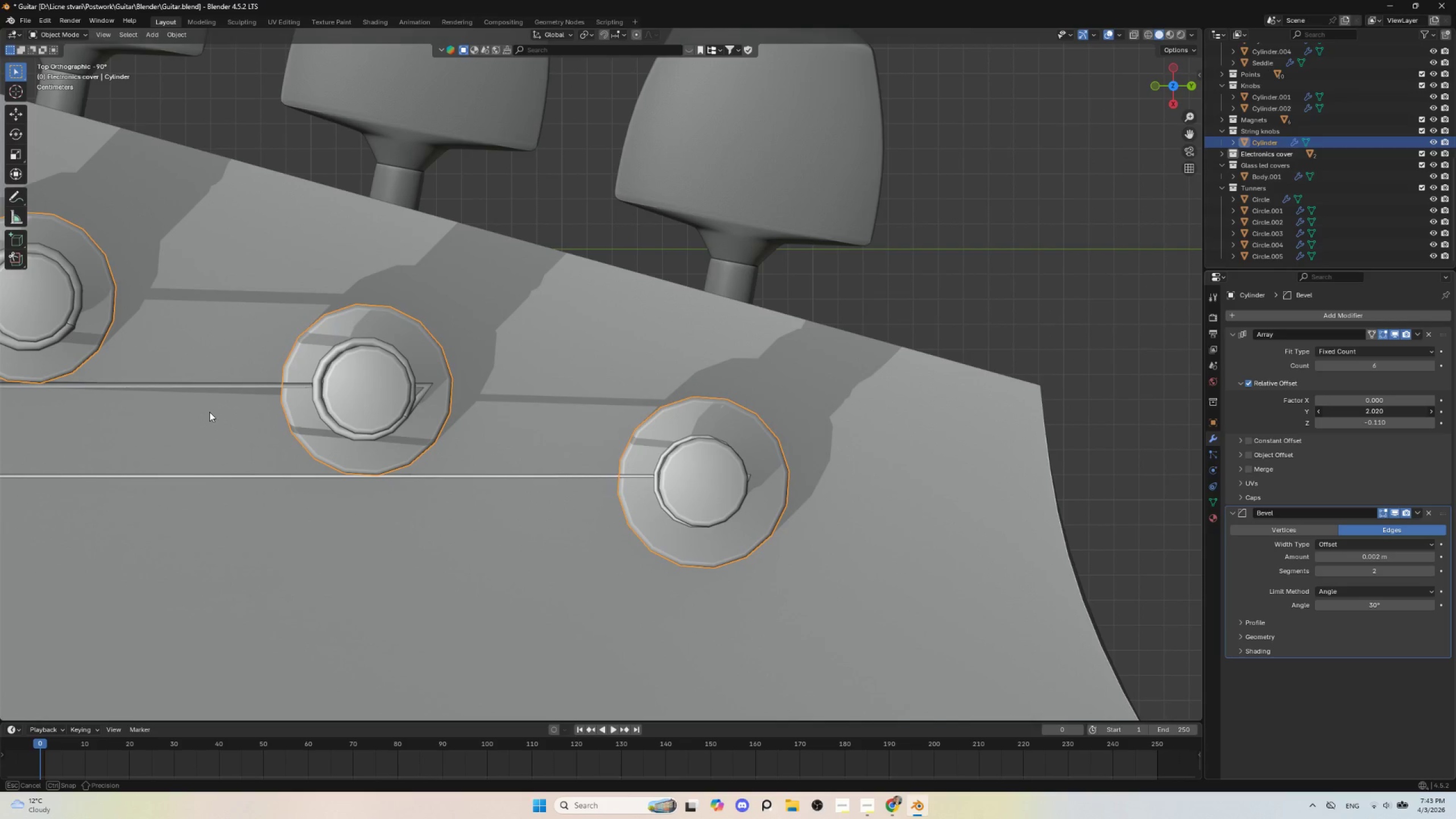 
hold_key(key=ShiftLeft, duration=1.52)
 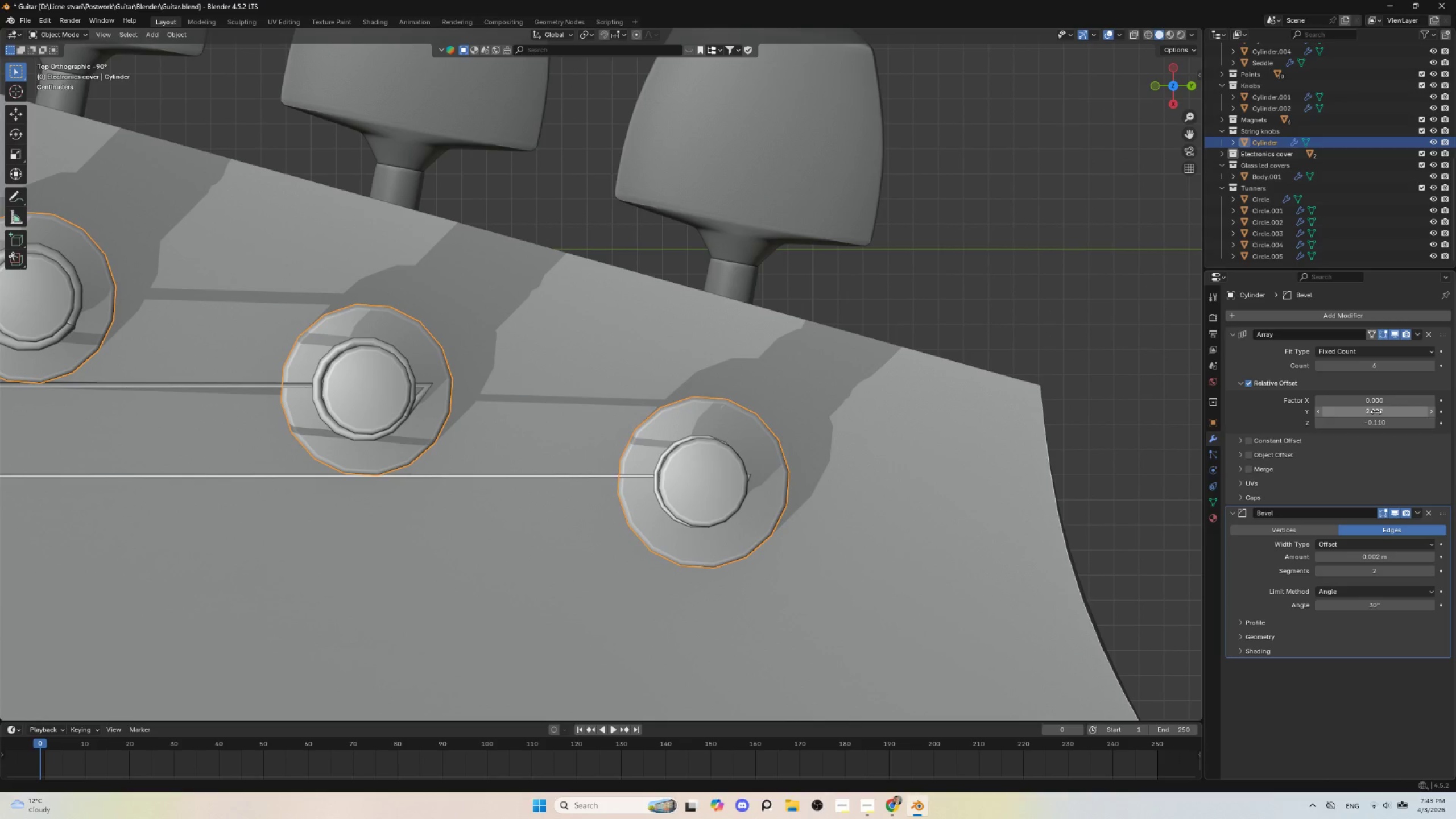 
hold_key(key=ShiftLeft, duration=0.61)
 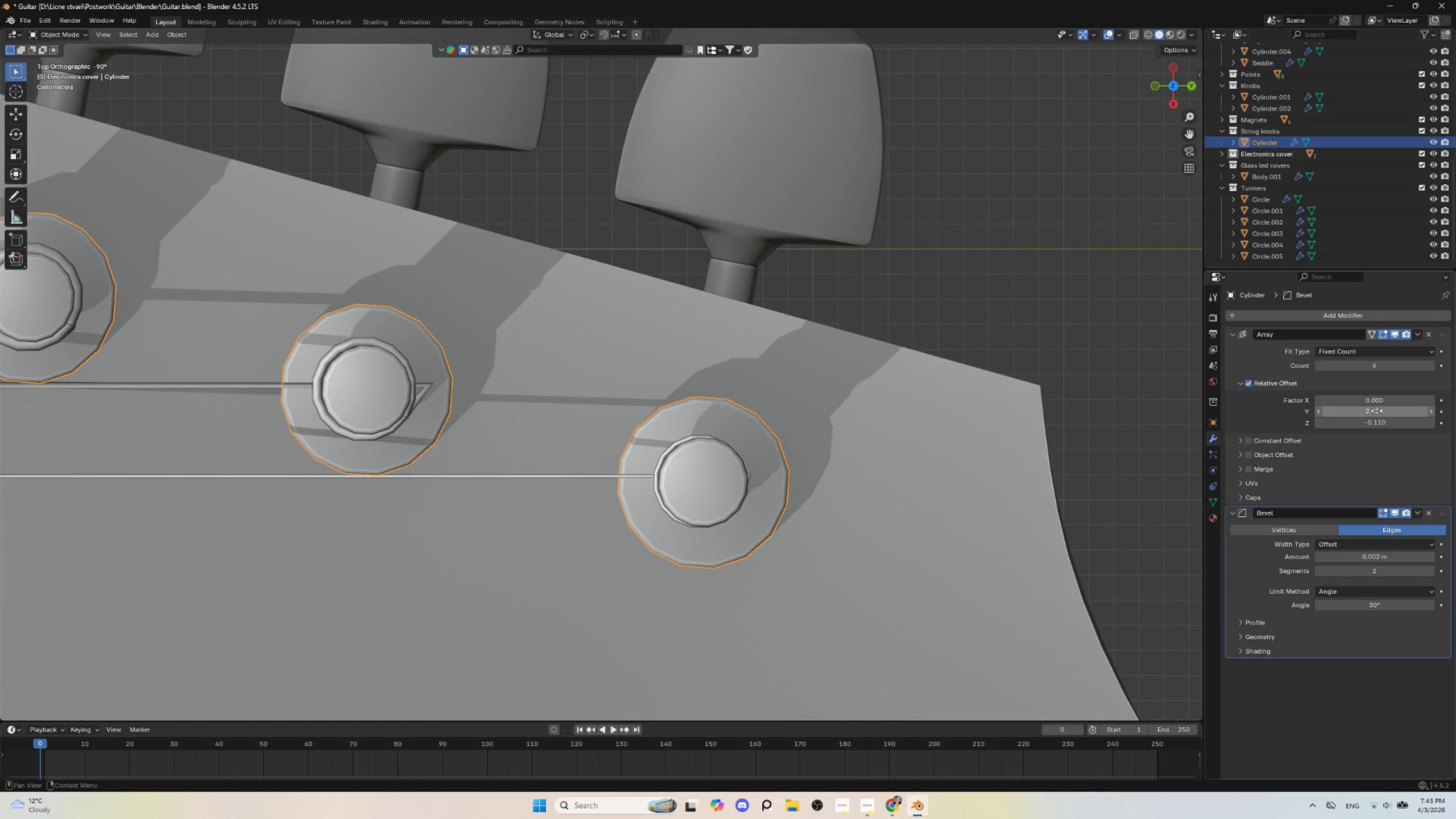 
left_click([1376, 411])
 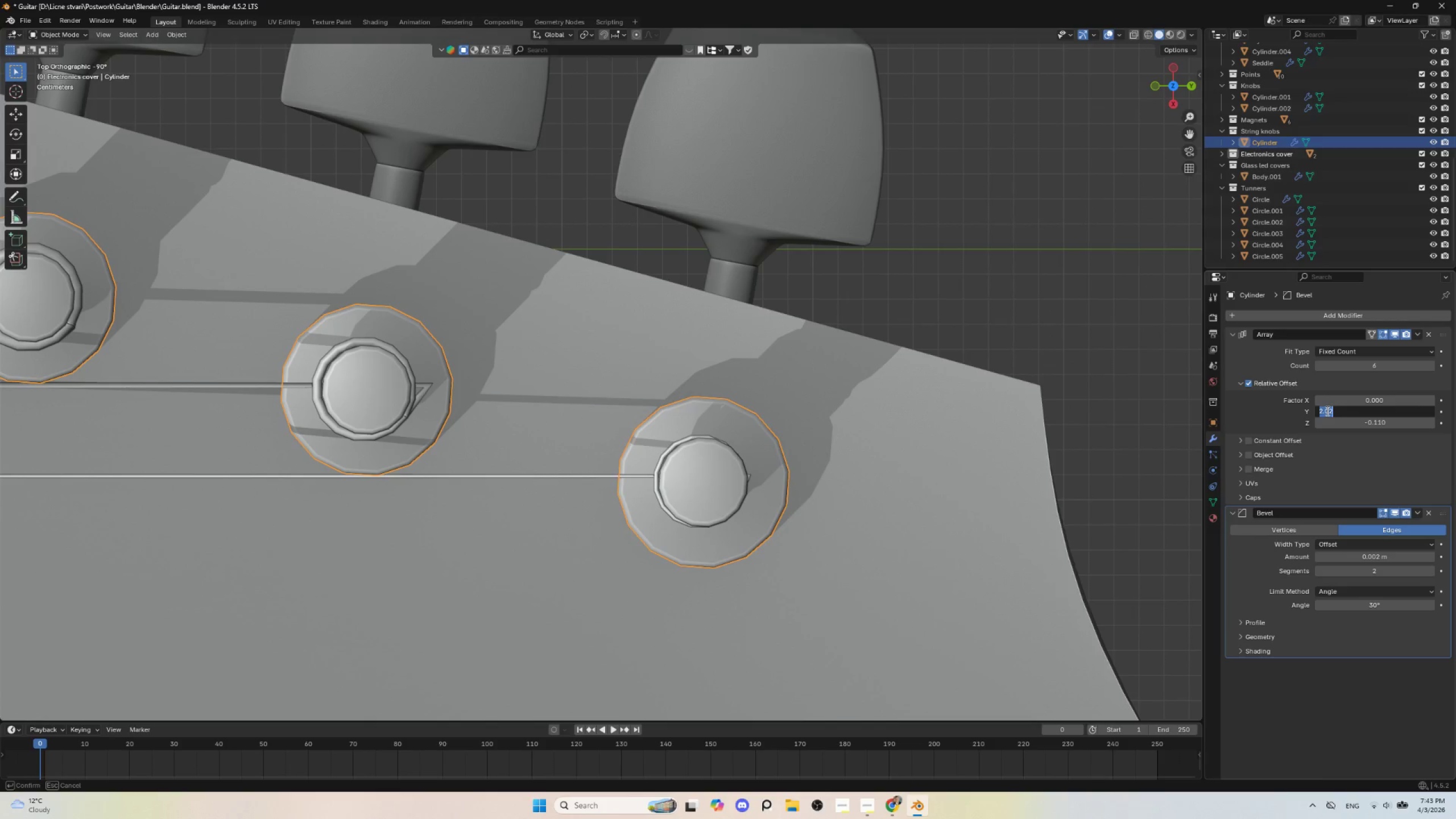 
left_click_drag(start_coordinate=[1328, 410], to_coordinate=[1339, 409])
 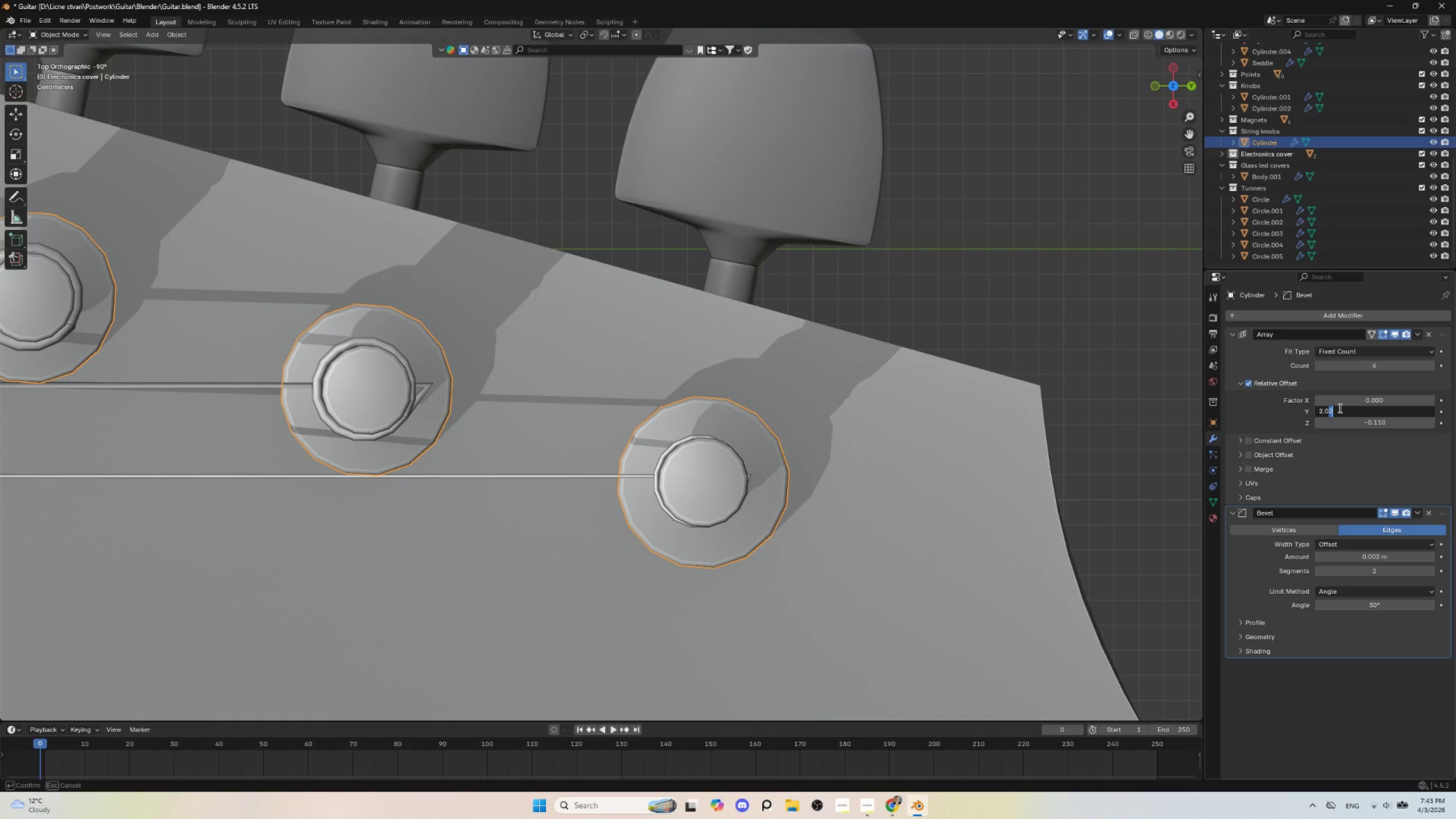 
type(15)
 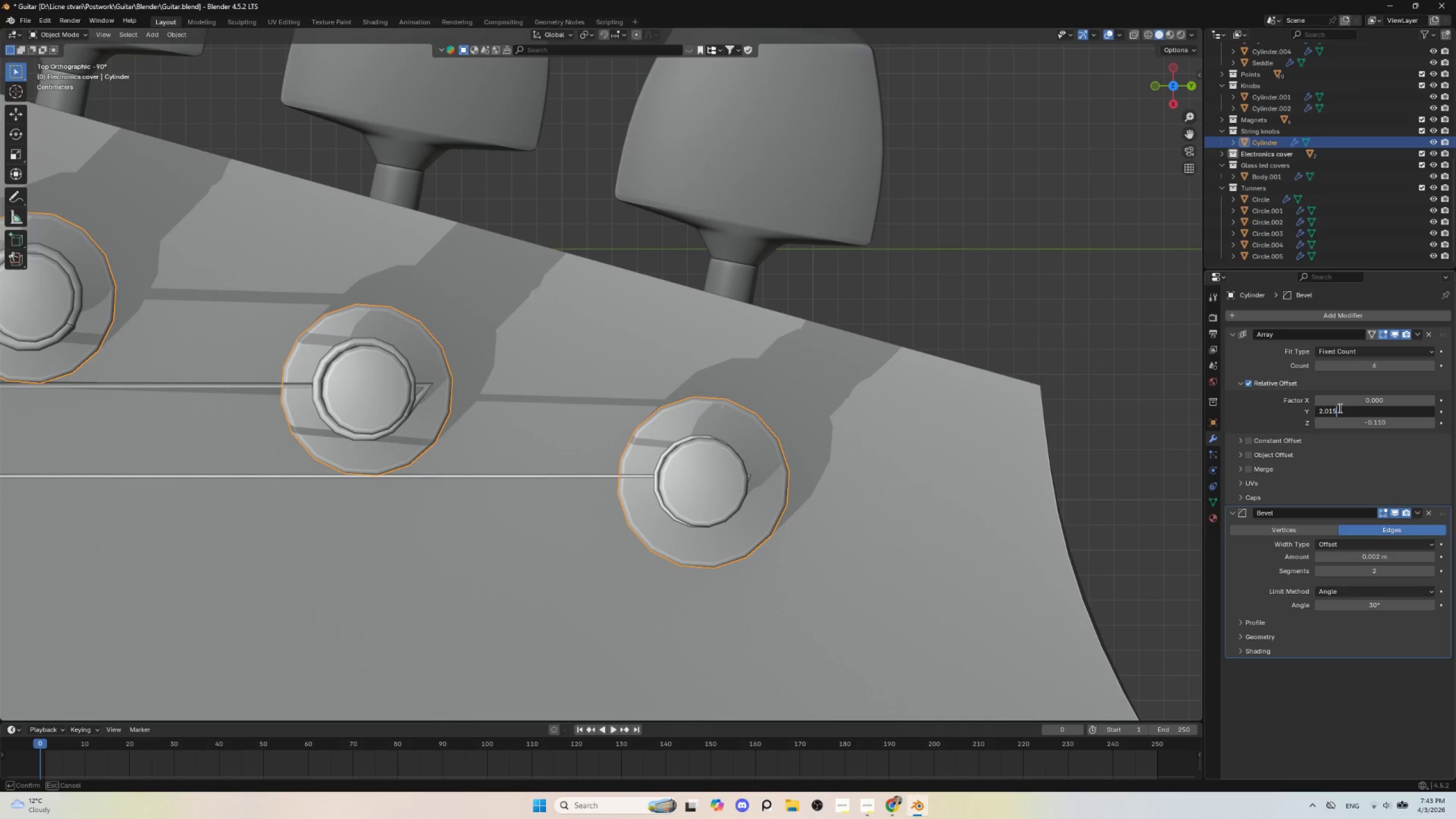 
key(Enter)
 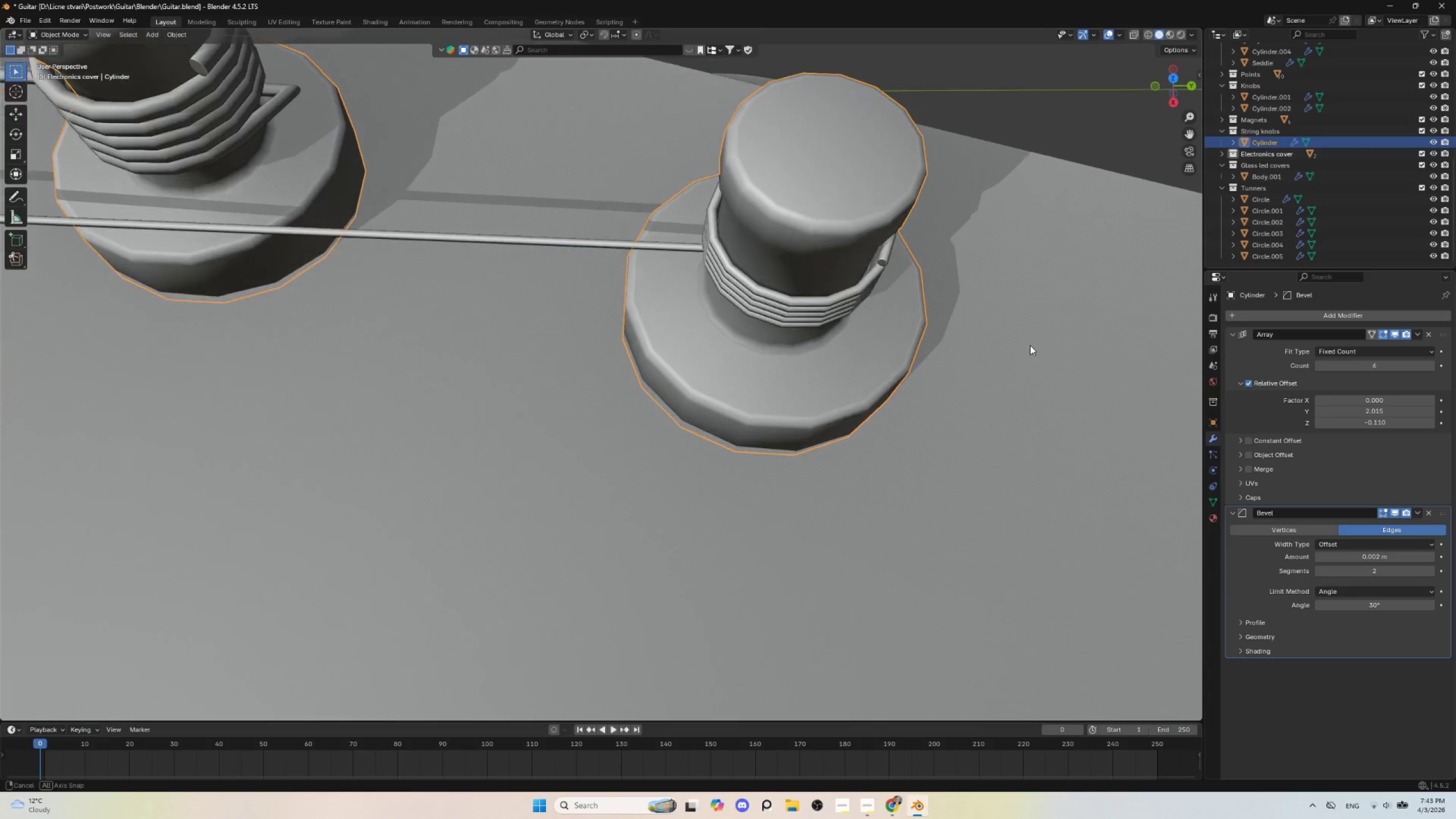 
scroll: coordinate [1027, 347], scroll_direction: down, amount: 4.0
 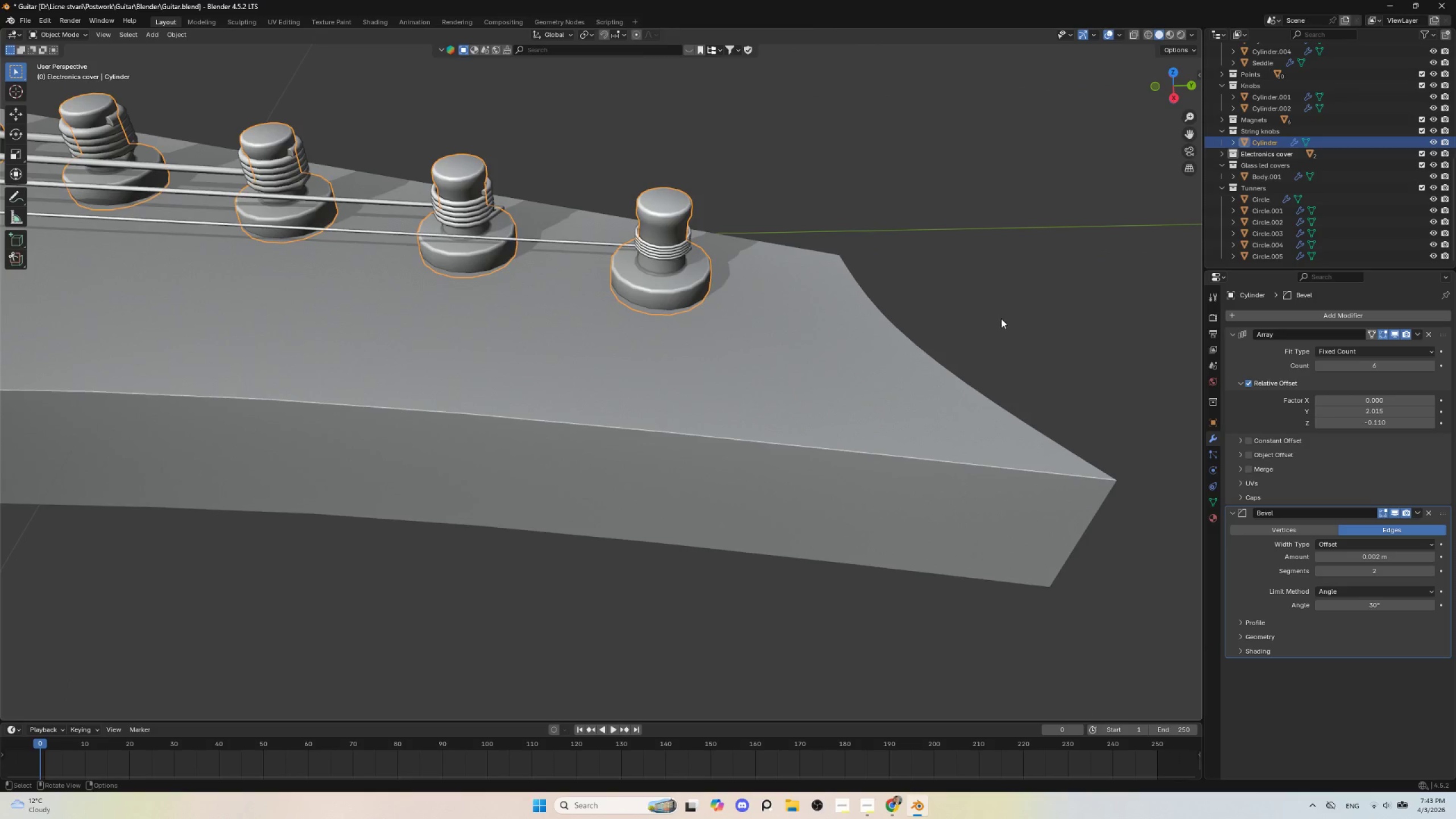 
left_click([1008, 302])
 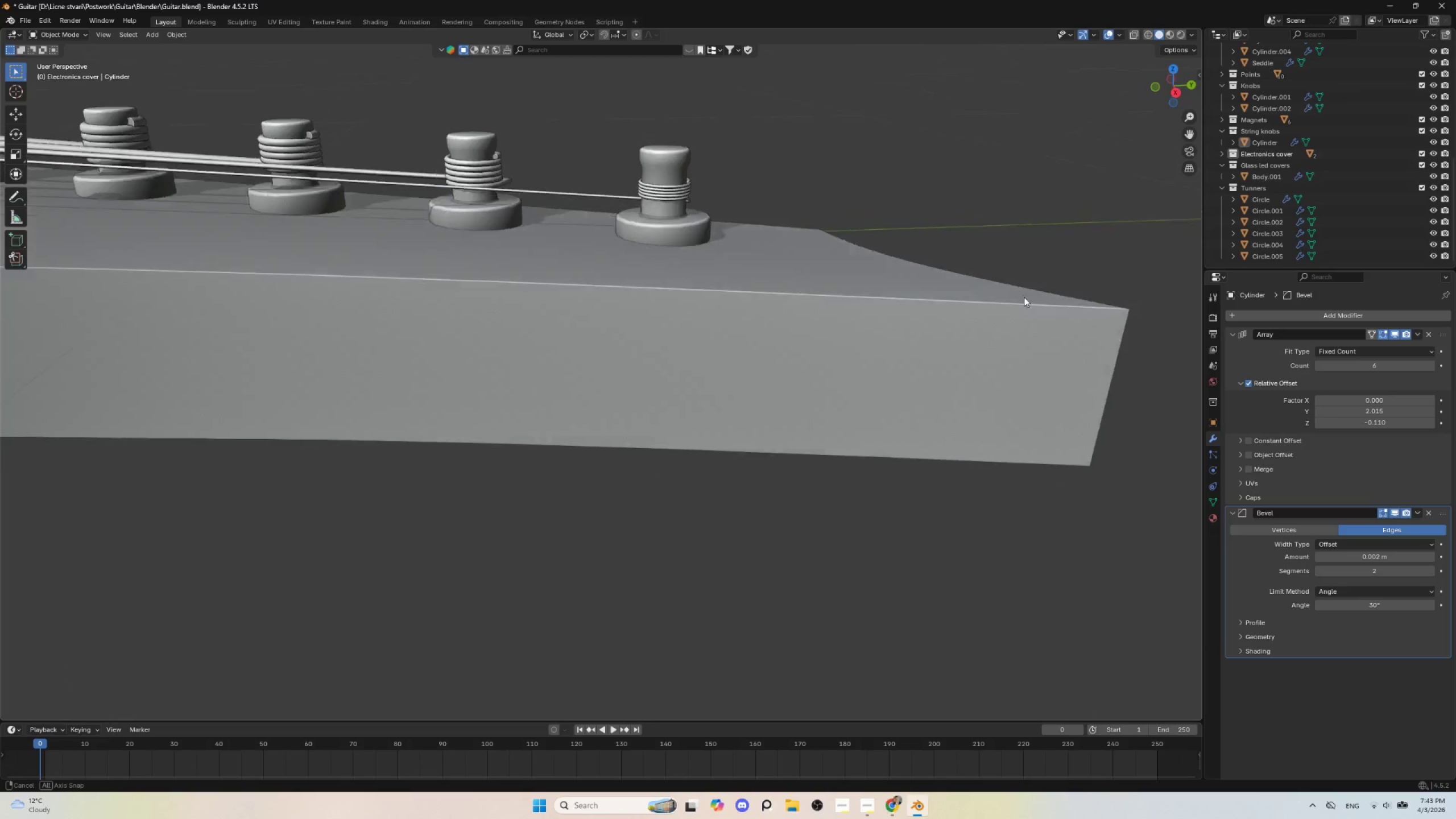 
hold_key(key=AltLeft, duration=0.39)
 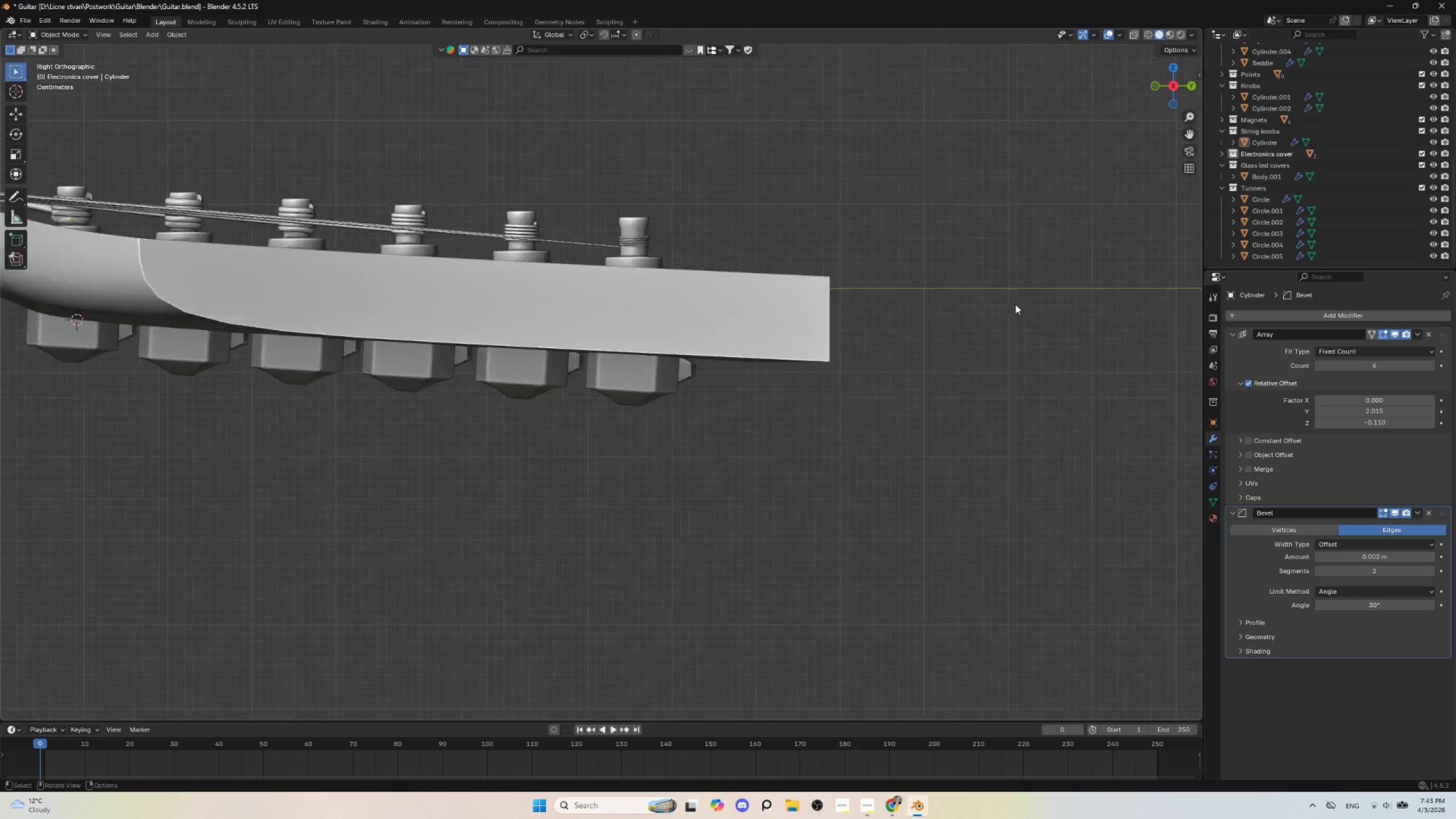 
hold_key(key=ShiftLeft, duration=0.5)
 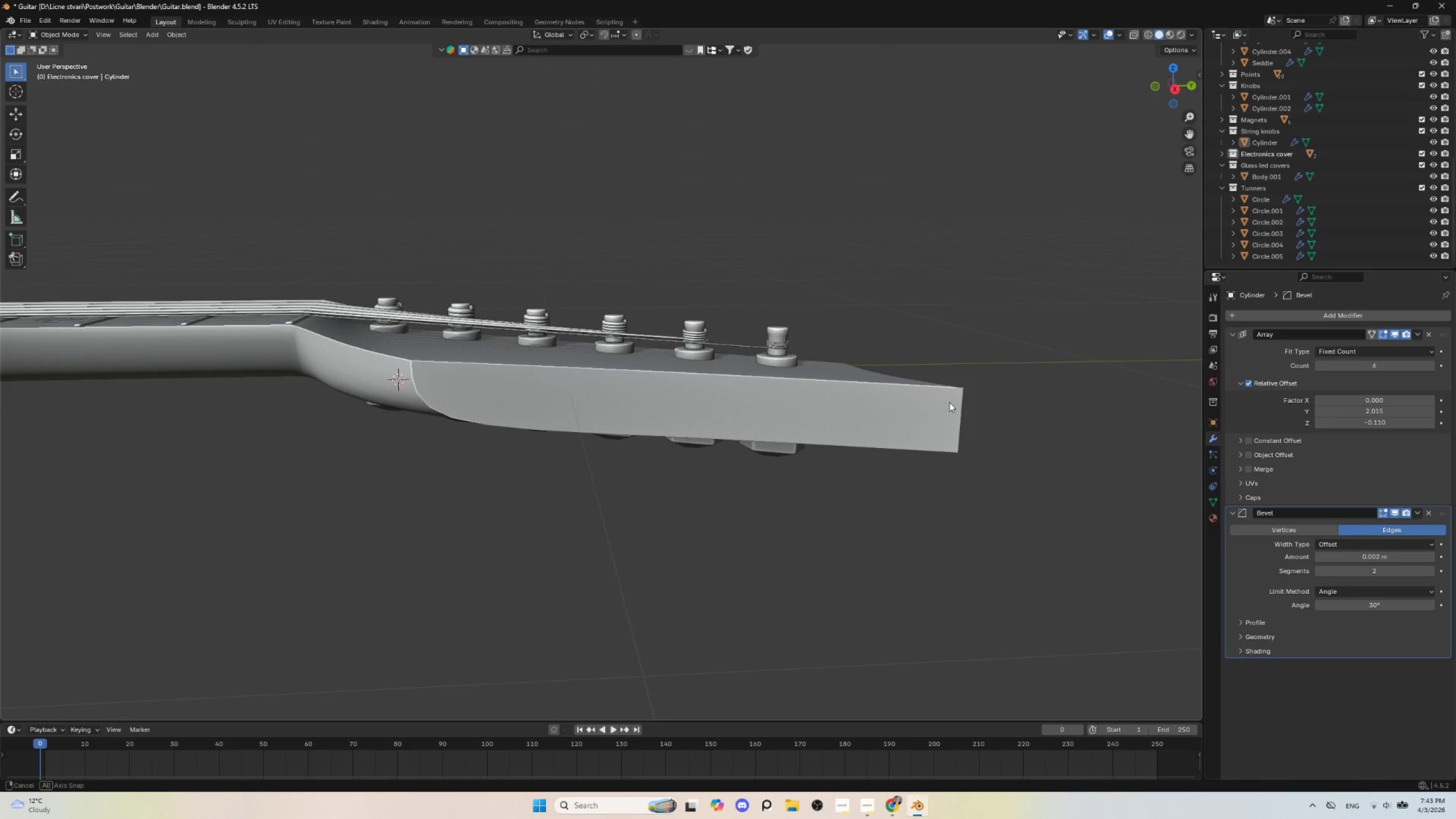 
scroll: coordinate [1015, 305], scroll_direction: down, amount: 4.0
 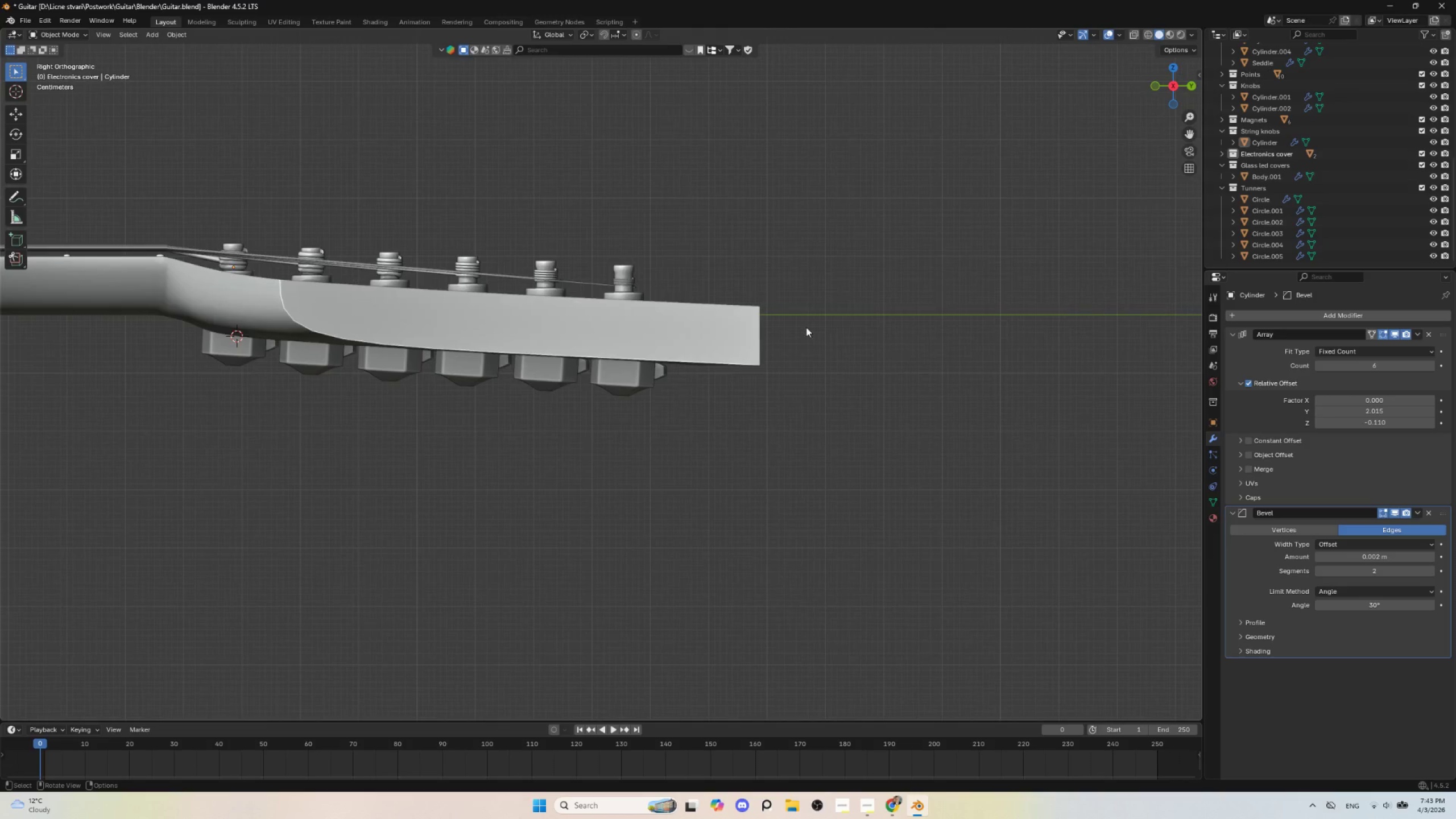 
hold_key(key=AltLeft, duration=0.38)
 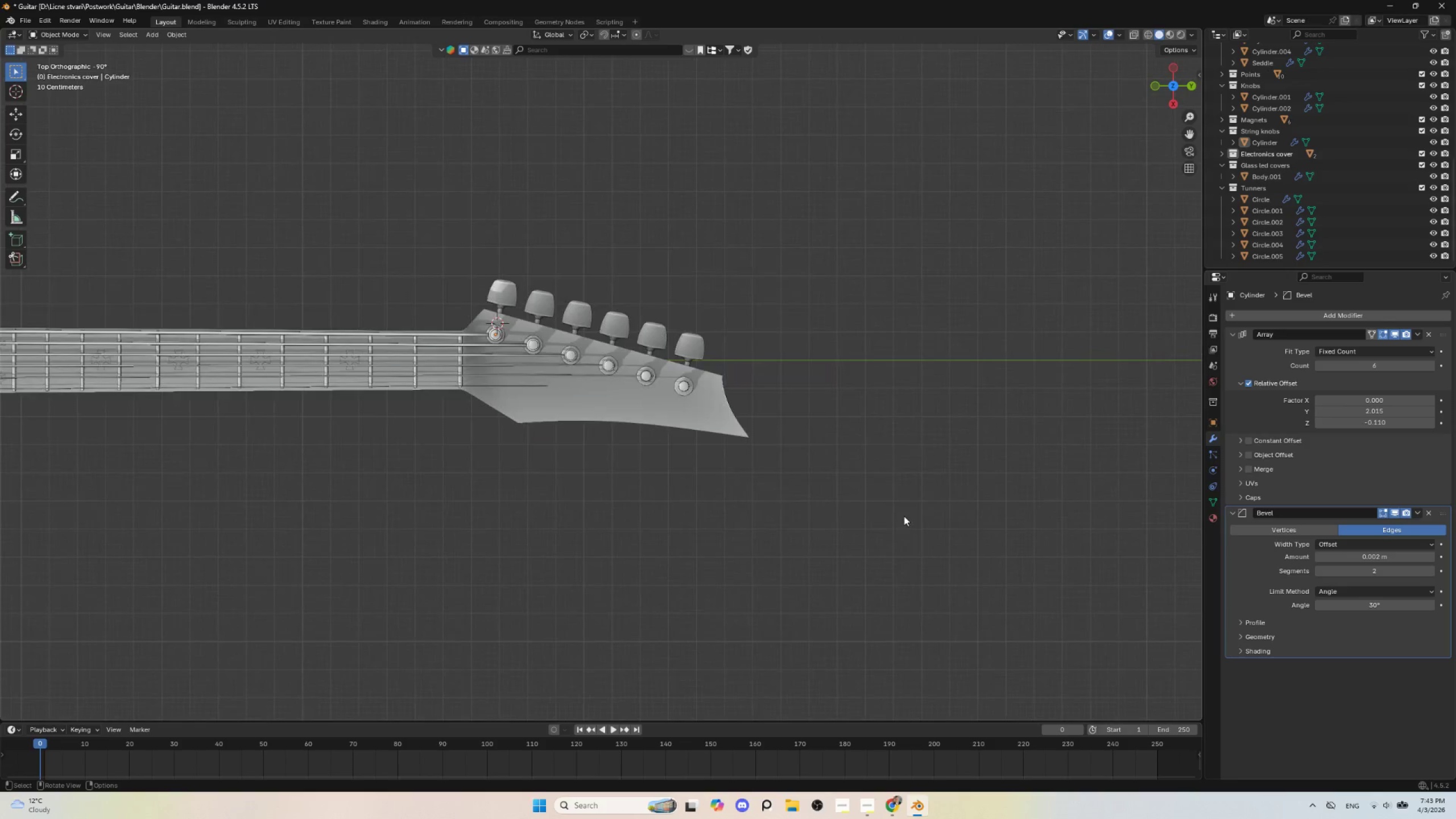 
hold_key(key=ShiftLeft, duration=0.5)
 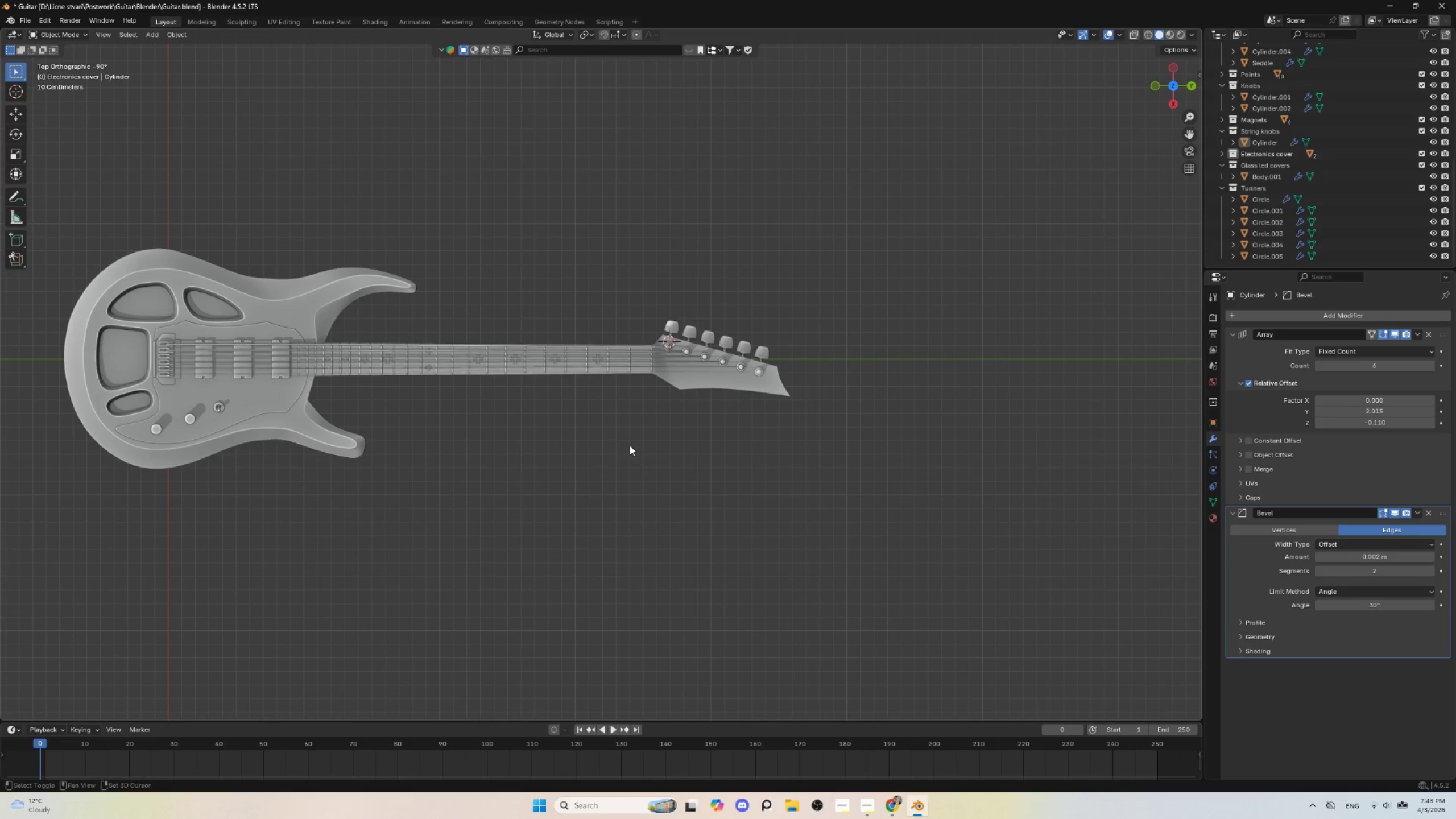 
scroll: coordinate [913, 519], scroll_direction: down, amount: 4.0
 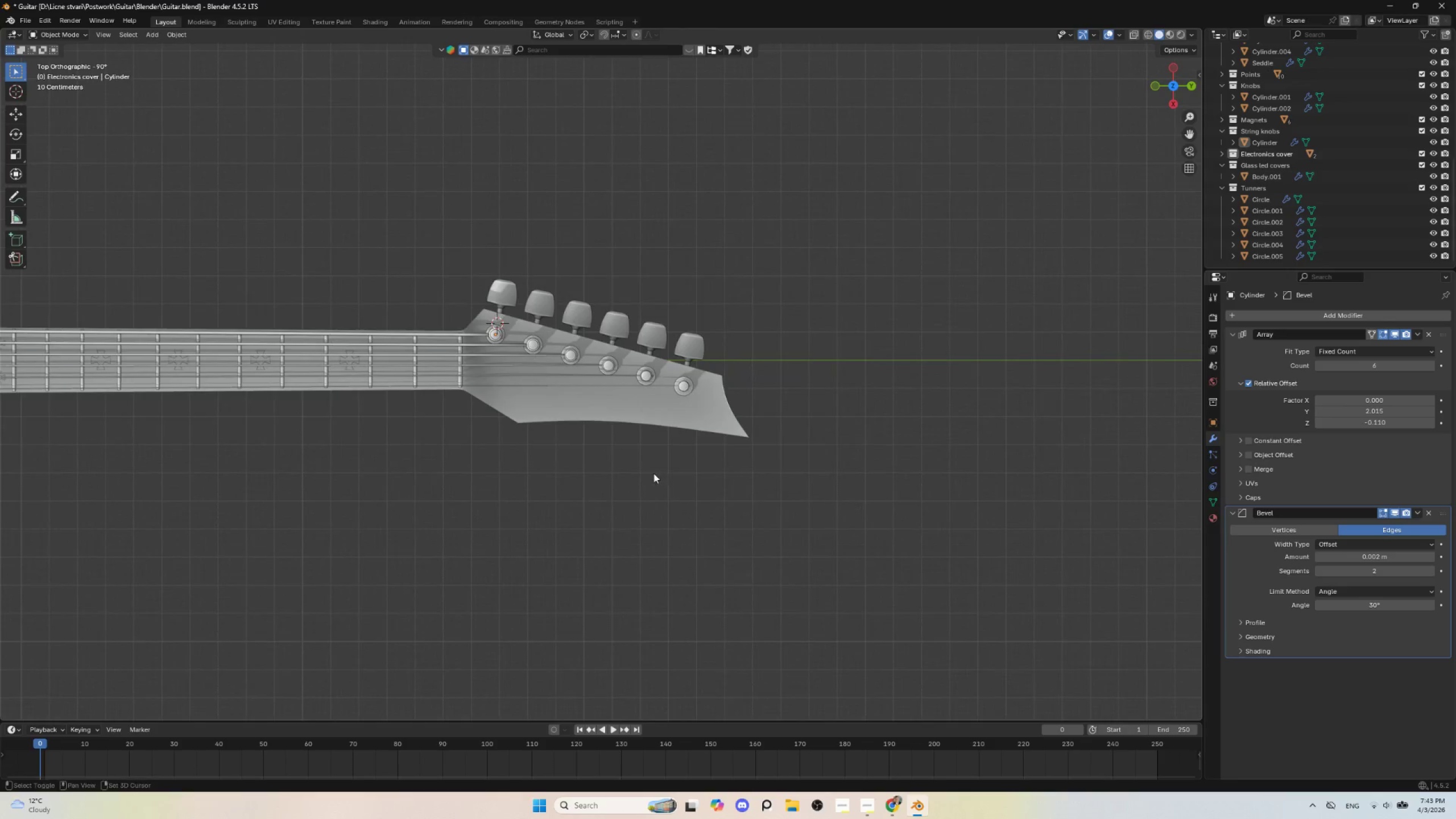 
hold_key(key=ShiftLeft, duration=0.89)
scroll: coordinate [892, 465], scroll_direction: down, amount: 4.0
 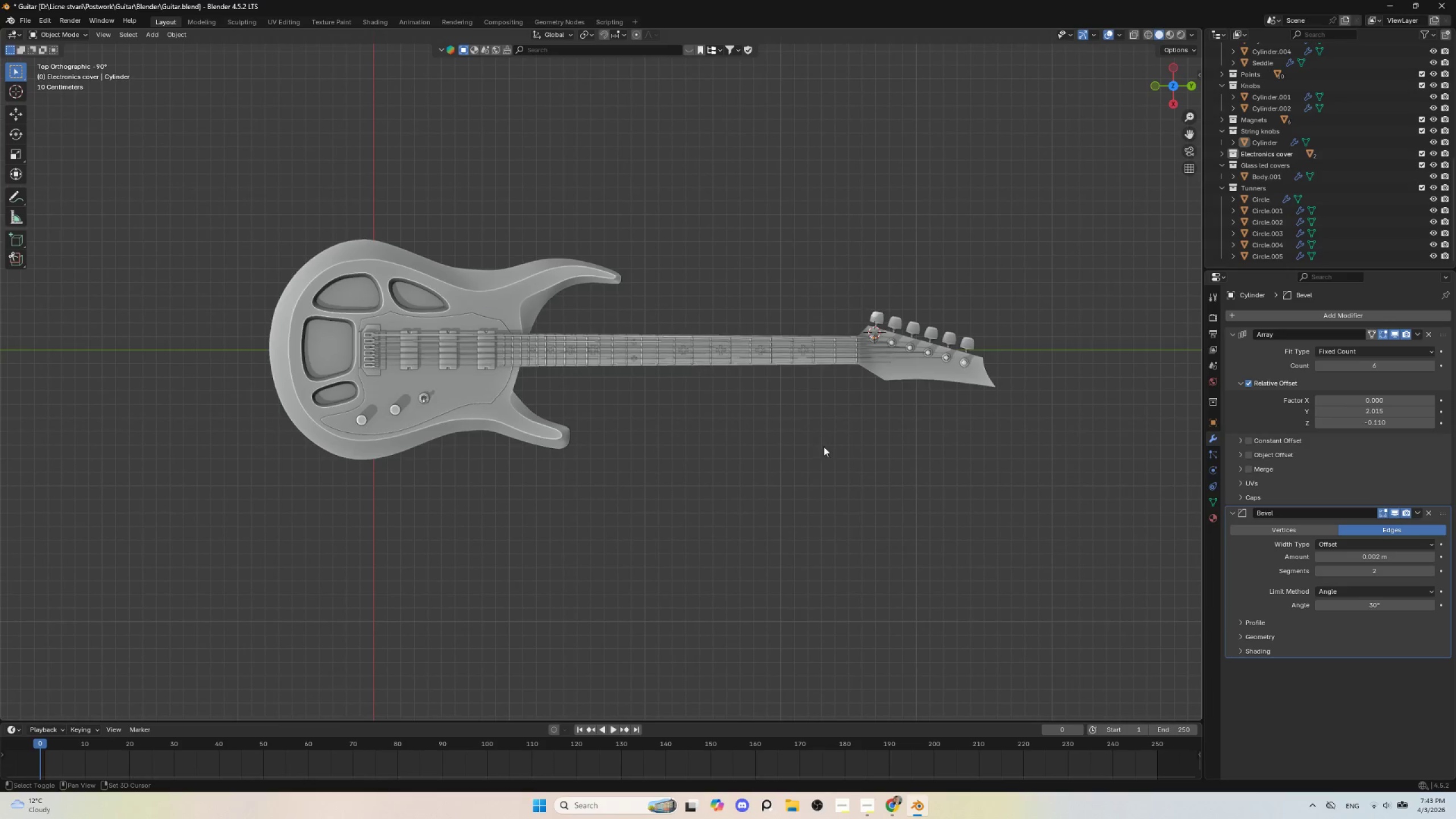 
hold_key(key=ShiftLeft, duration=0.45)
 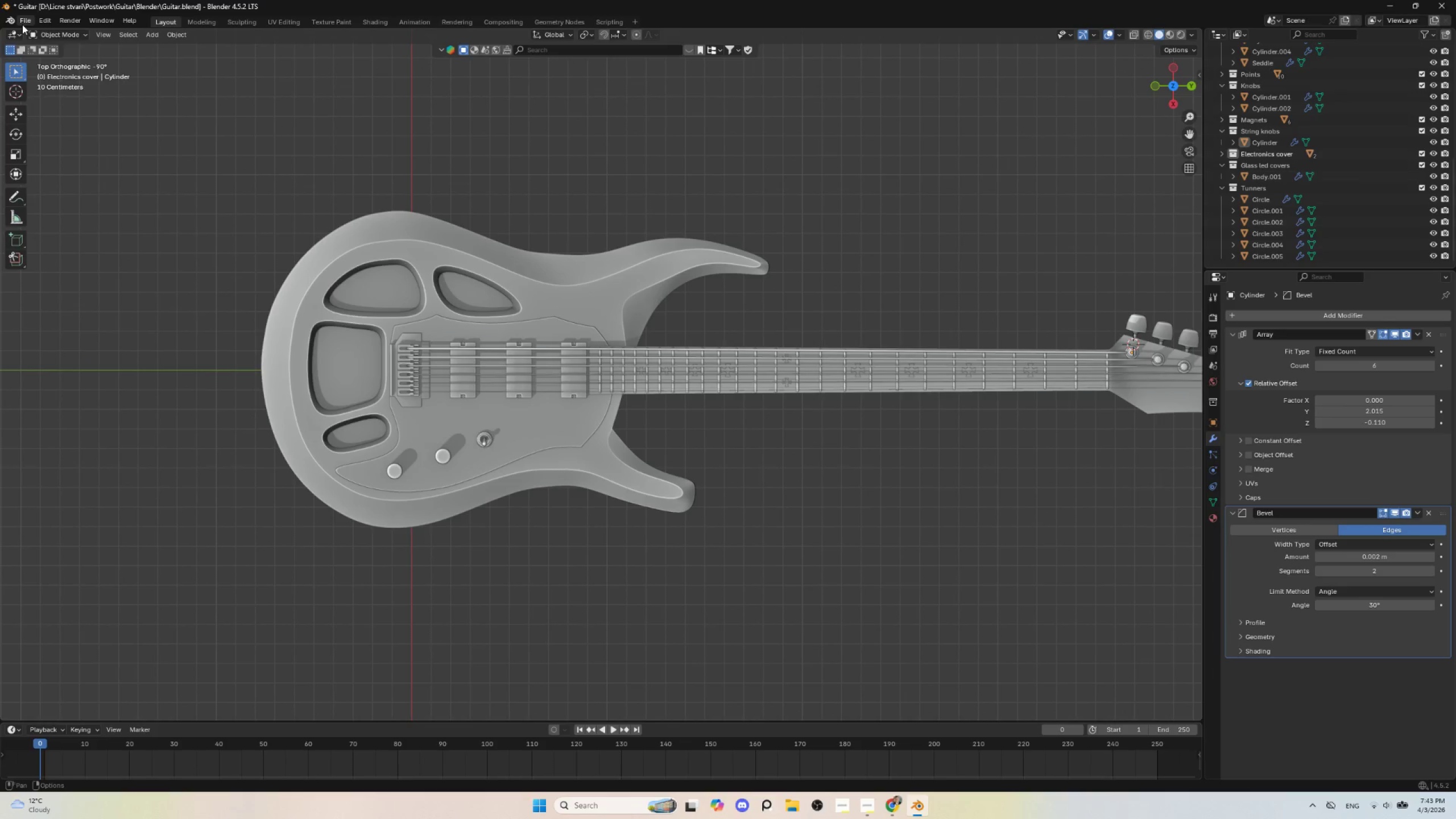 
scroll: coordinate [807, 457], scroll_direction: up, amount: 2.0
 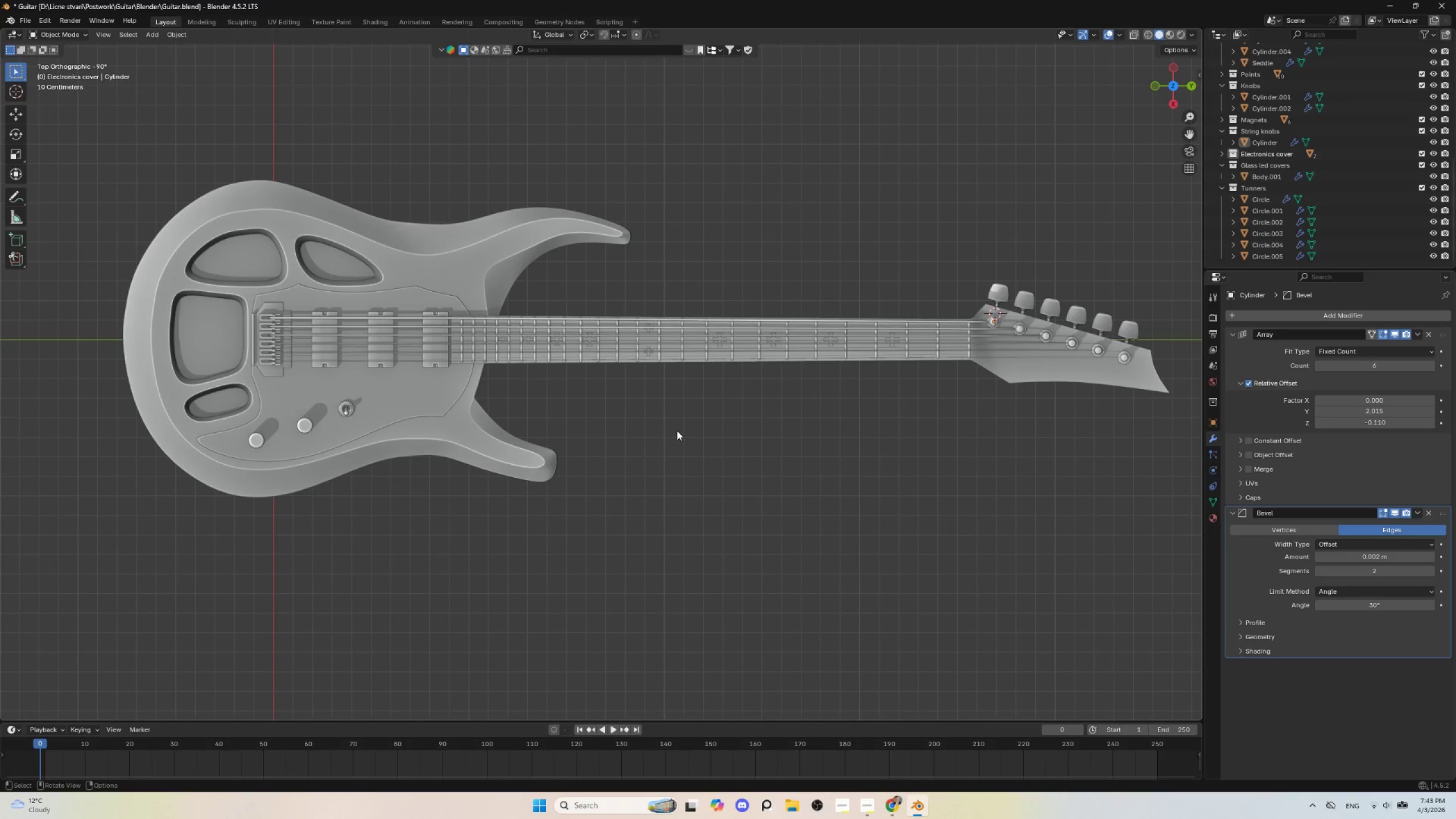 
left_click([22, 24])
 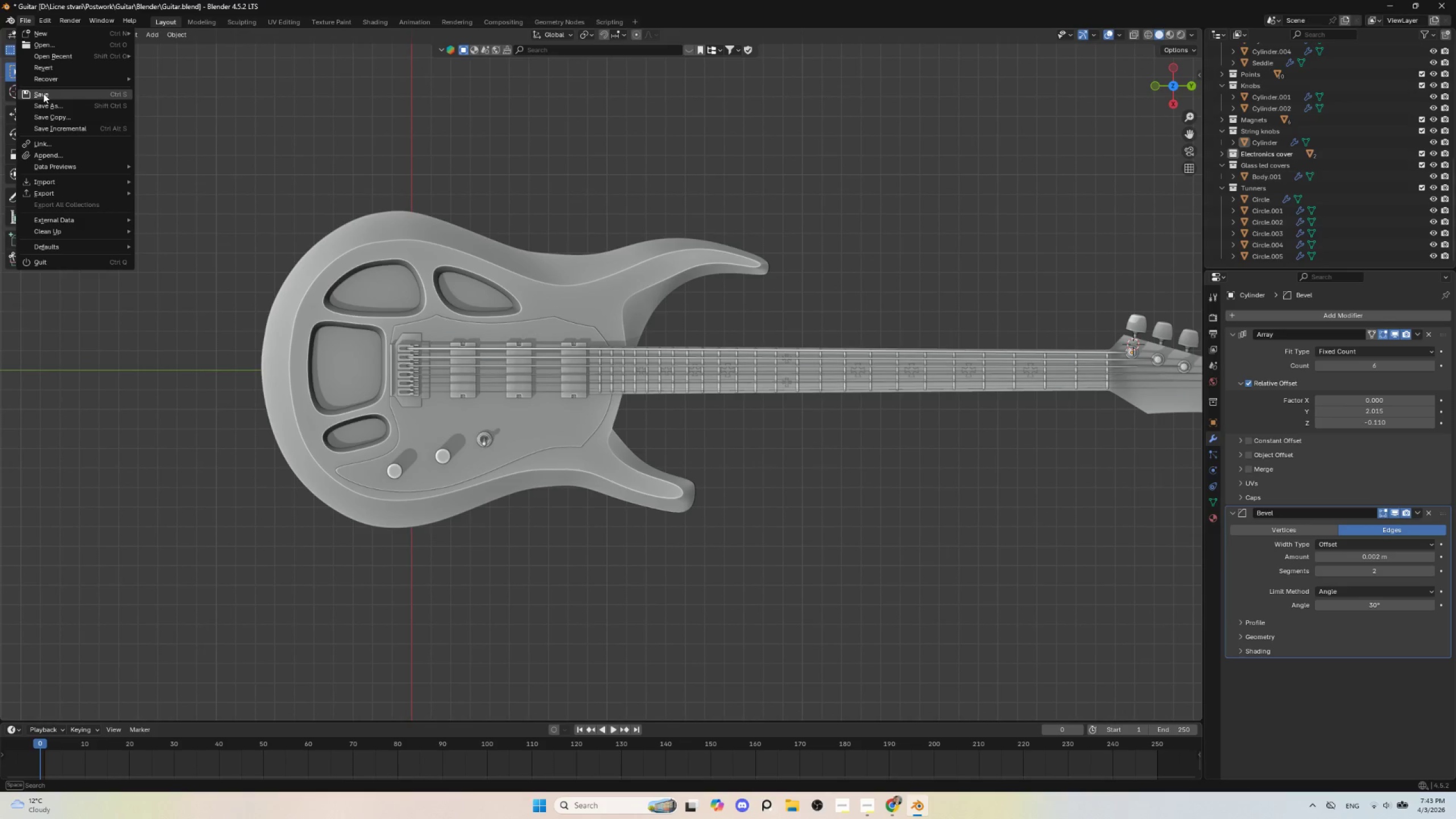 
left_click([43, 93])
 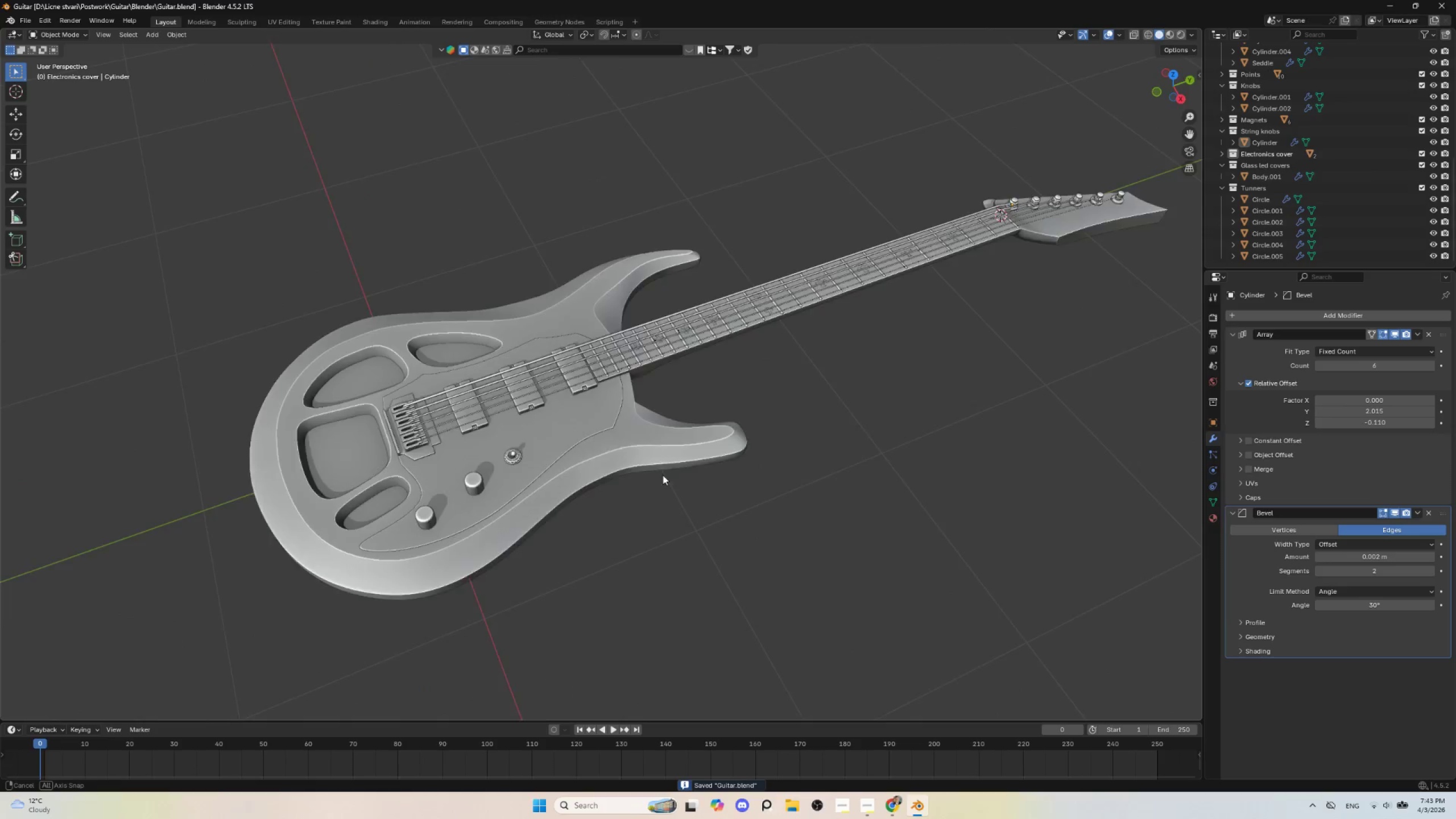 
hold_key(key=AltLeft, duration=0.34)
 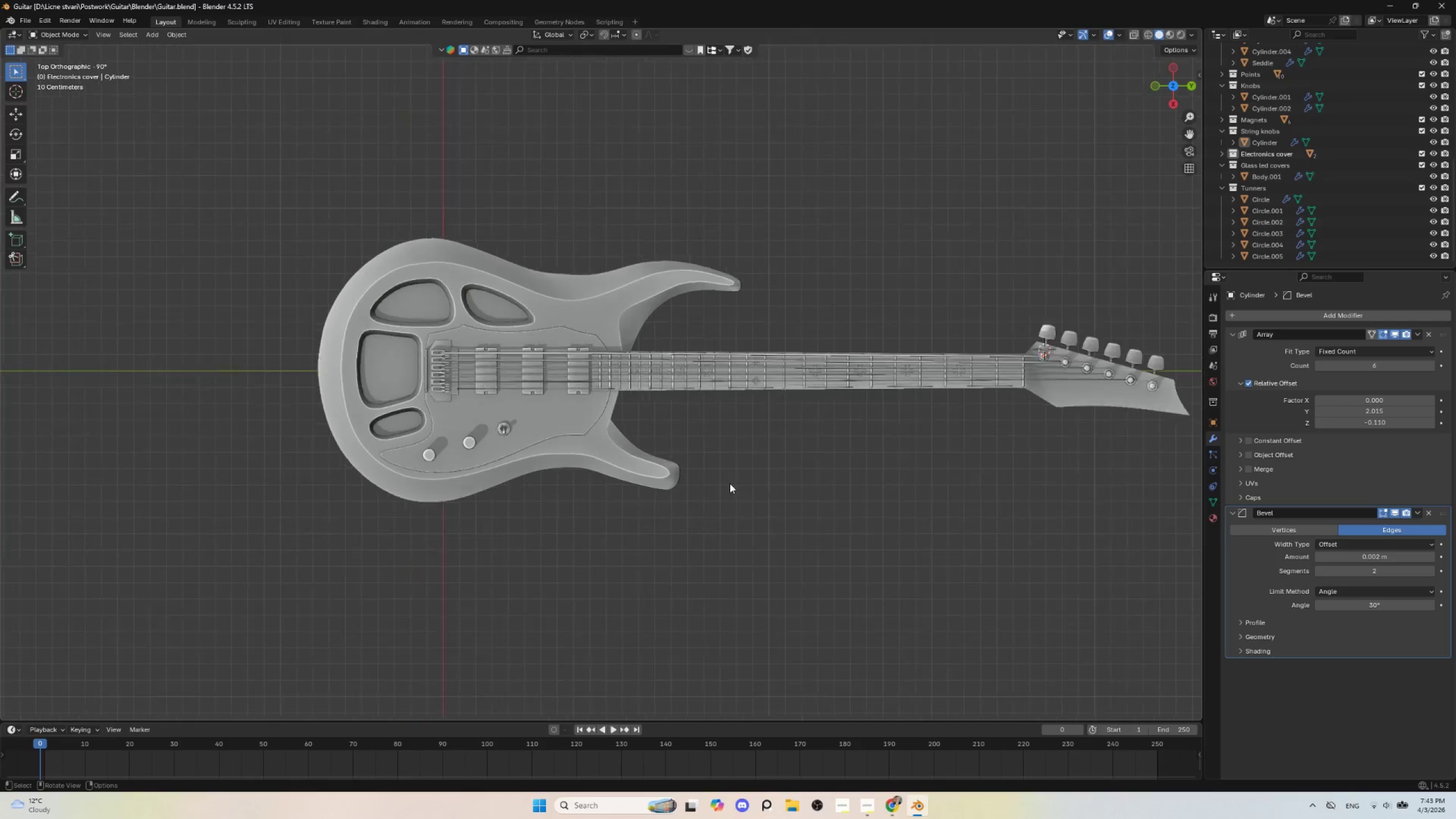 
hold_key(key=ShiftLeft, duration=0.5)
 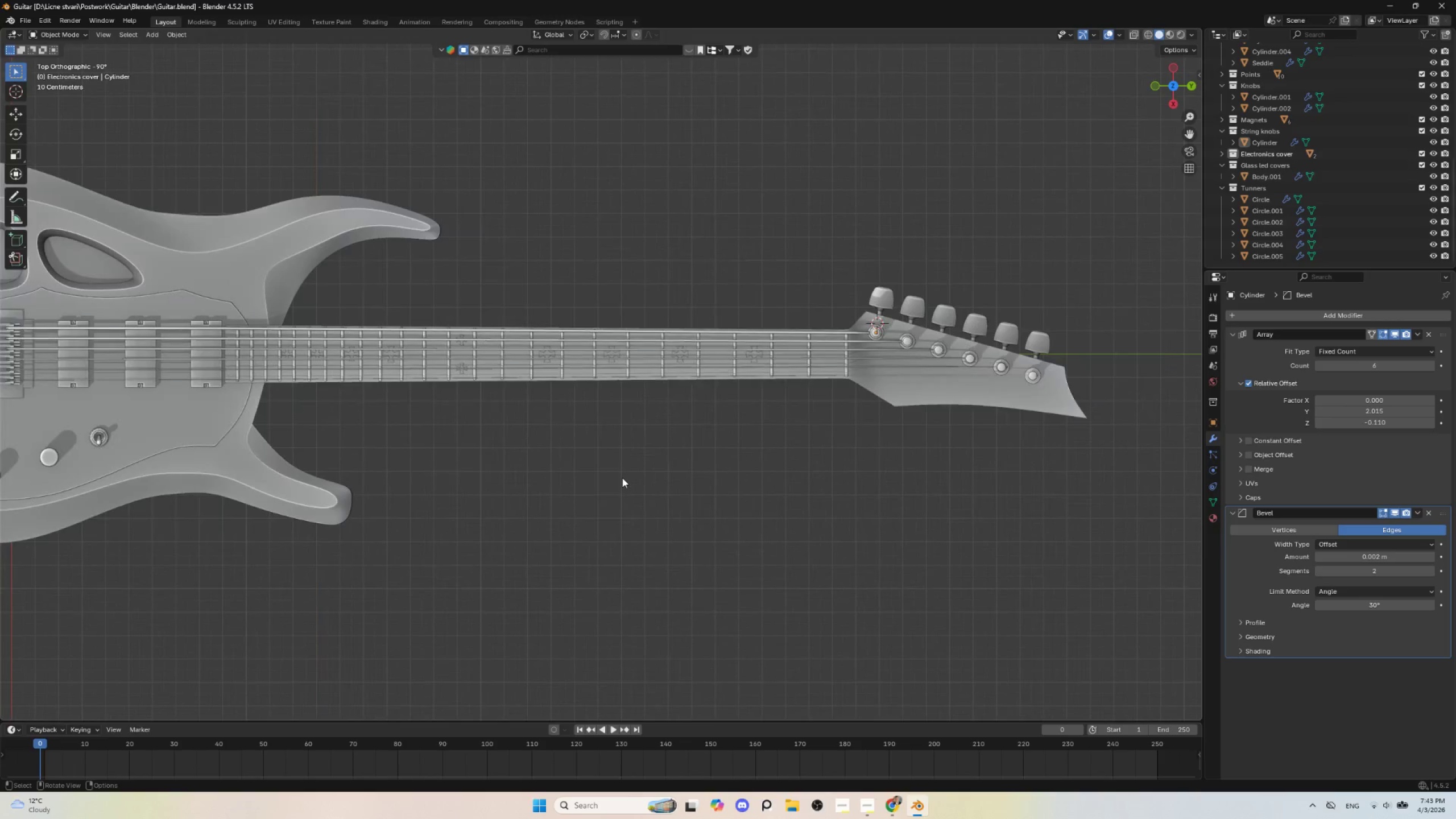 
scroll: coordinate [730, 485], scroll_direction: down, amount: 3.0
 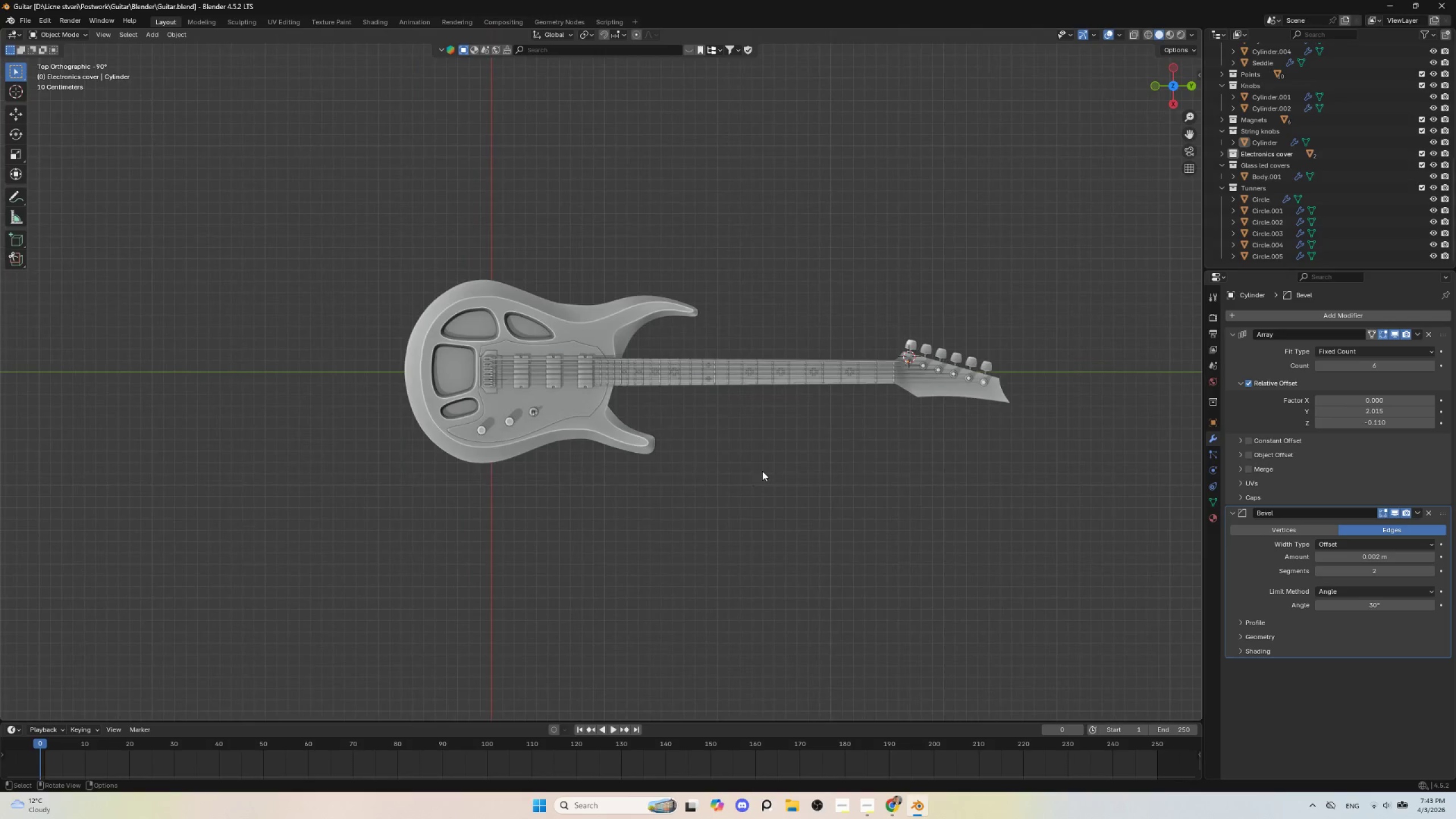 
hold_key(key=ShiftLeft, duration=1.47)
scroll: coordinate [622, 478], scroll_direction: up, amount: 4.0
 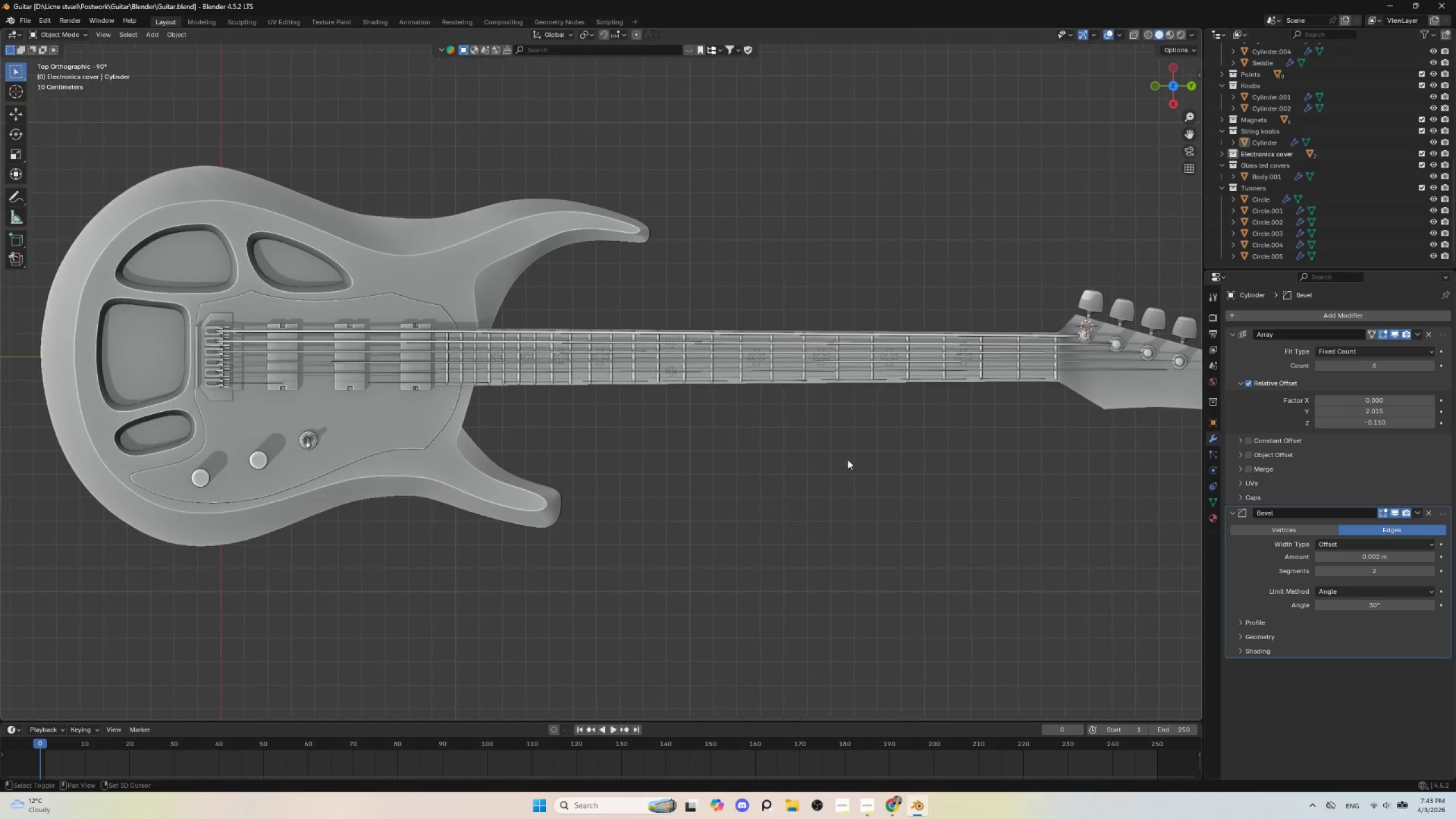 
hold_key(key=ShiftLeft, duration=0.5)
 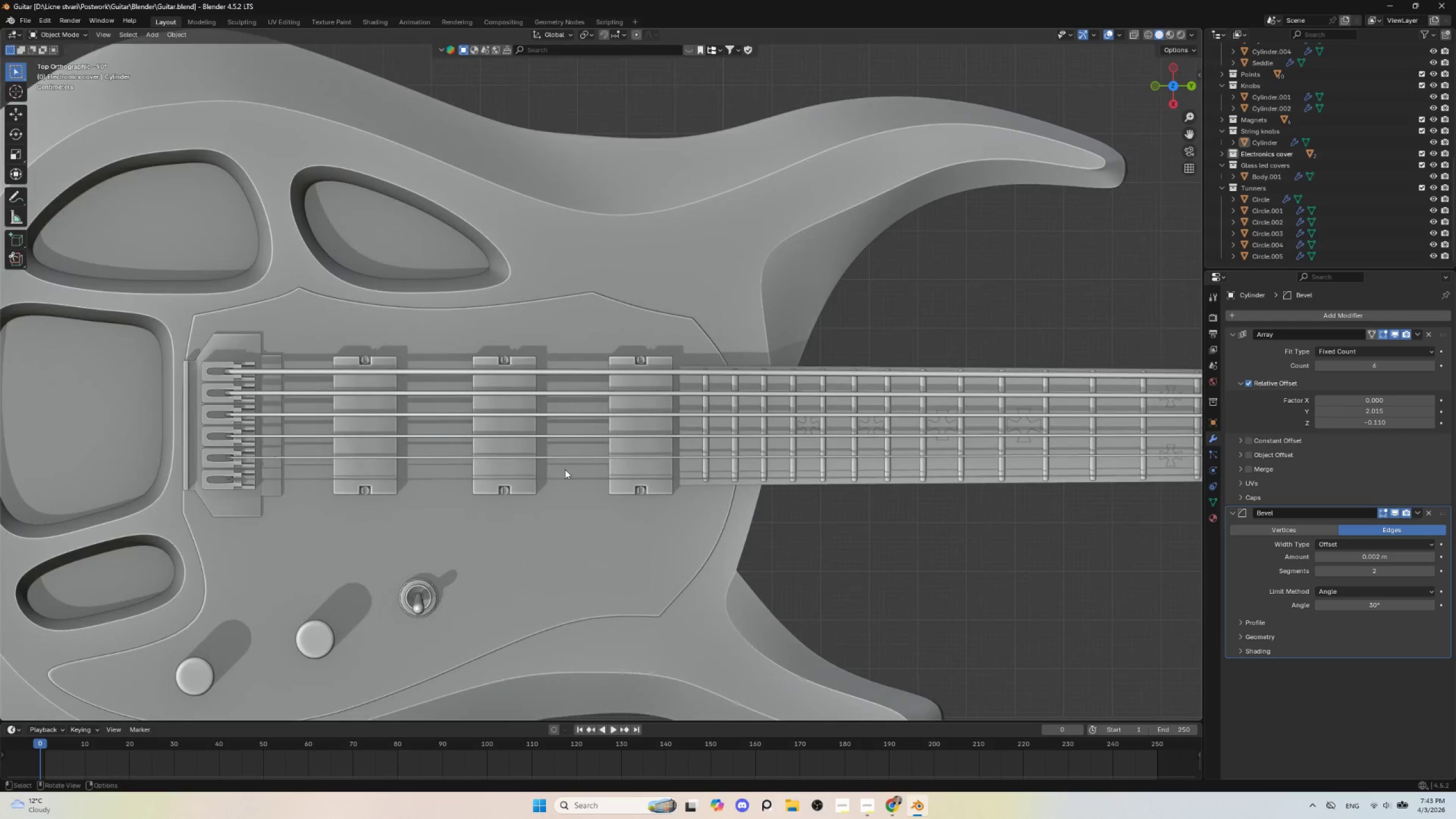 
scroll: coordinate [562, 465], scroll_direction: up, amount: 7.0
 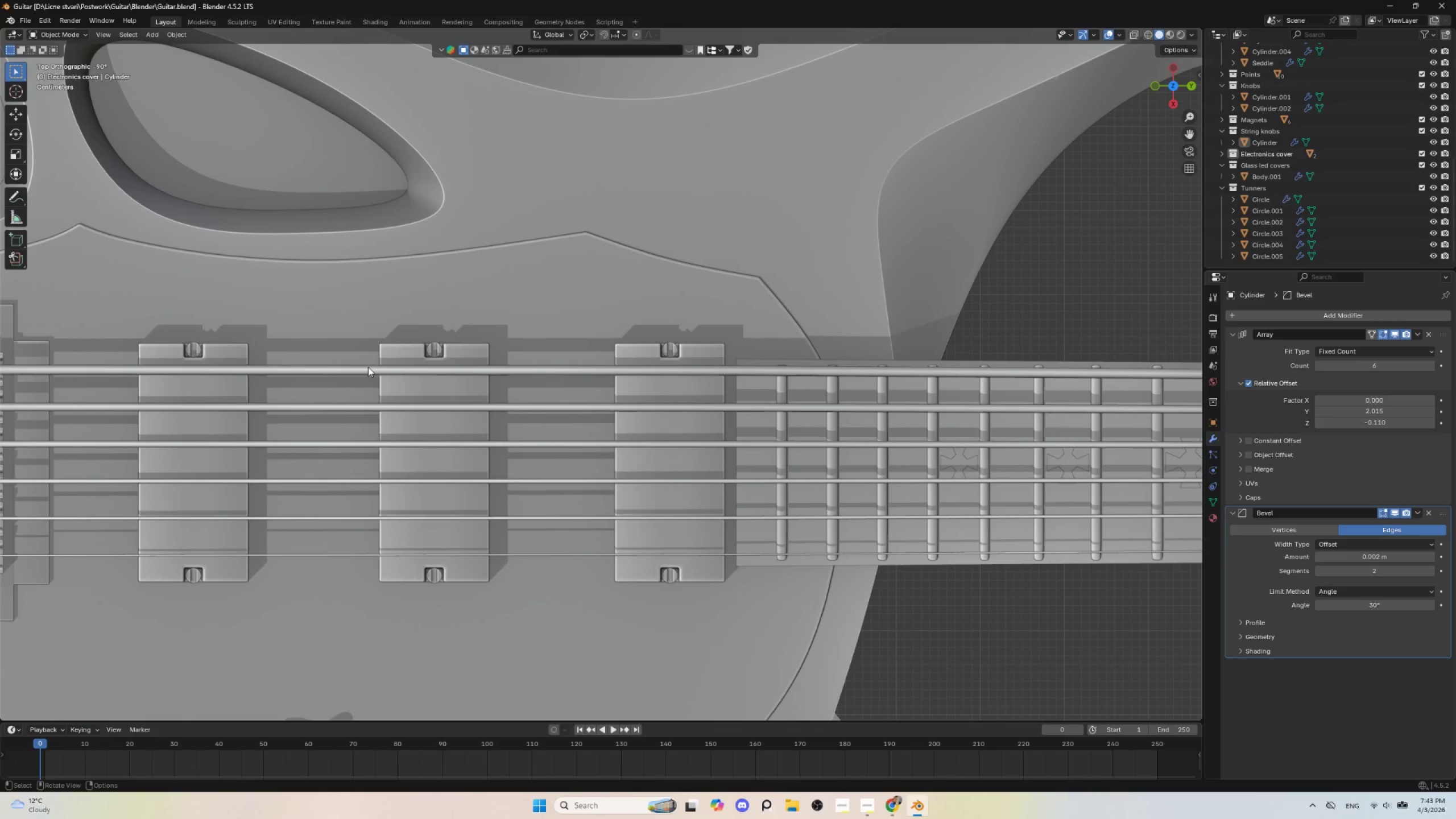 
left_click([368, 367])
 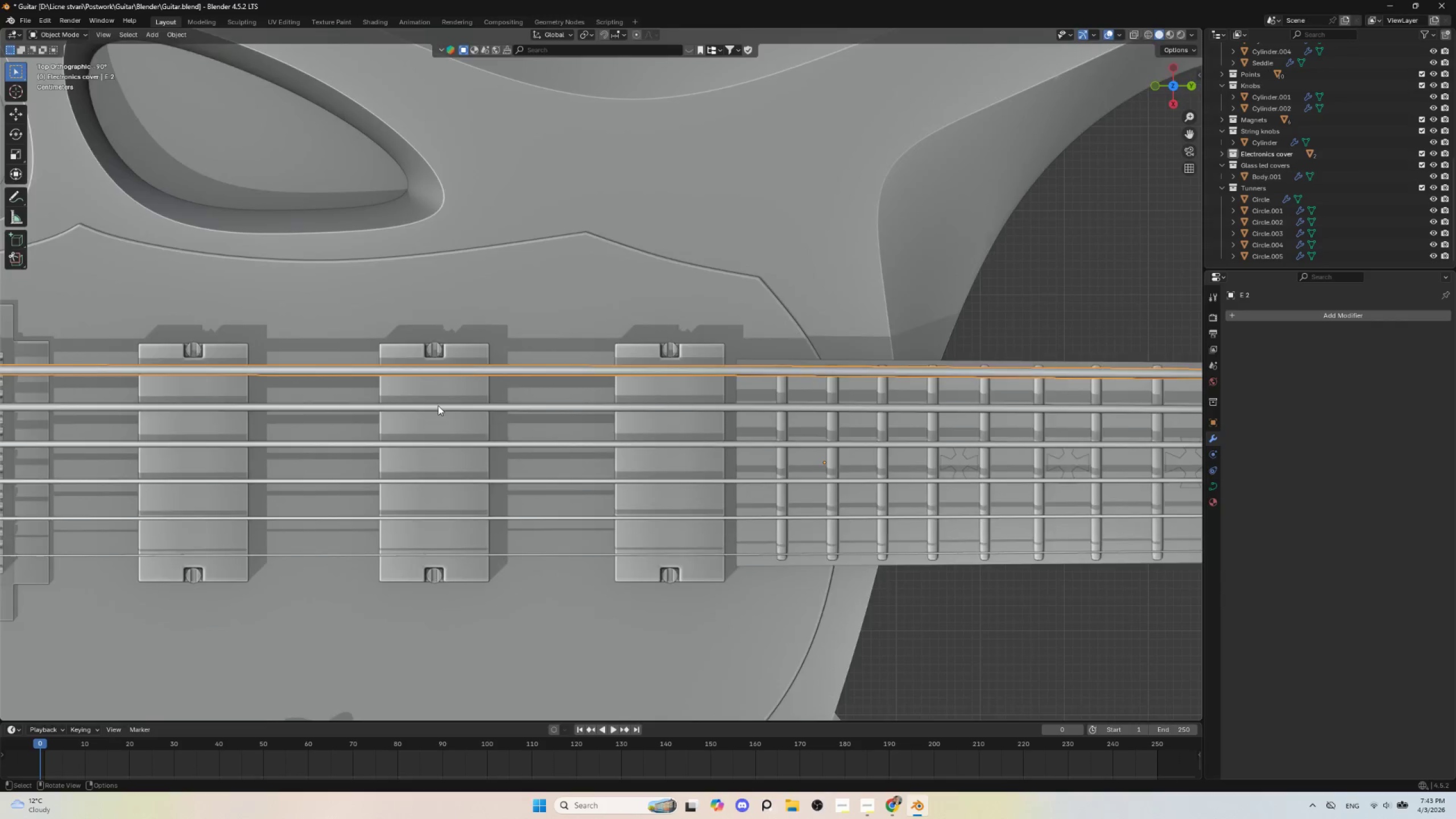 
scroll: coordinate [464, 432], scroll_direction: down, amount: 5.0
 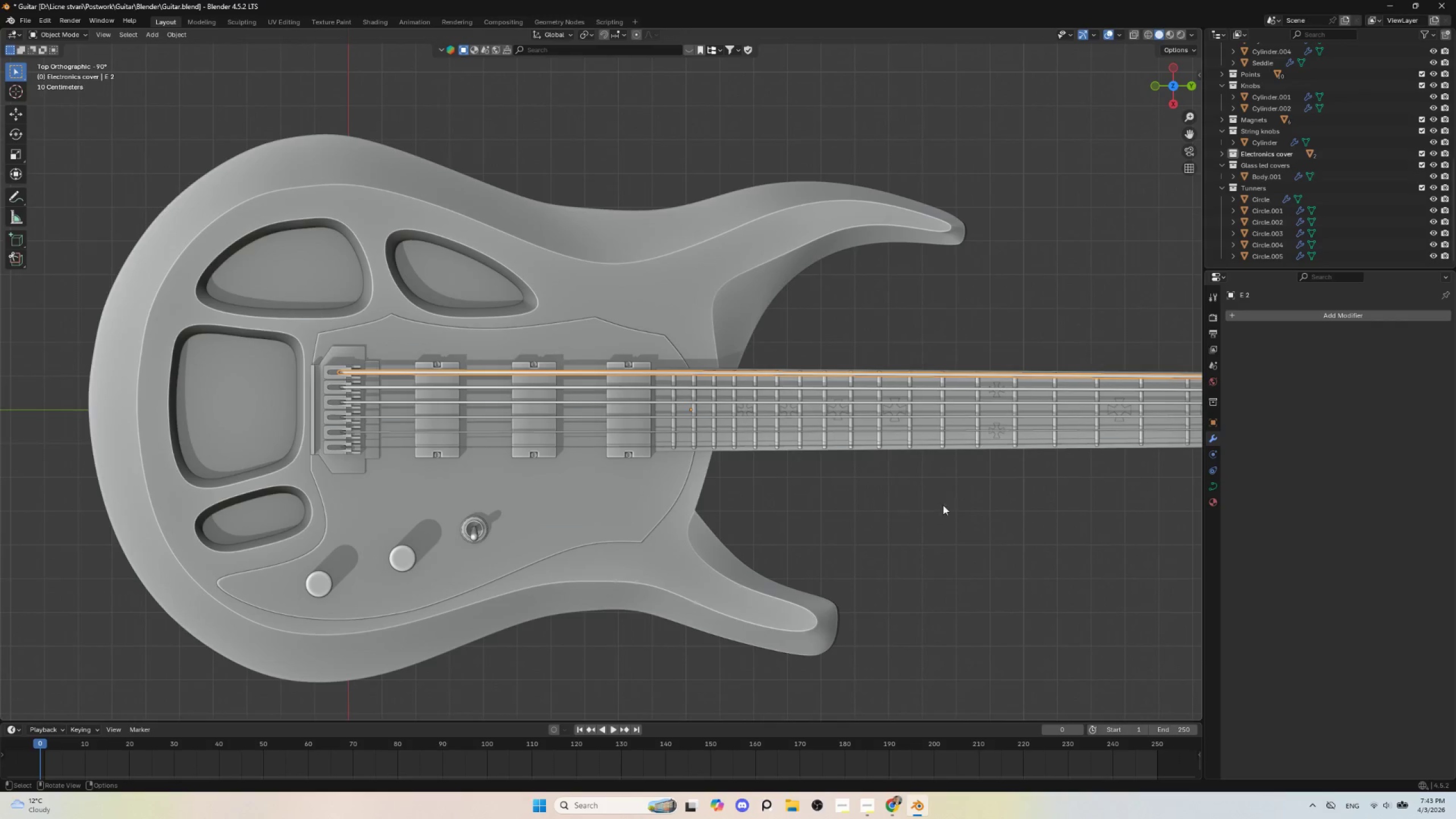 
left_click([970, 513])
 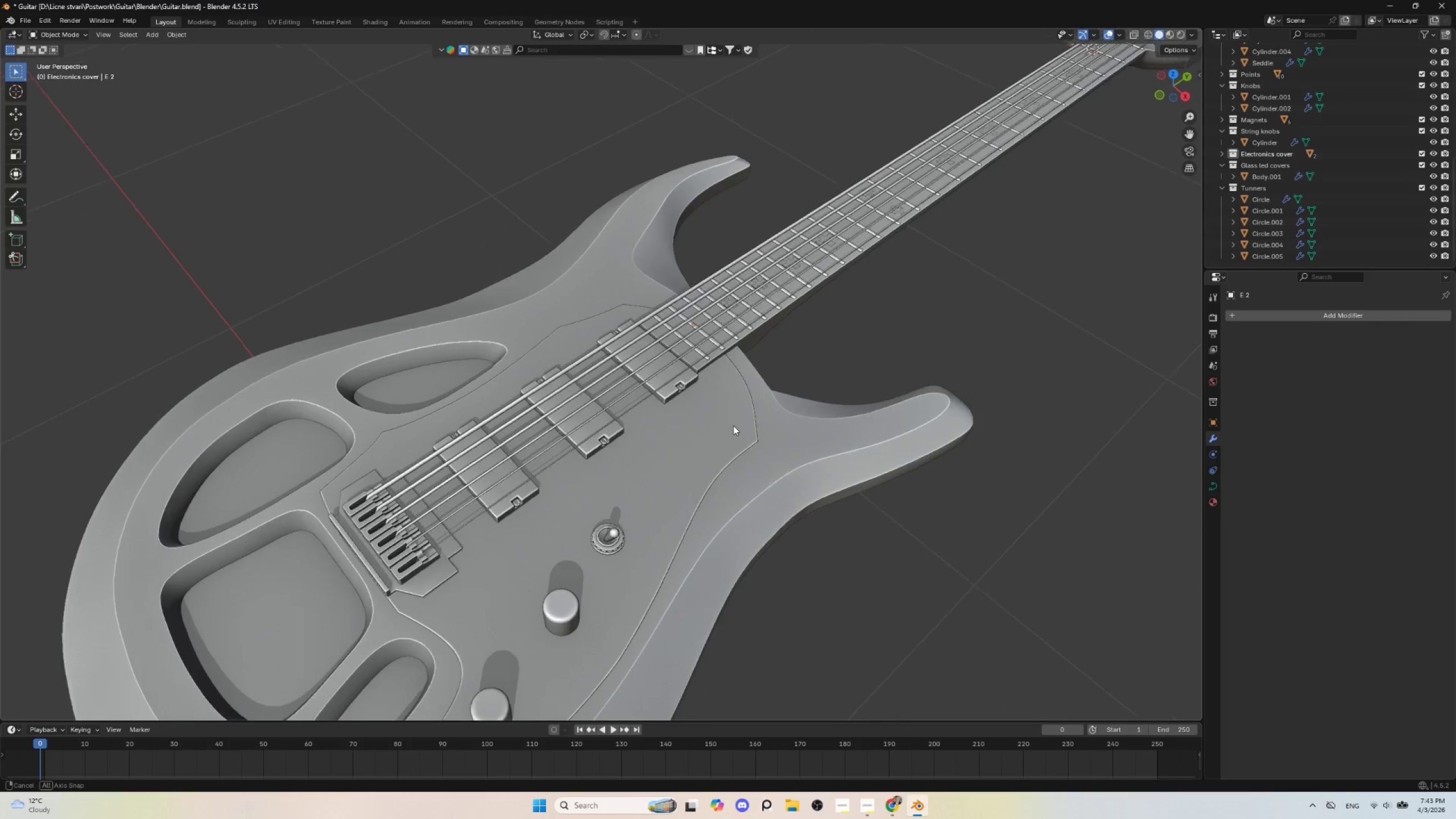 
hold_key(key=AltLeft, duration=0.39)
 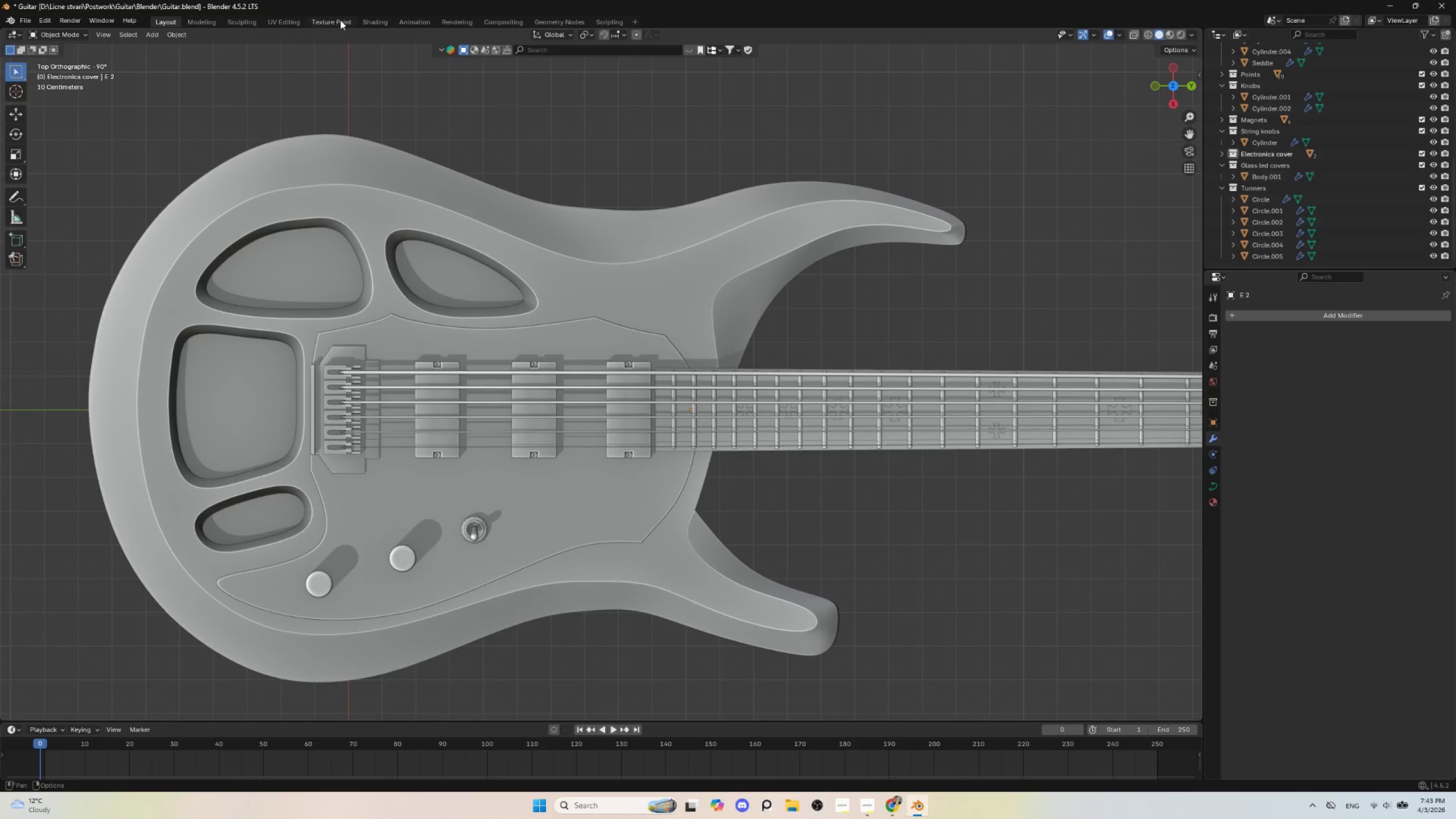 
left_click([366, 20])
 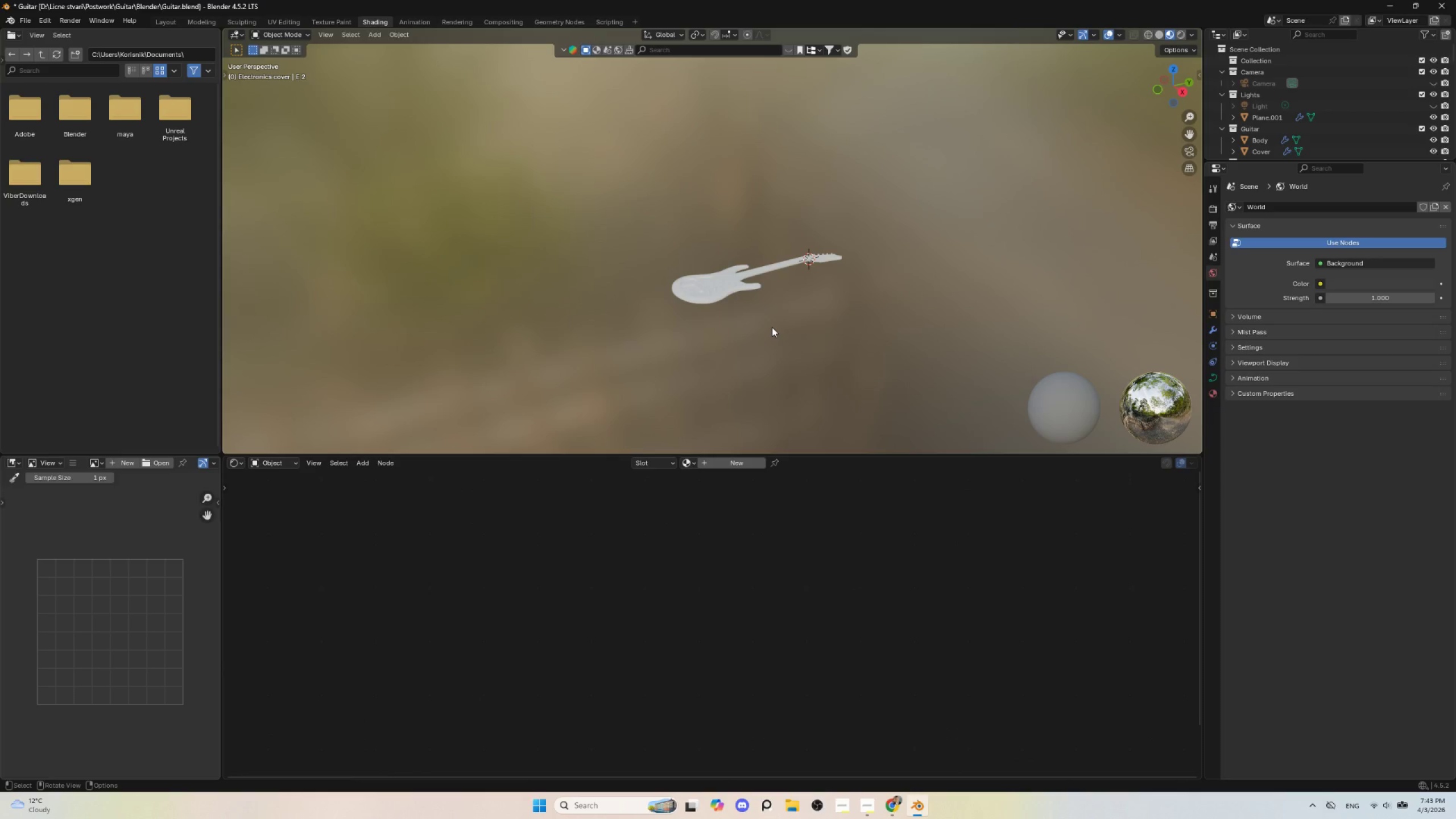 
key(Numpad0)
 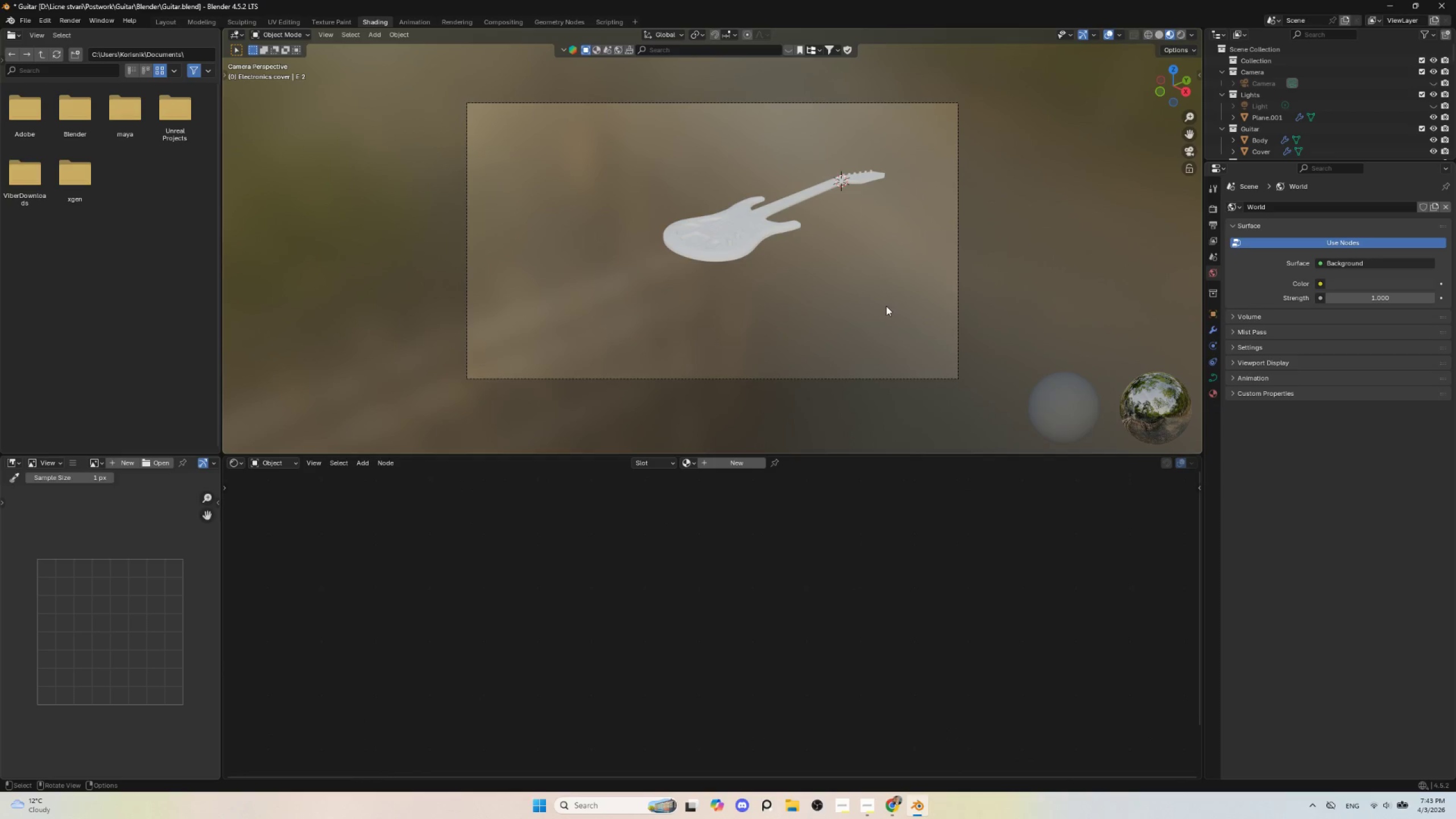 
hold_key(key=ShiftLeft, duration=0.66)
 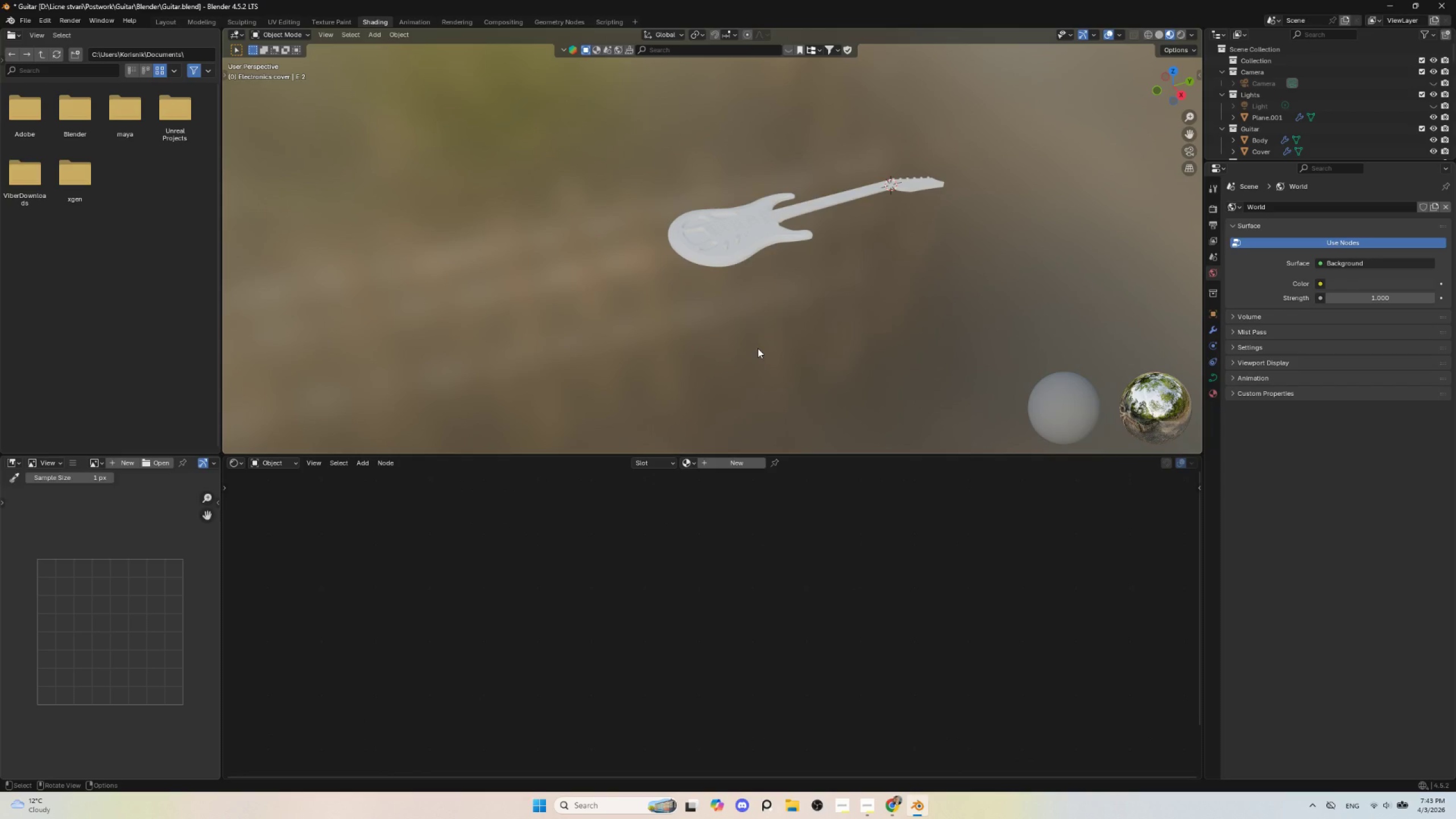 
scroll: coordinate [884, 304], scroll_direction: up, amount: 5.0
 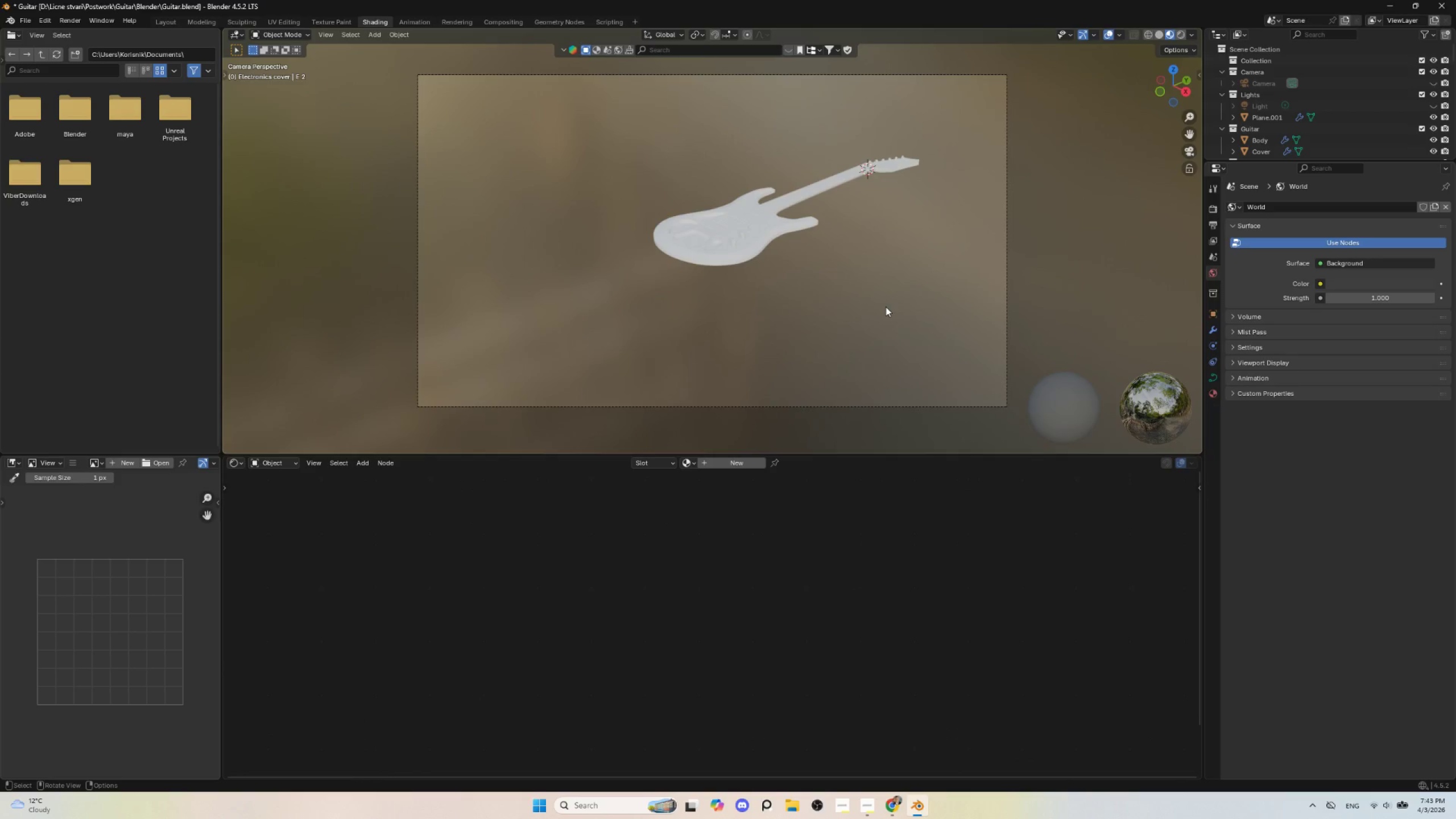 
key(Numpad0)
 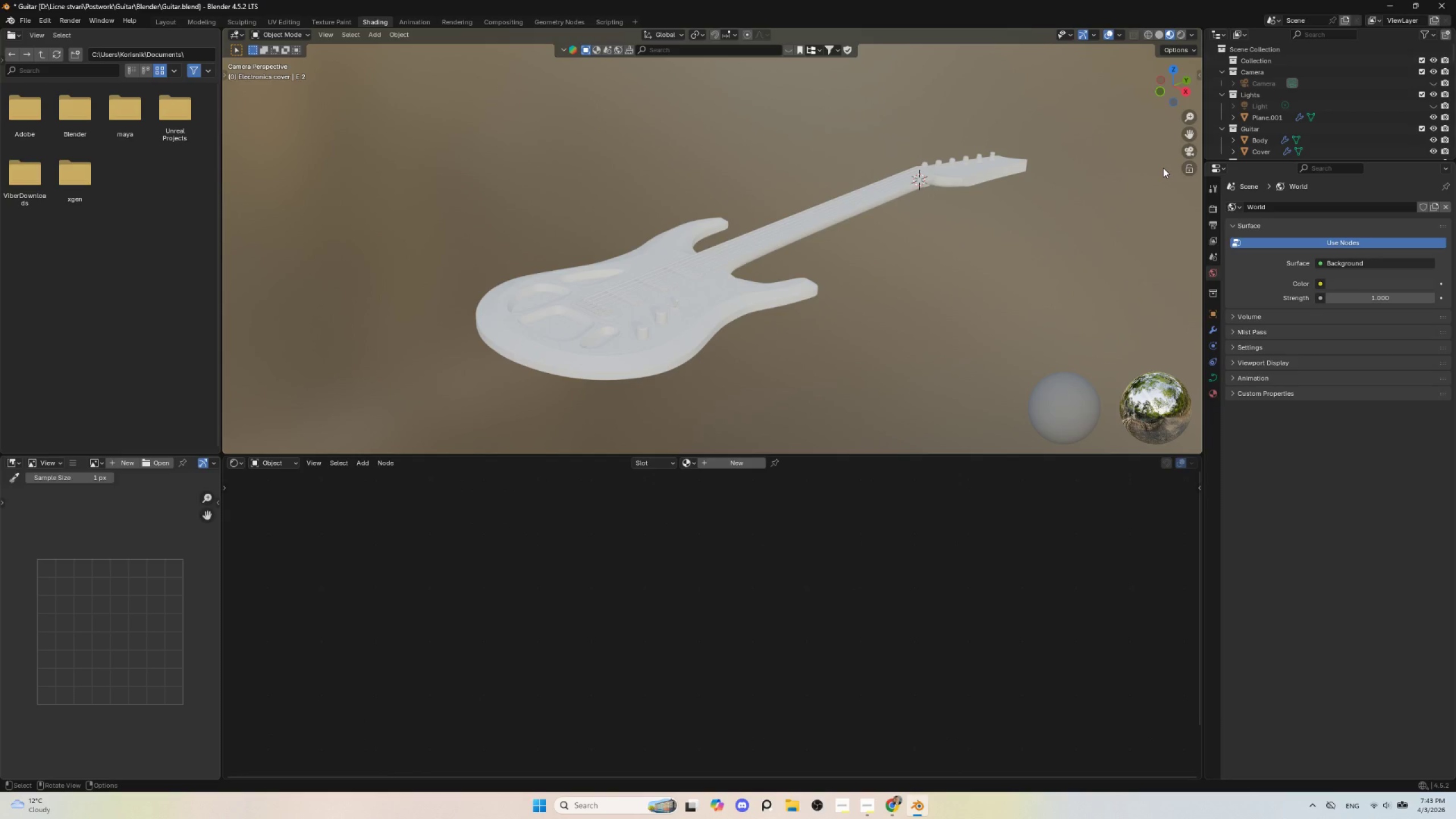 
key(N)
 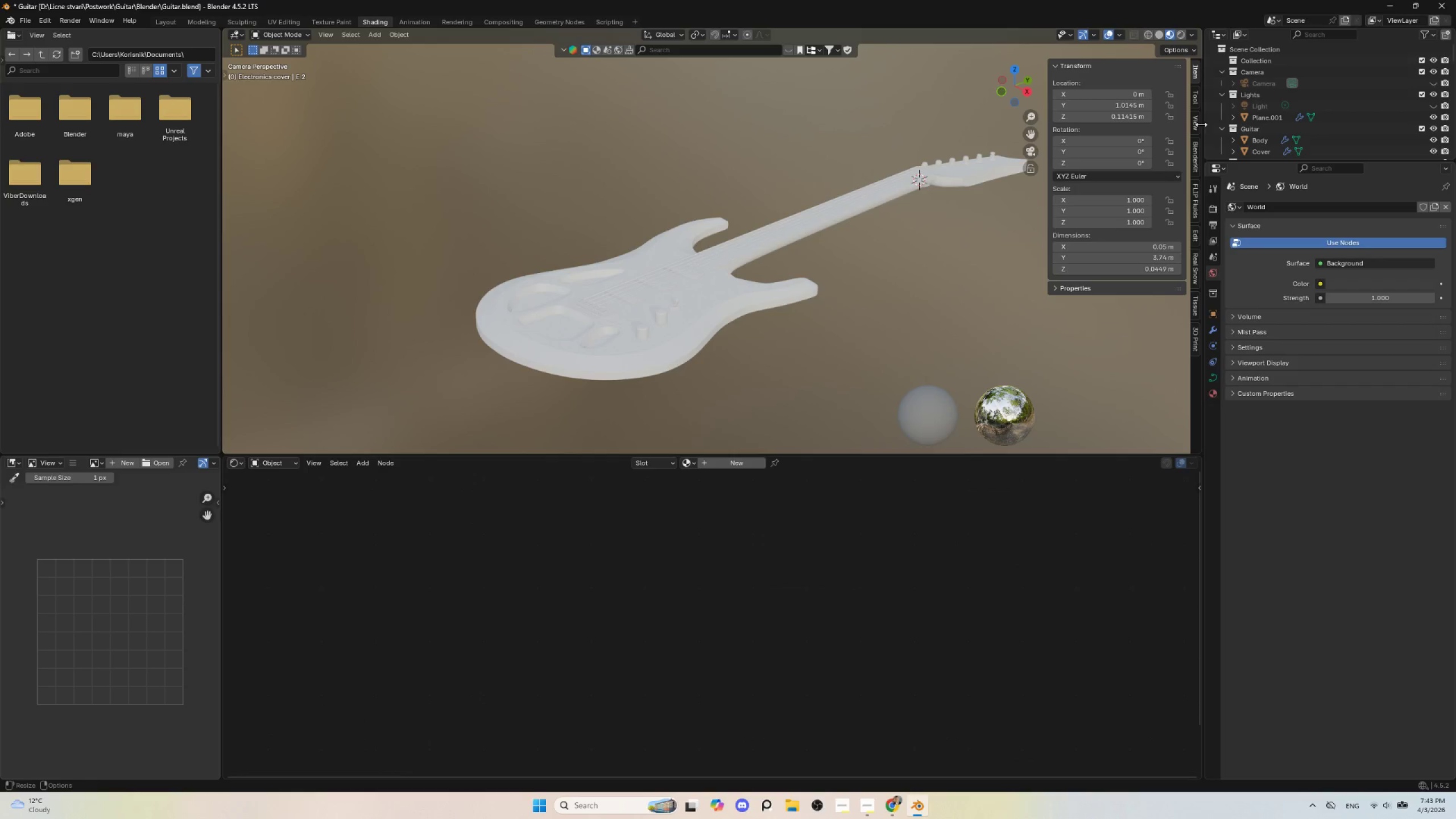 
left_click([1194, 122])
 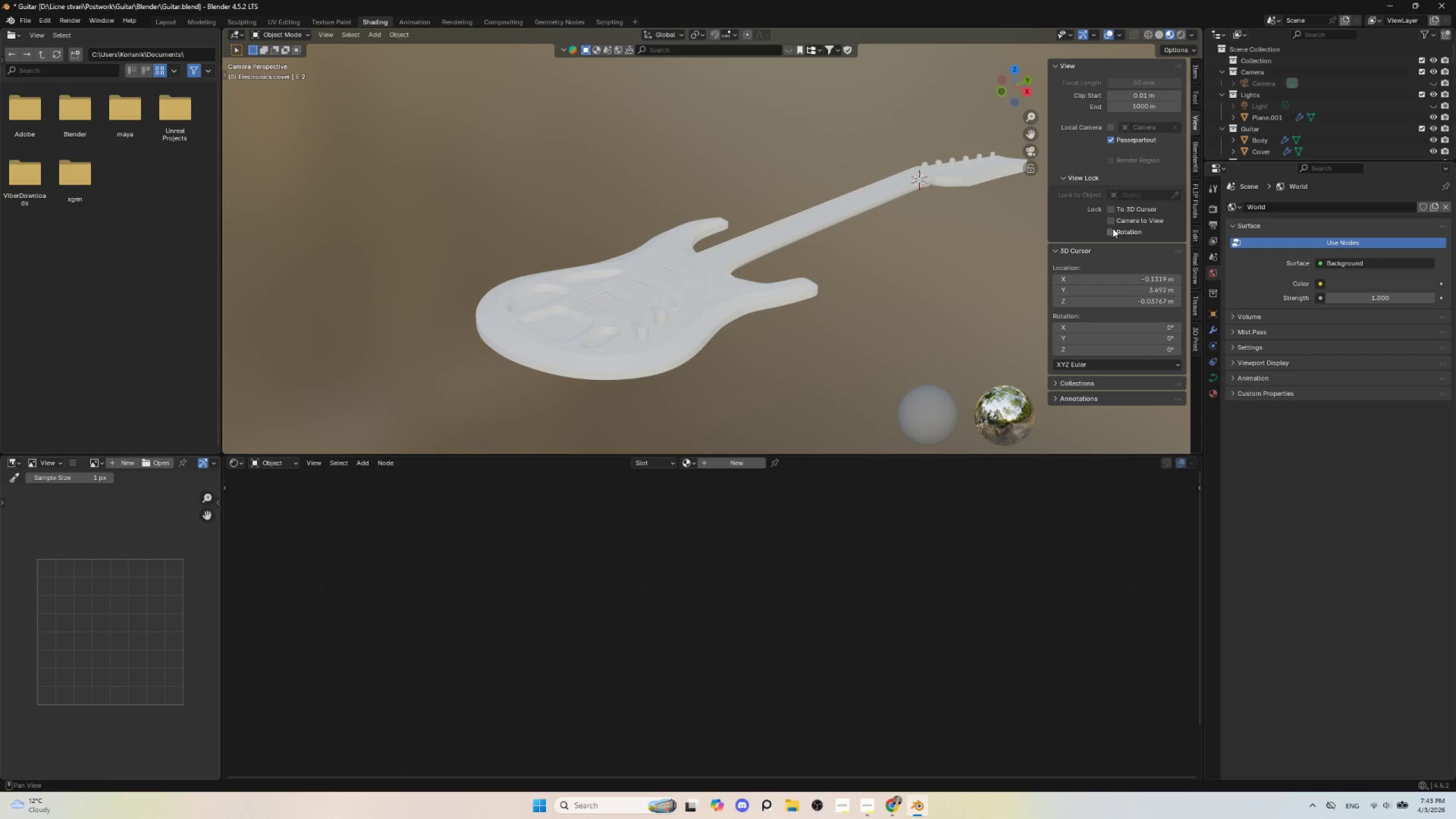 
left_click([1111, 217])
 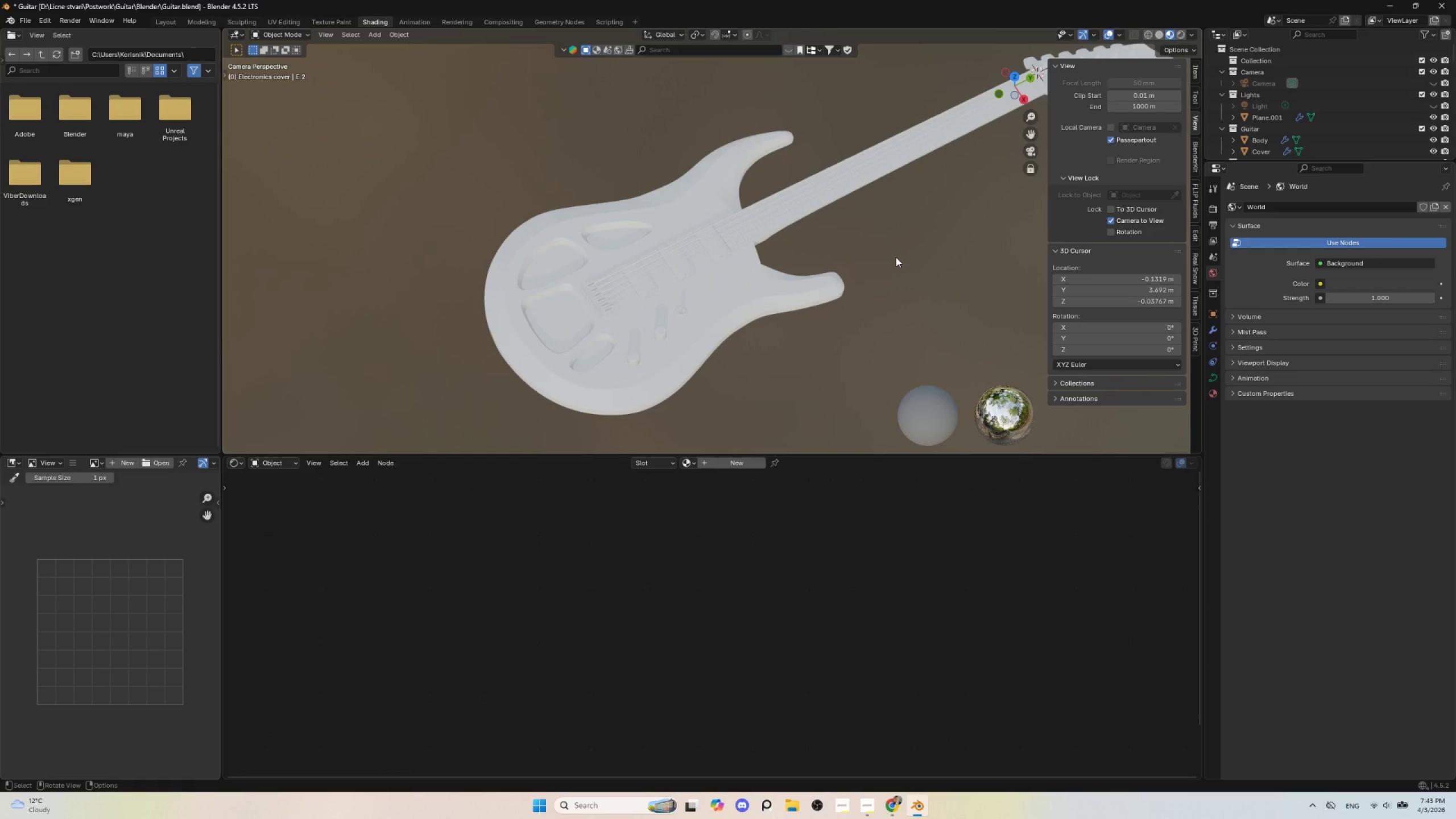 
key(Numpad0)
 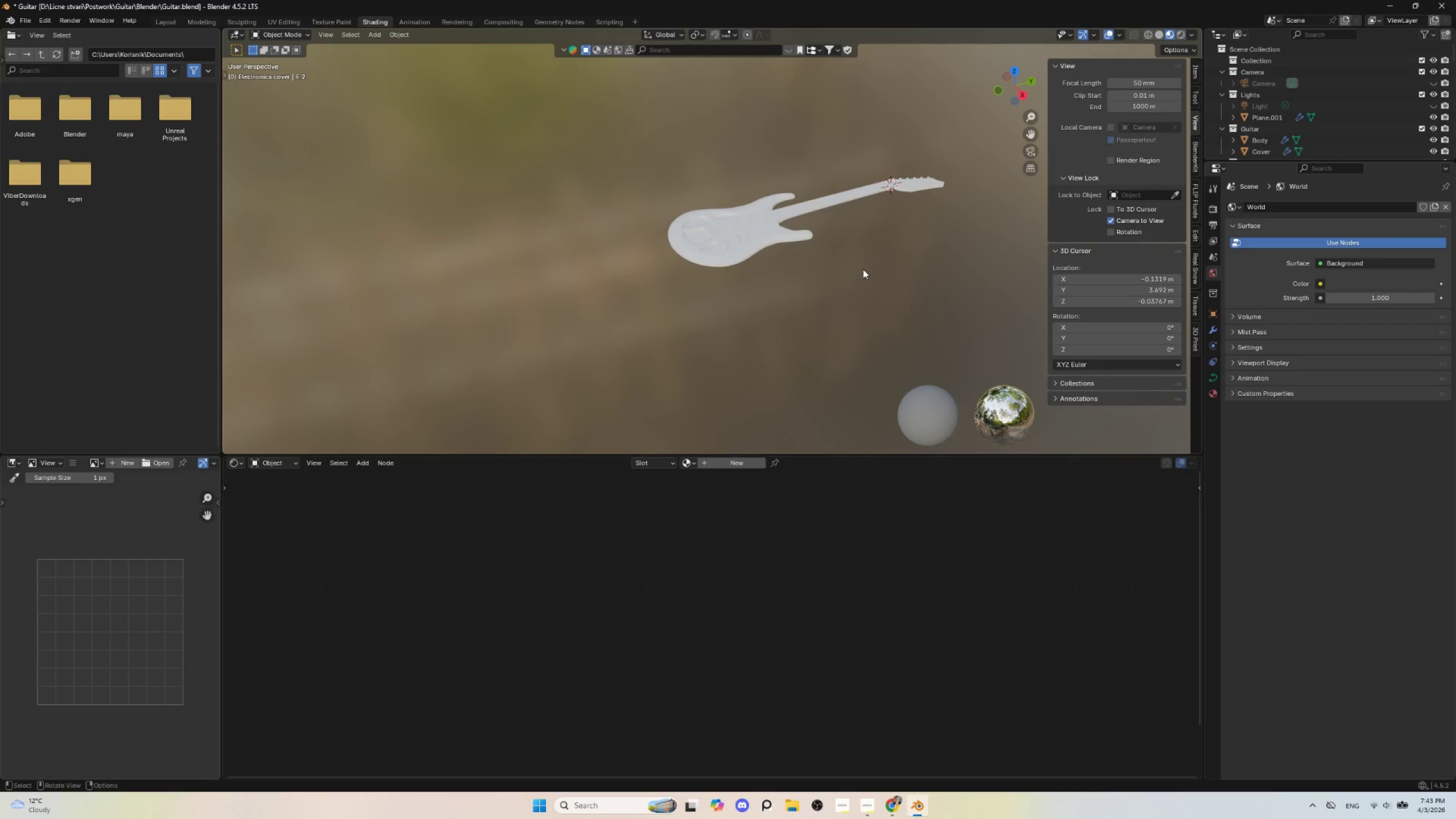 
key(Numpad0)
 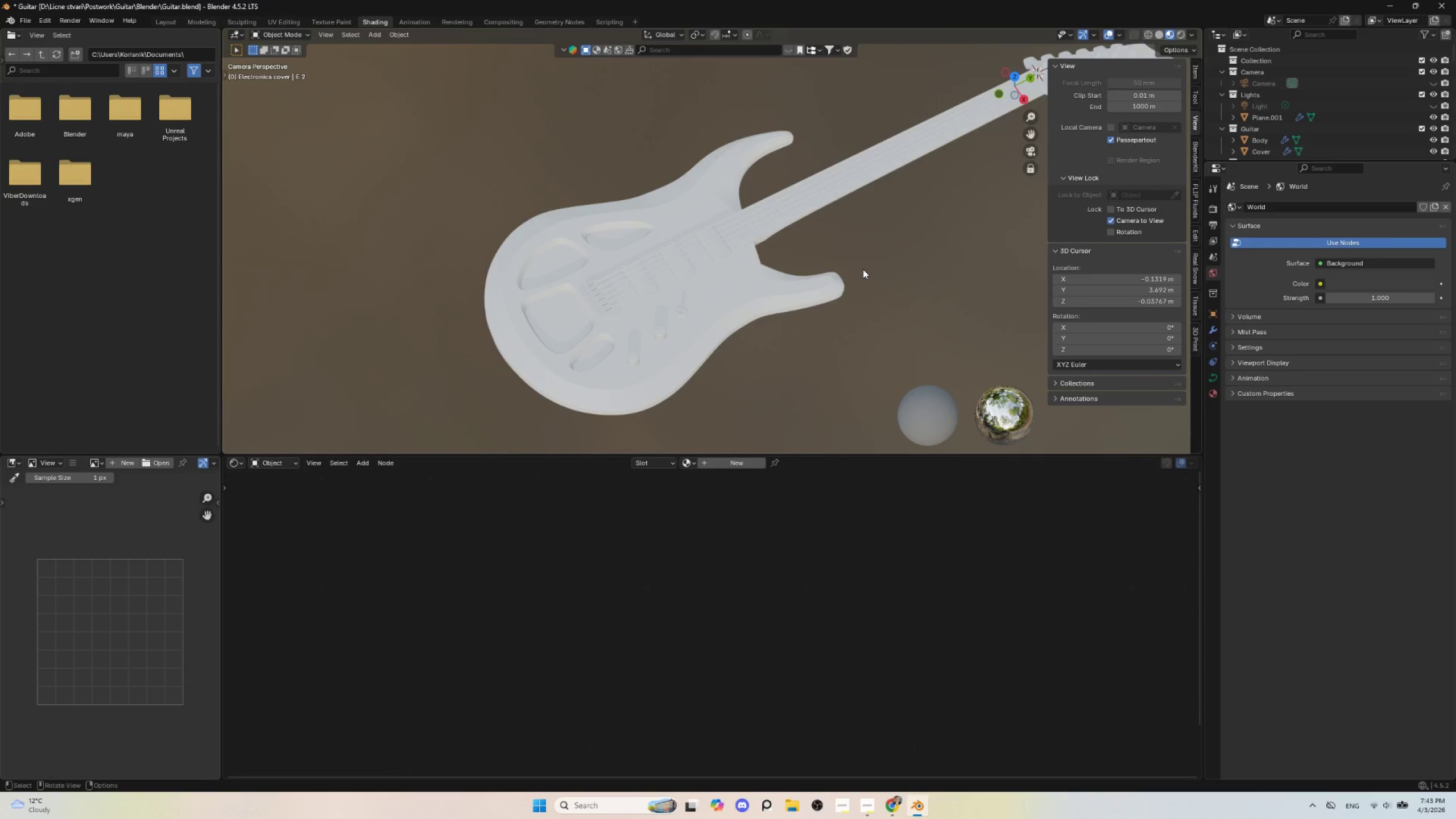 
key(Numpad0)
 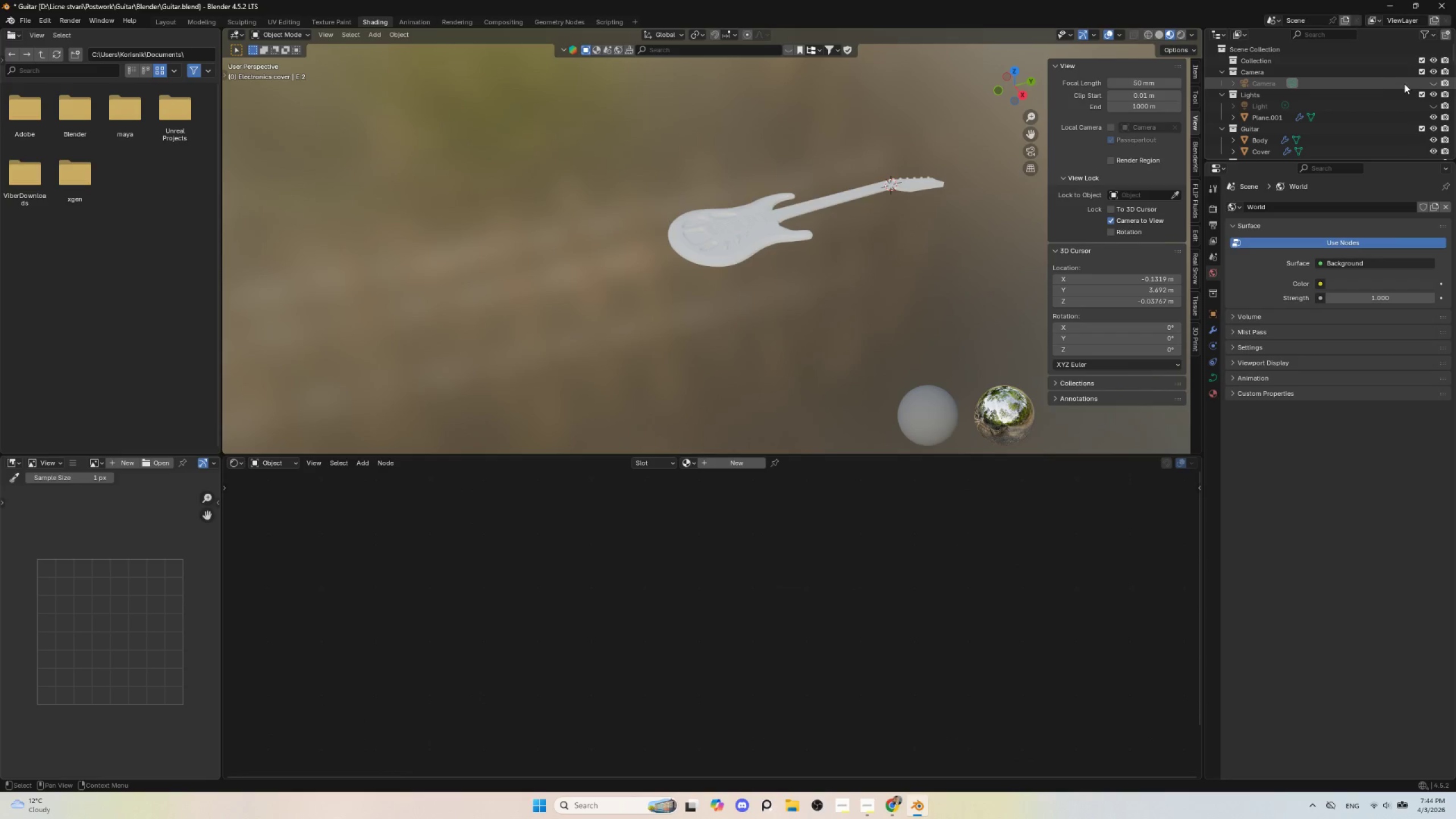 
left_click([1432, 79])
 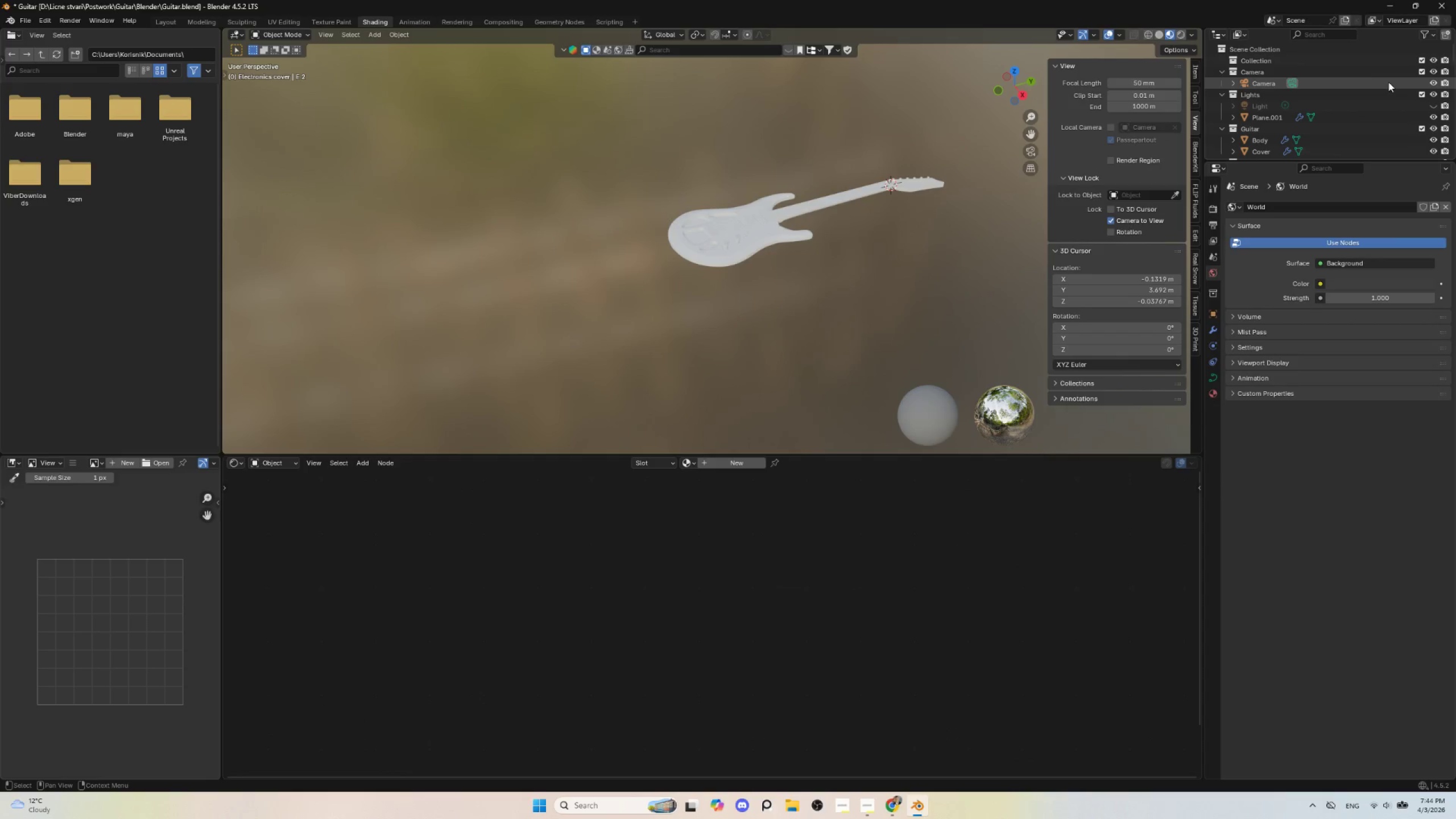 
left_click([1388, 81])
 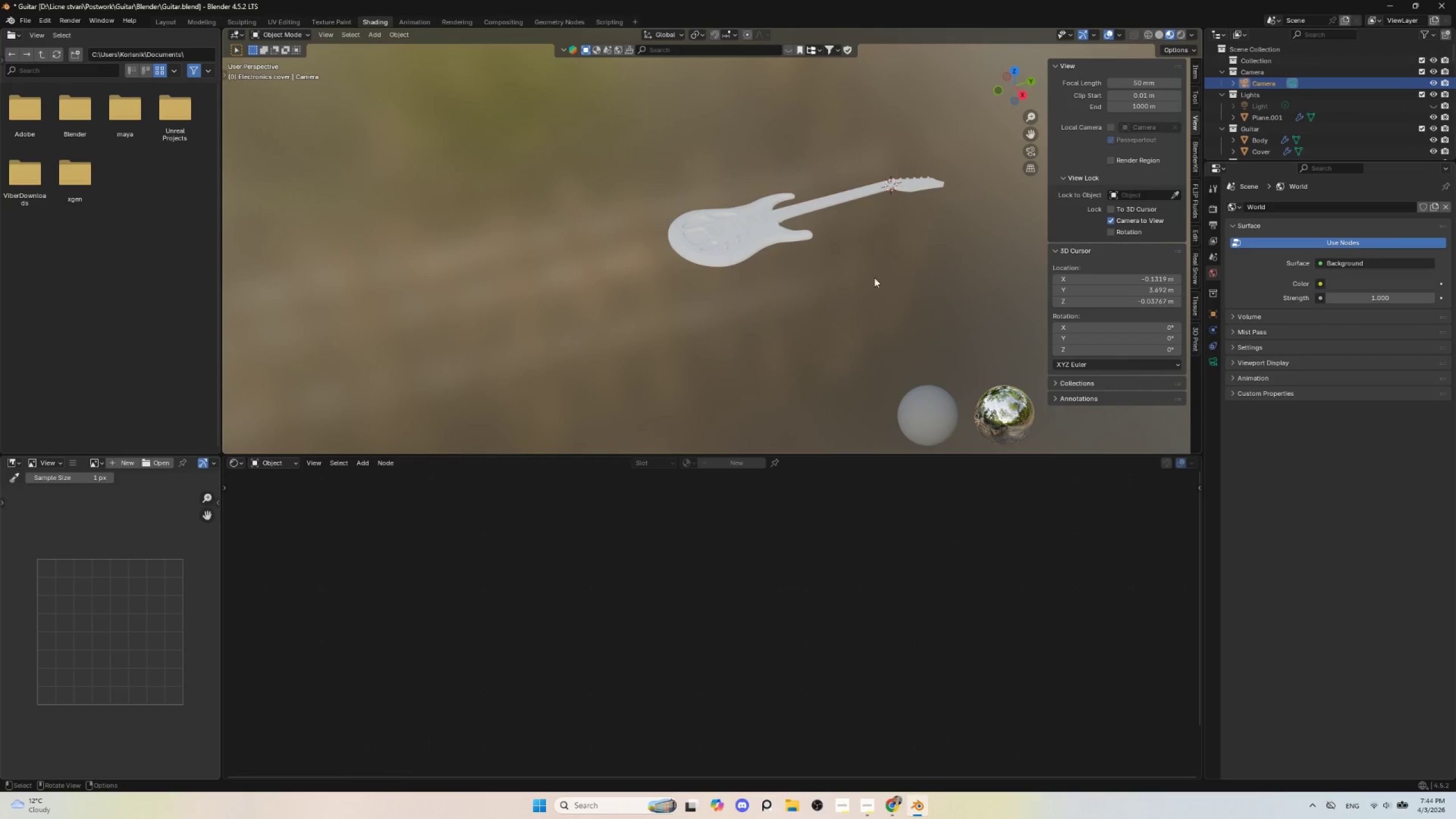 
scroll: coordinate [863, 317], scroll_direction: down, amount: 5.0
 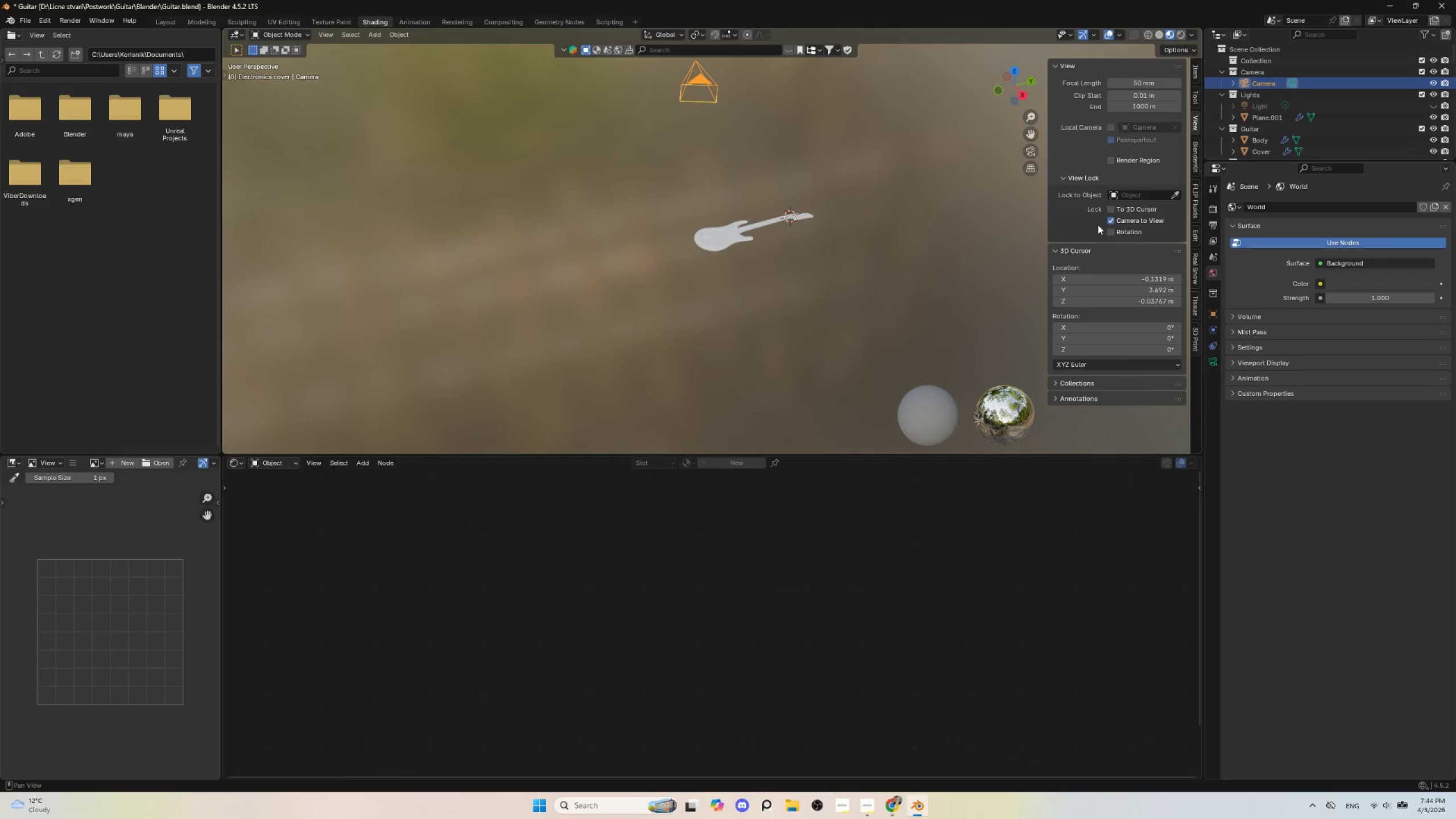 
left_click([1111, 216])
 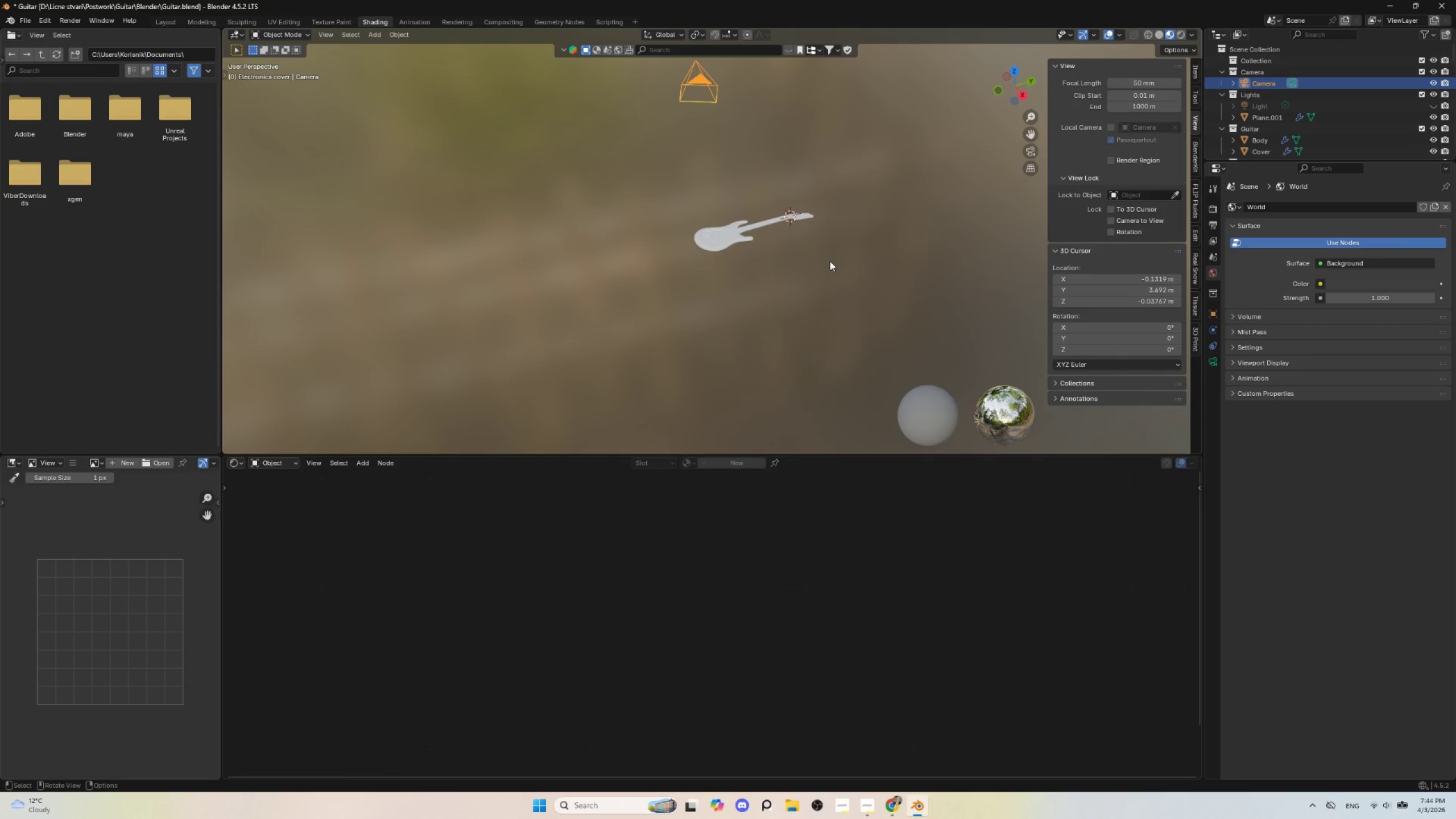 
key(Numpad0)
 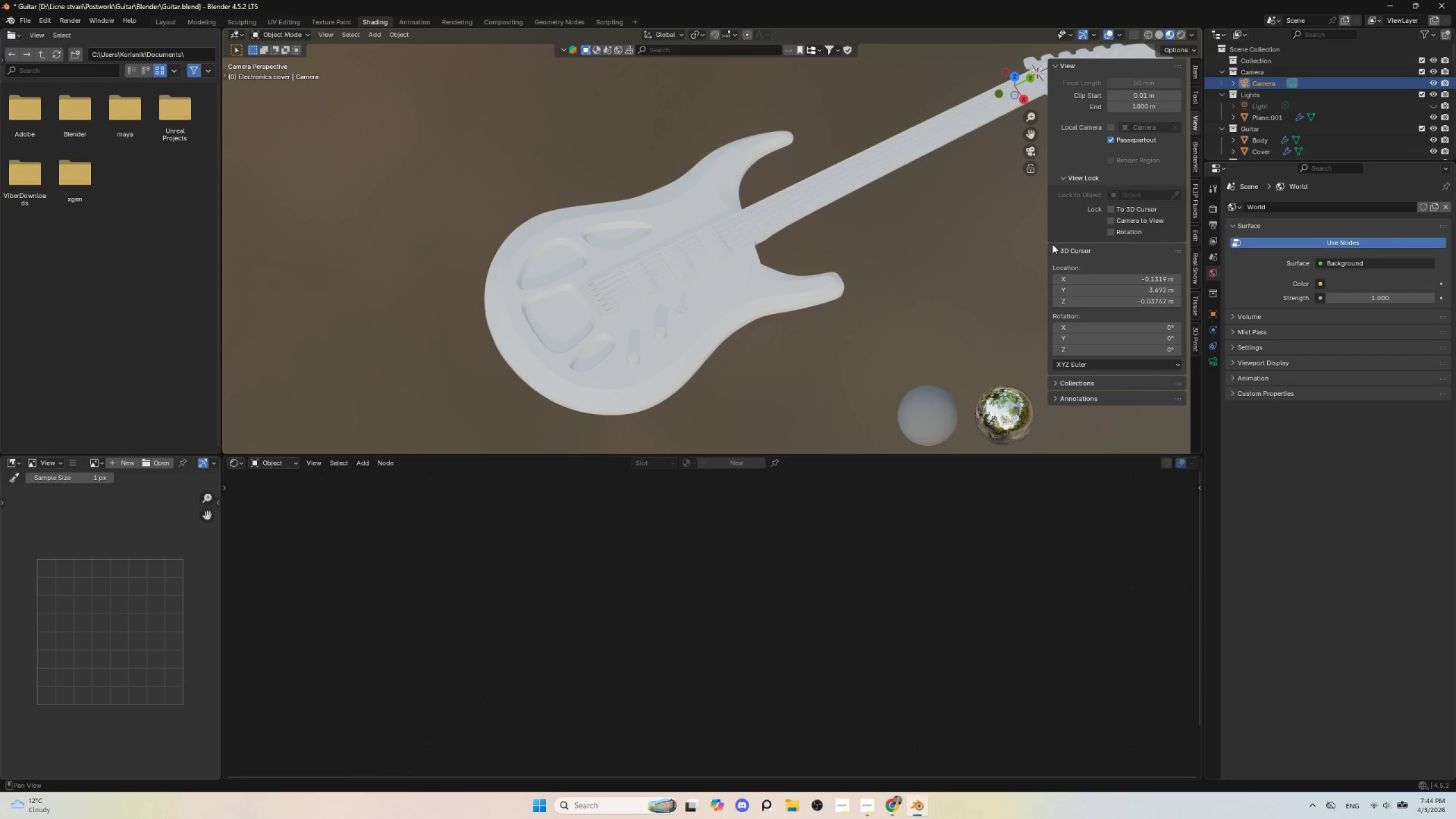 
scroll: coordinate [738, 310], scroll_direction: down, amount: 5.0
 